 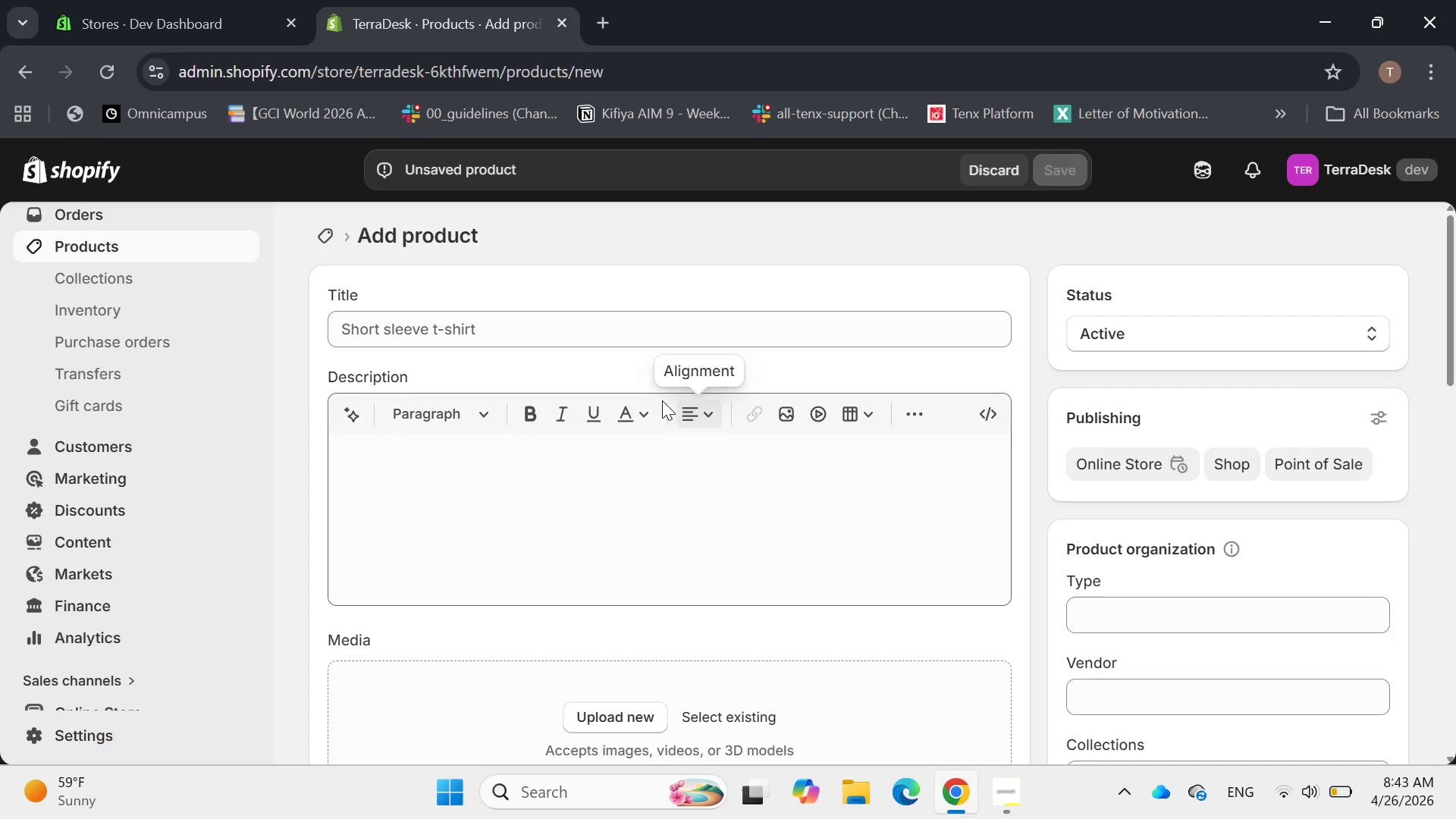 
type(Ergonomic)
 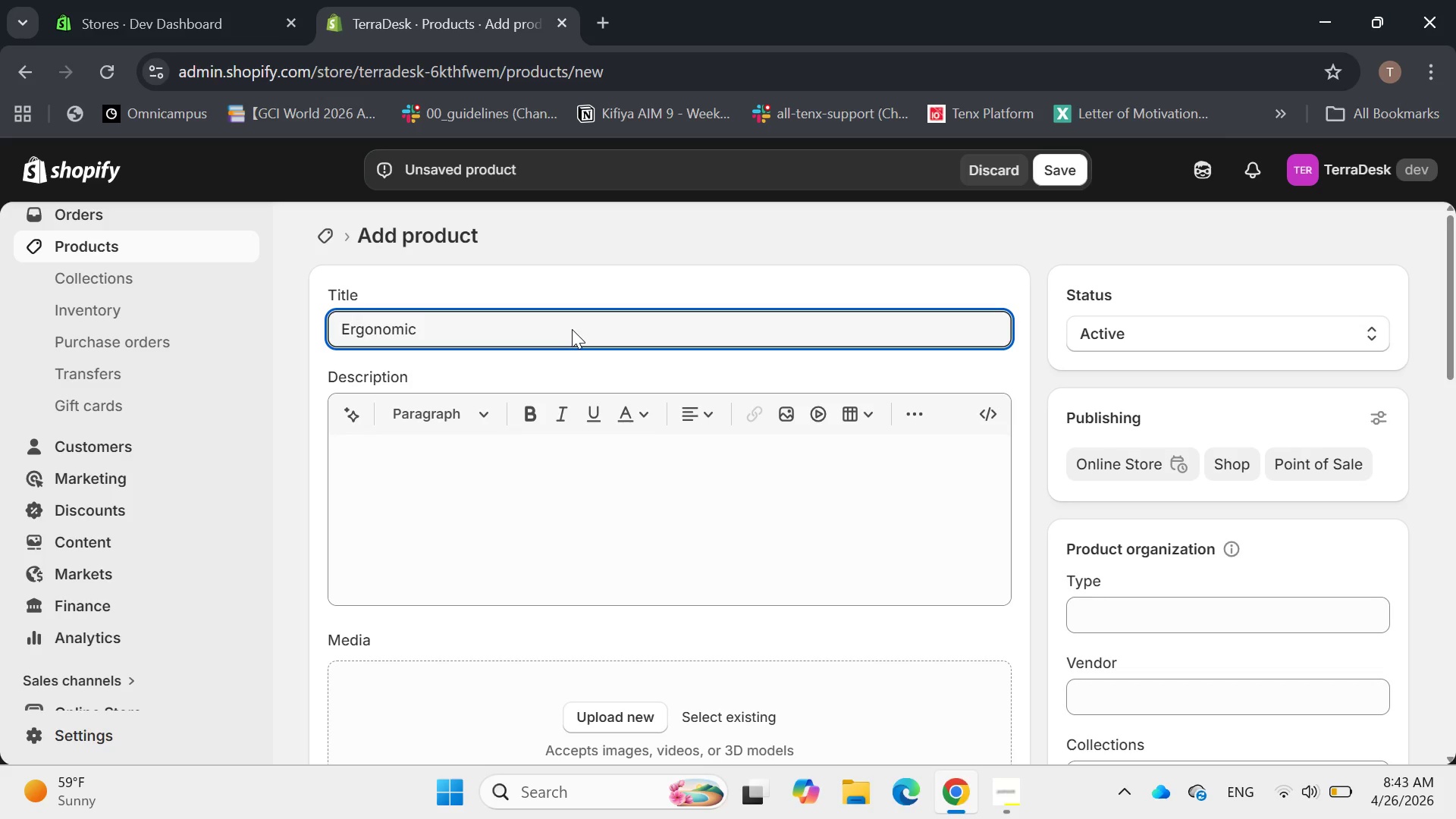 
wait(6.55)
 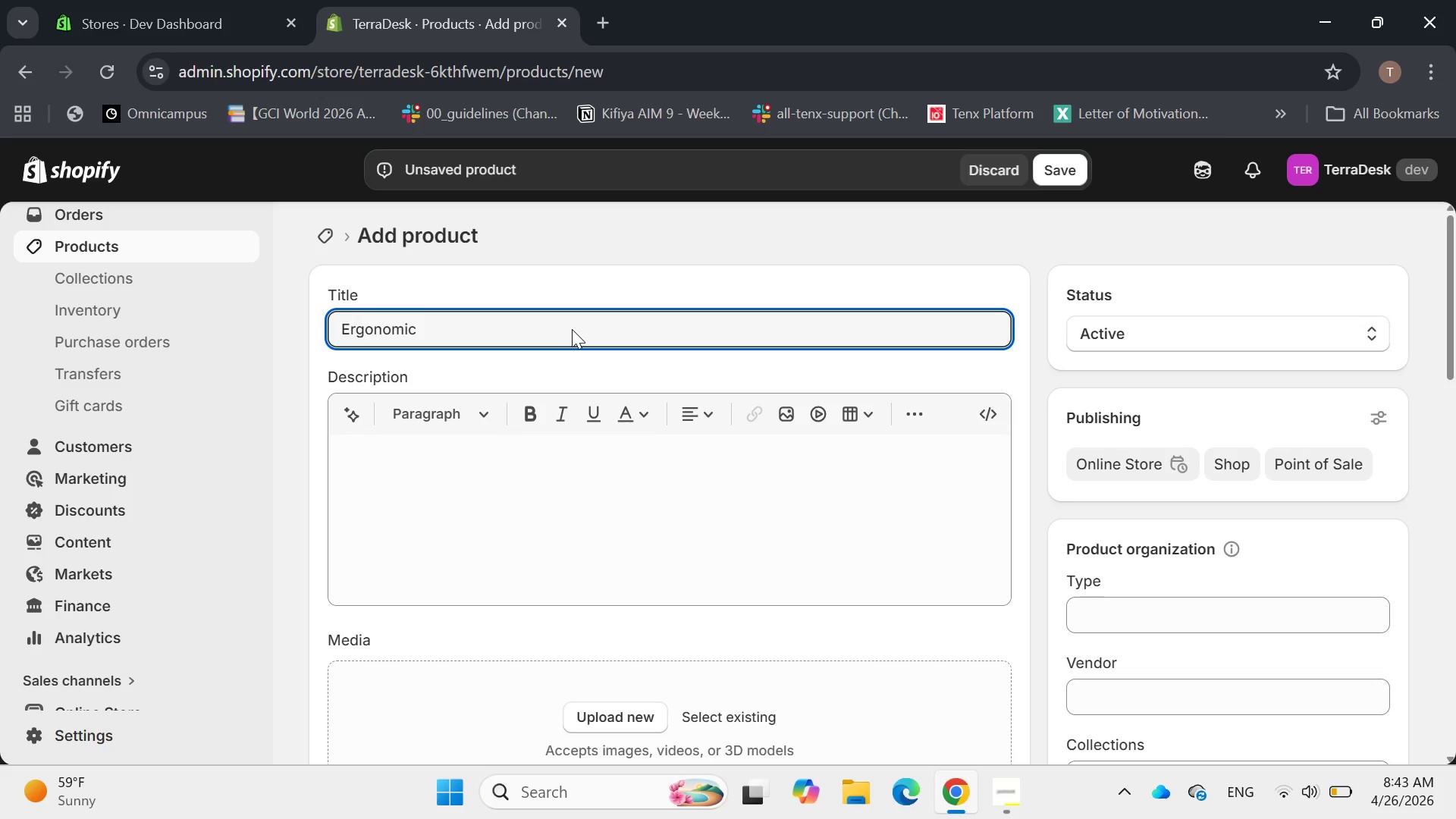 
type( organic )
 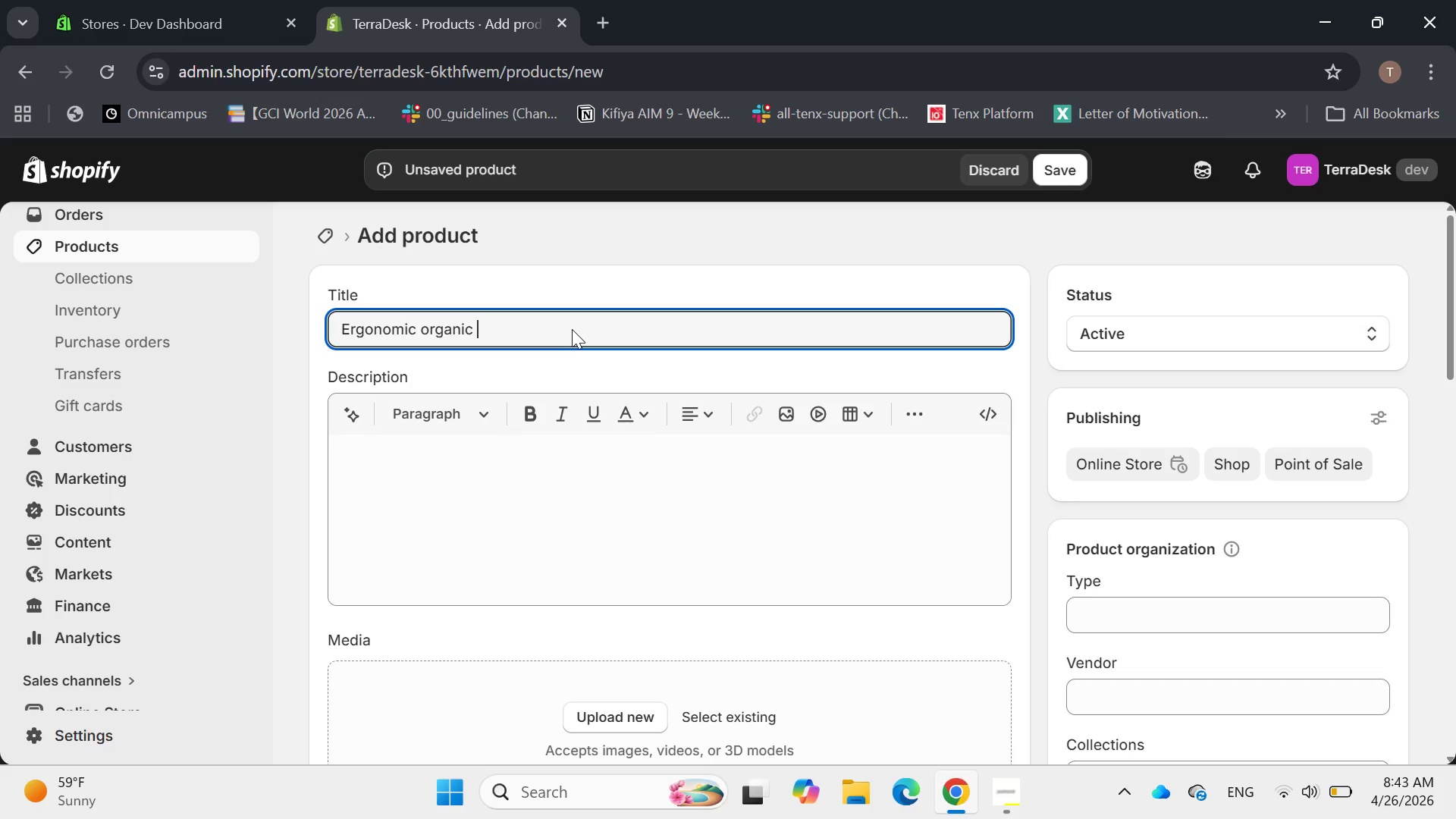 
key(ArrowLeft)
 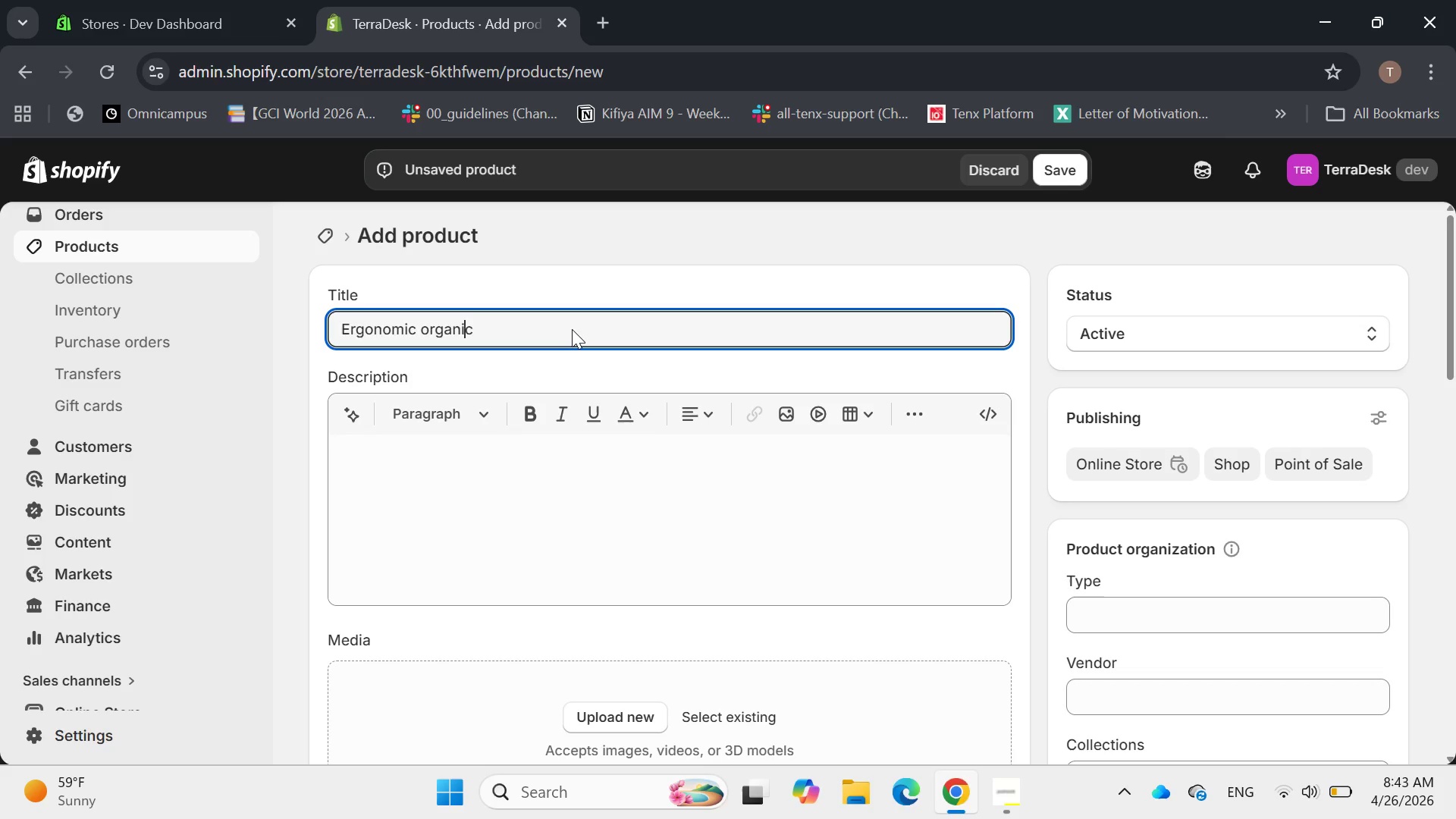 
key(ArrowLeft)
 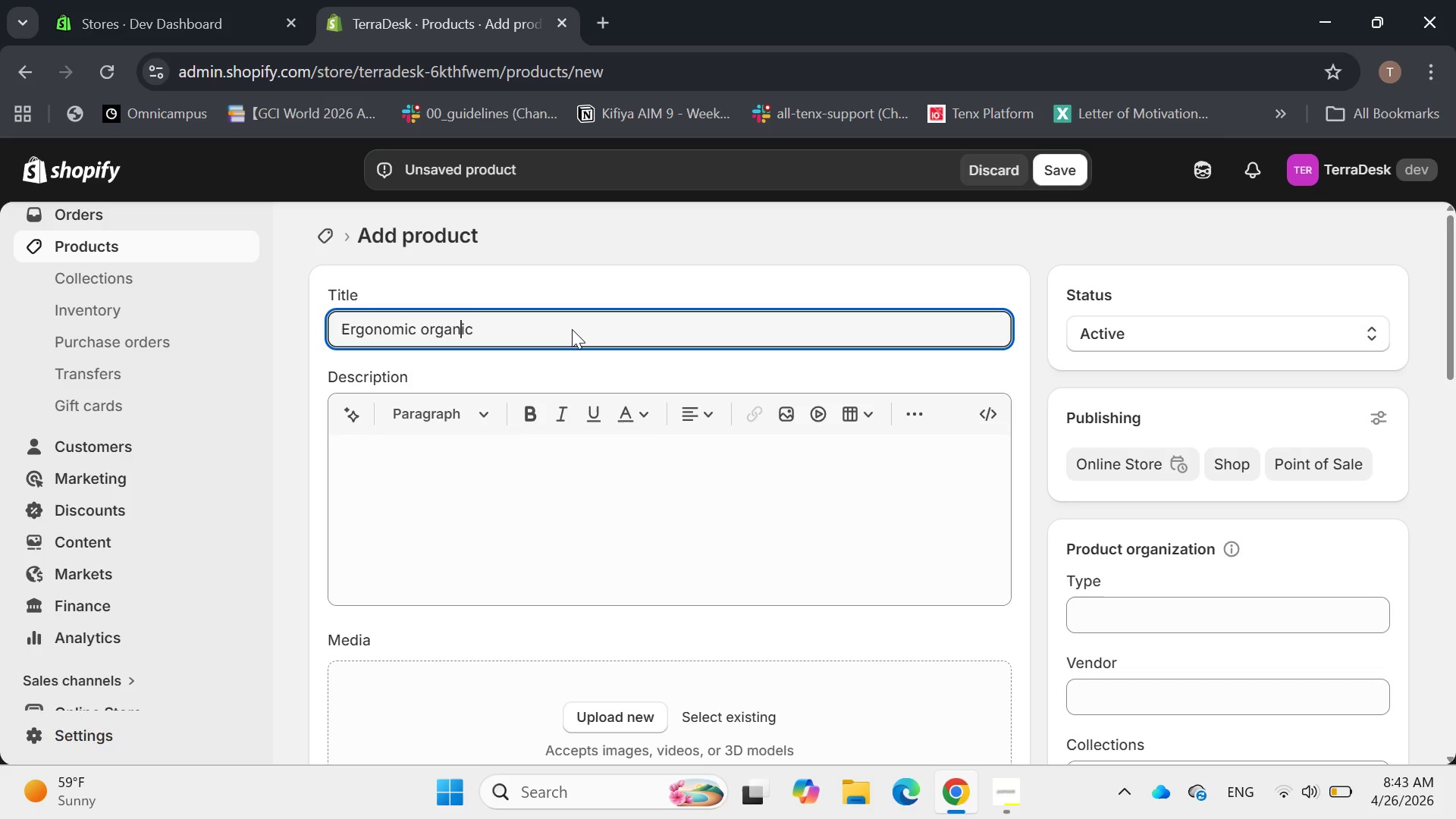 
key(ArrowLeft)
 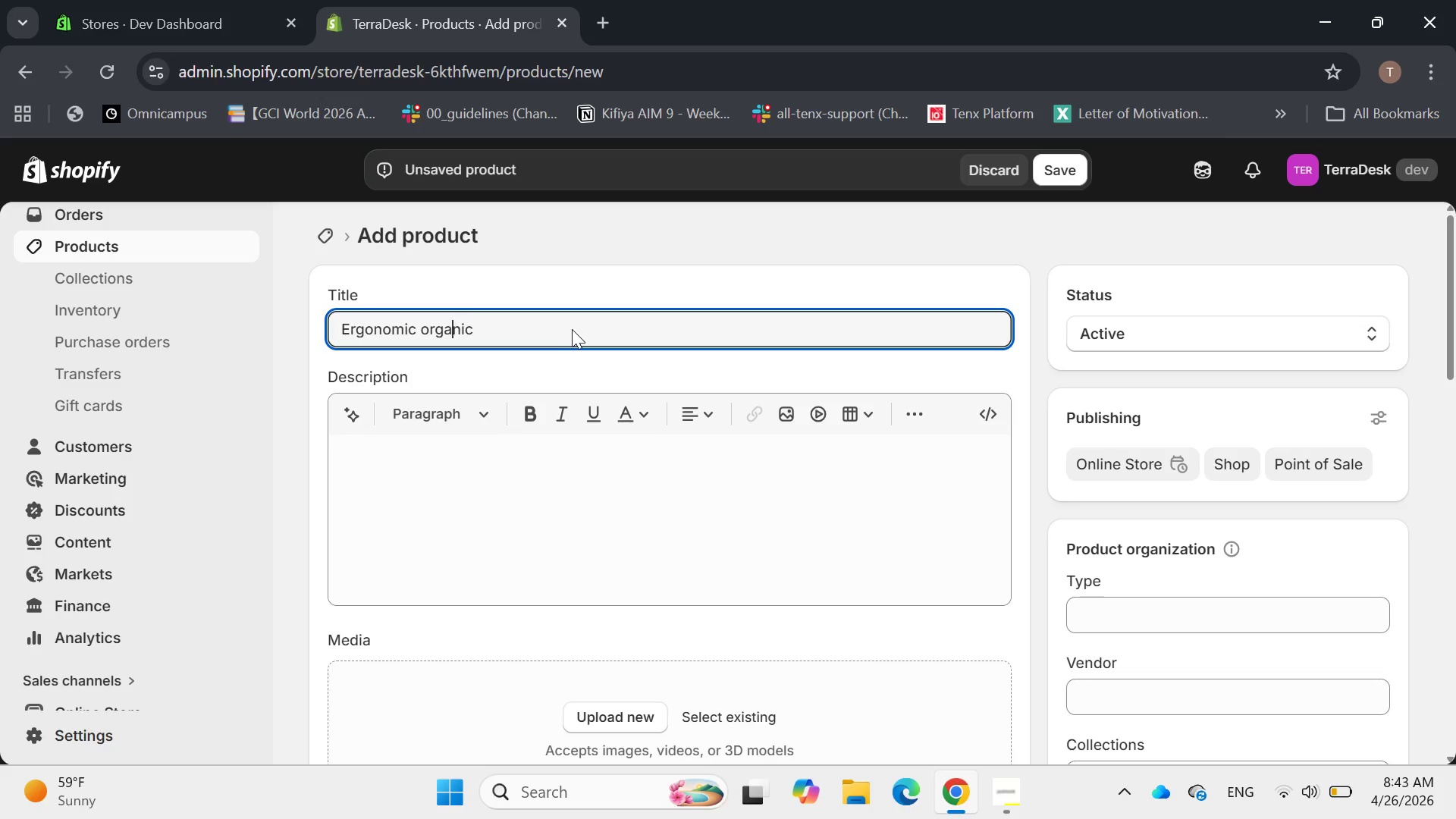 
key(ArrowLeft)
 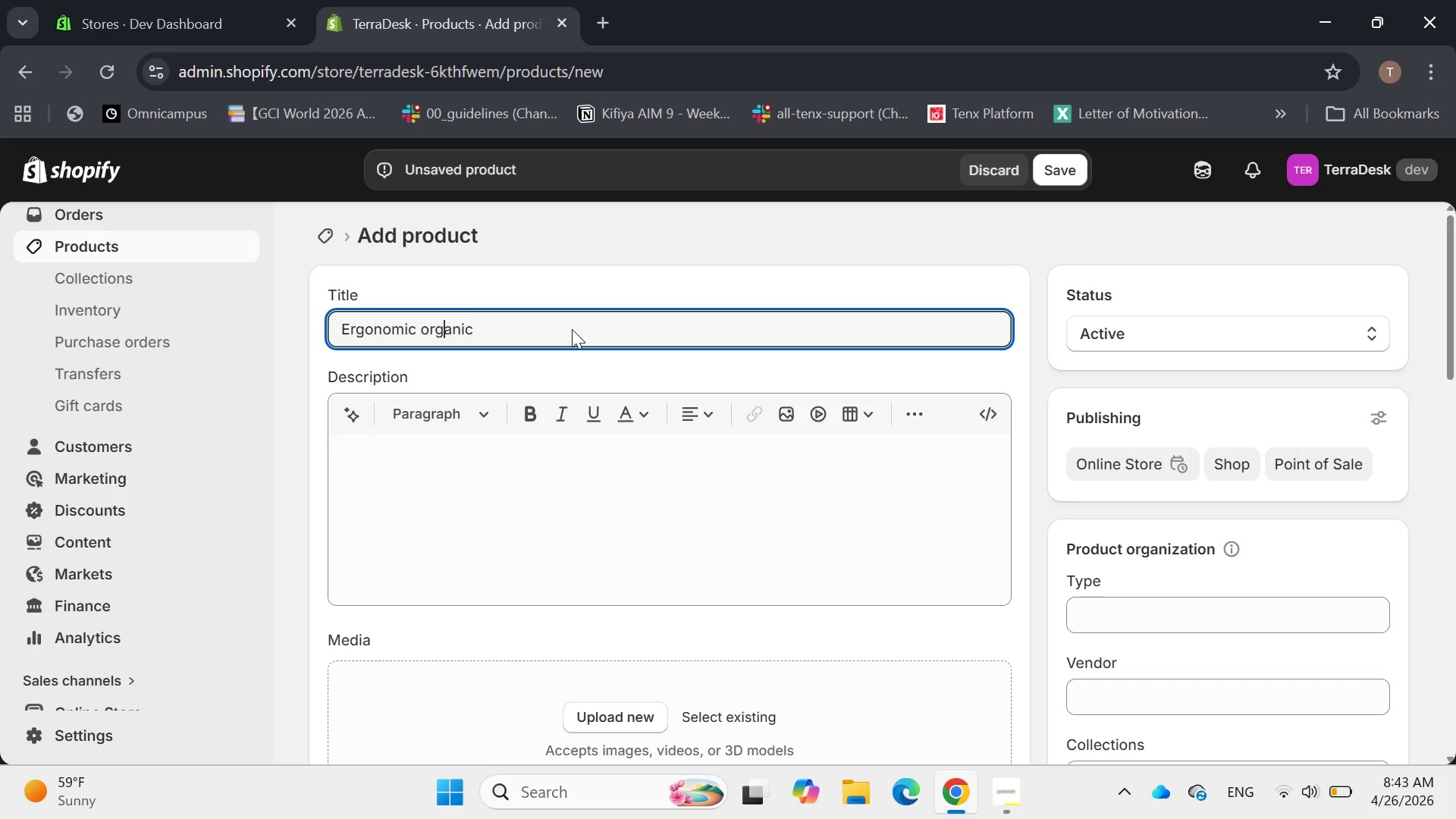 
key(ArrowLeft)
 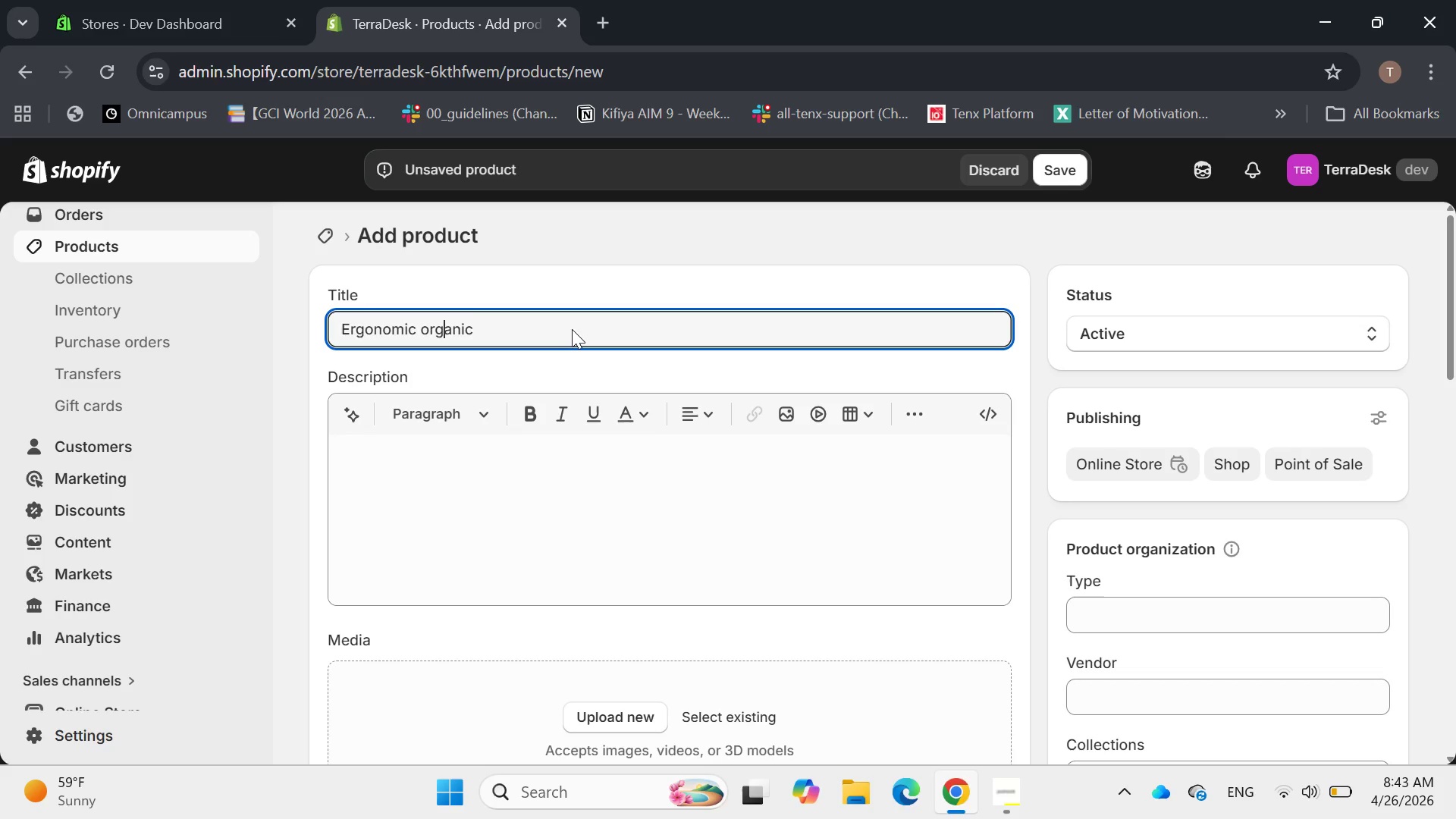 
key(ArrowLeft)
 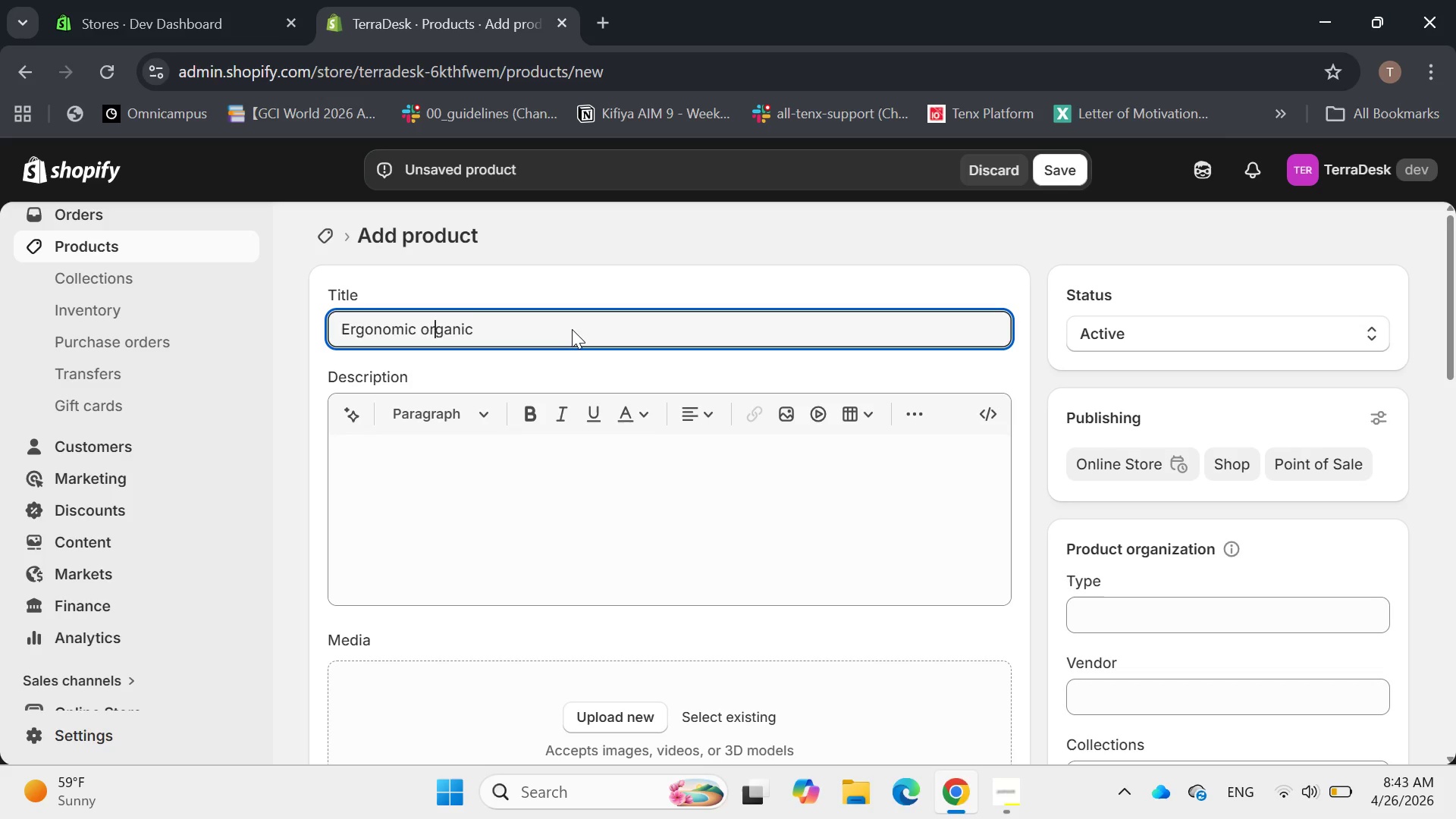 
key(ArrowLeft)
 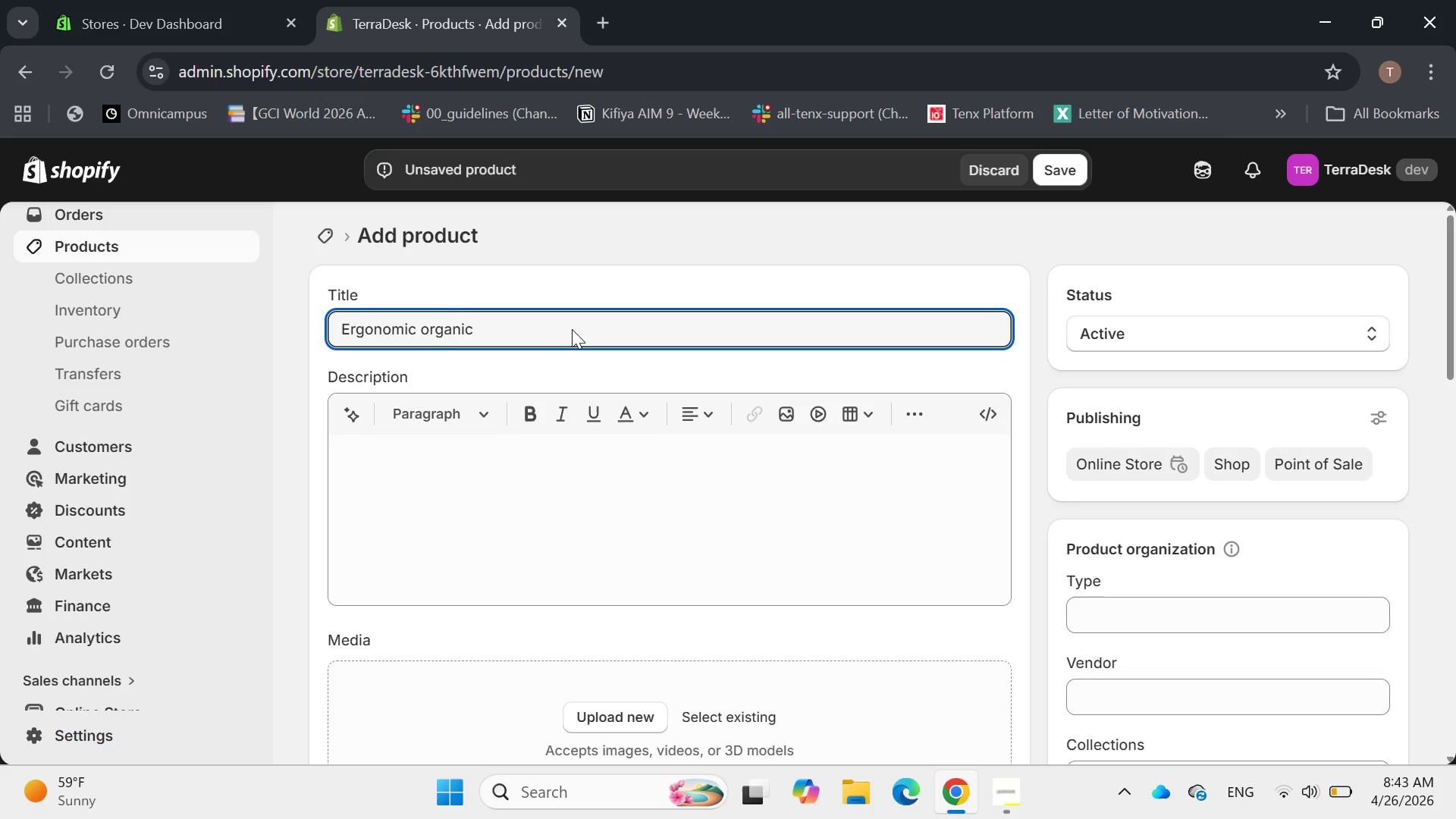 
key(Backspace)
 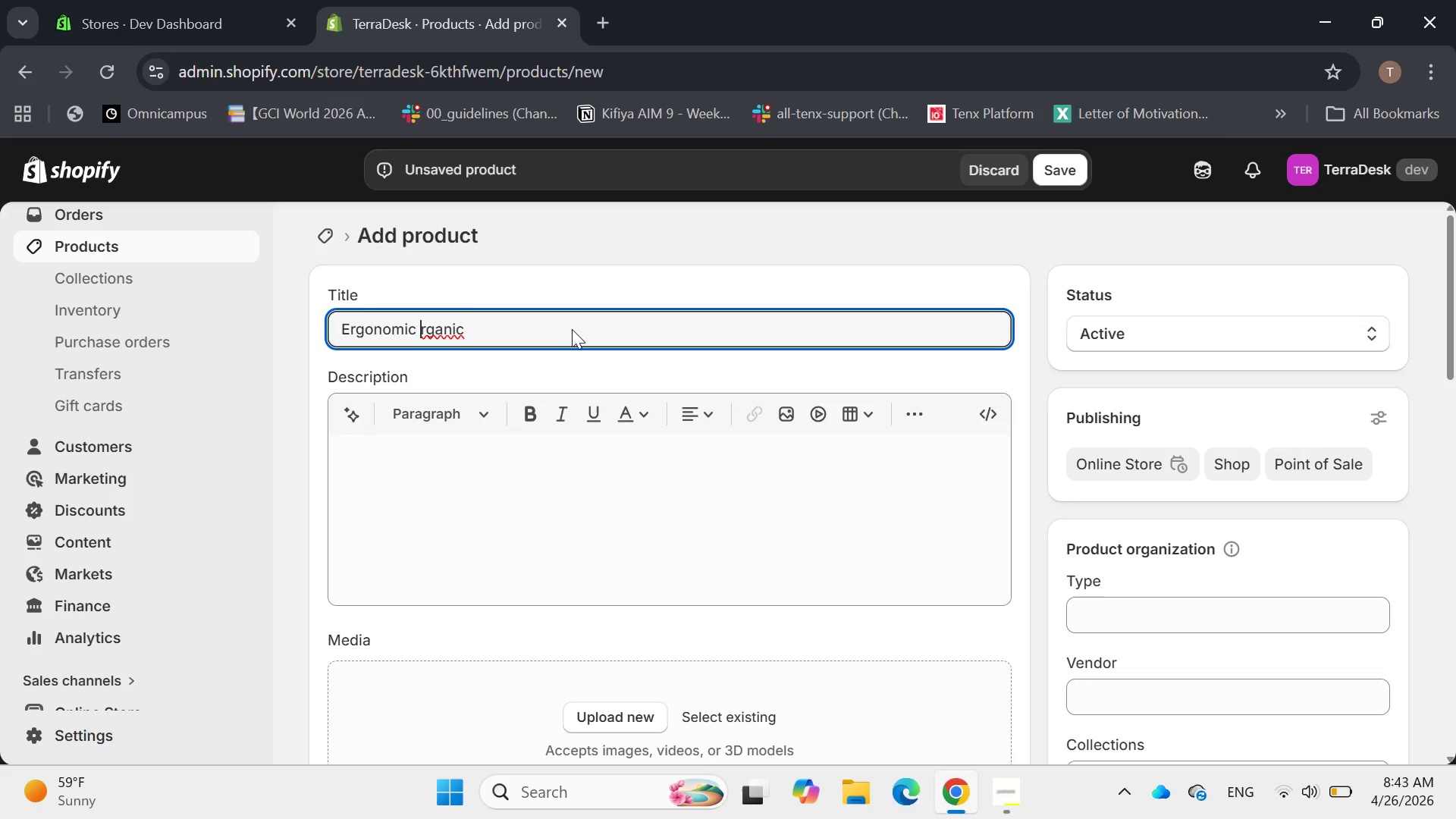 
key(Shift+ShiftLeft)
 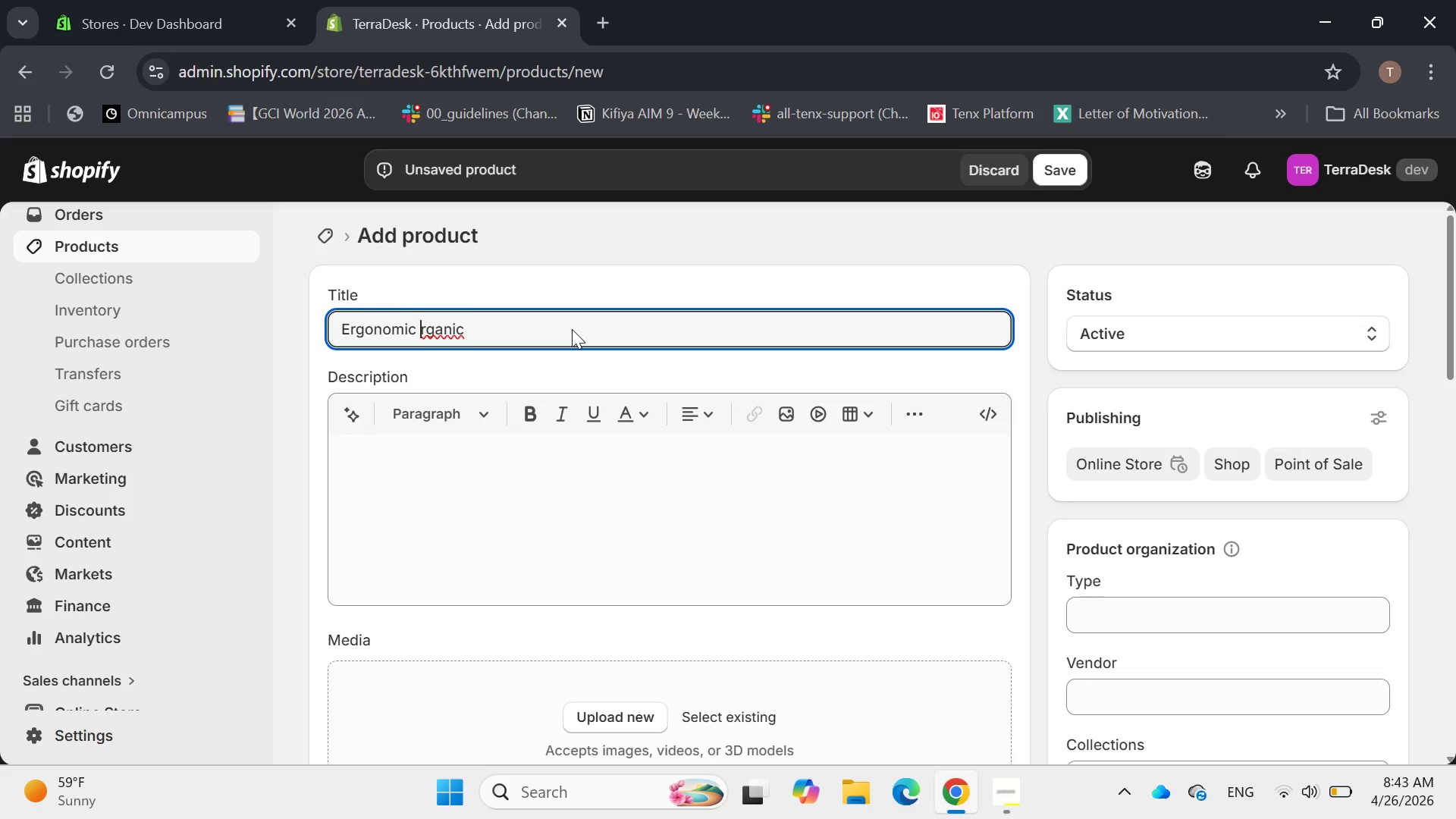 
key(Shift+O)
 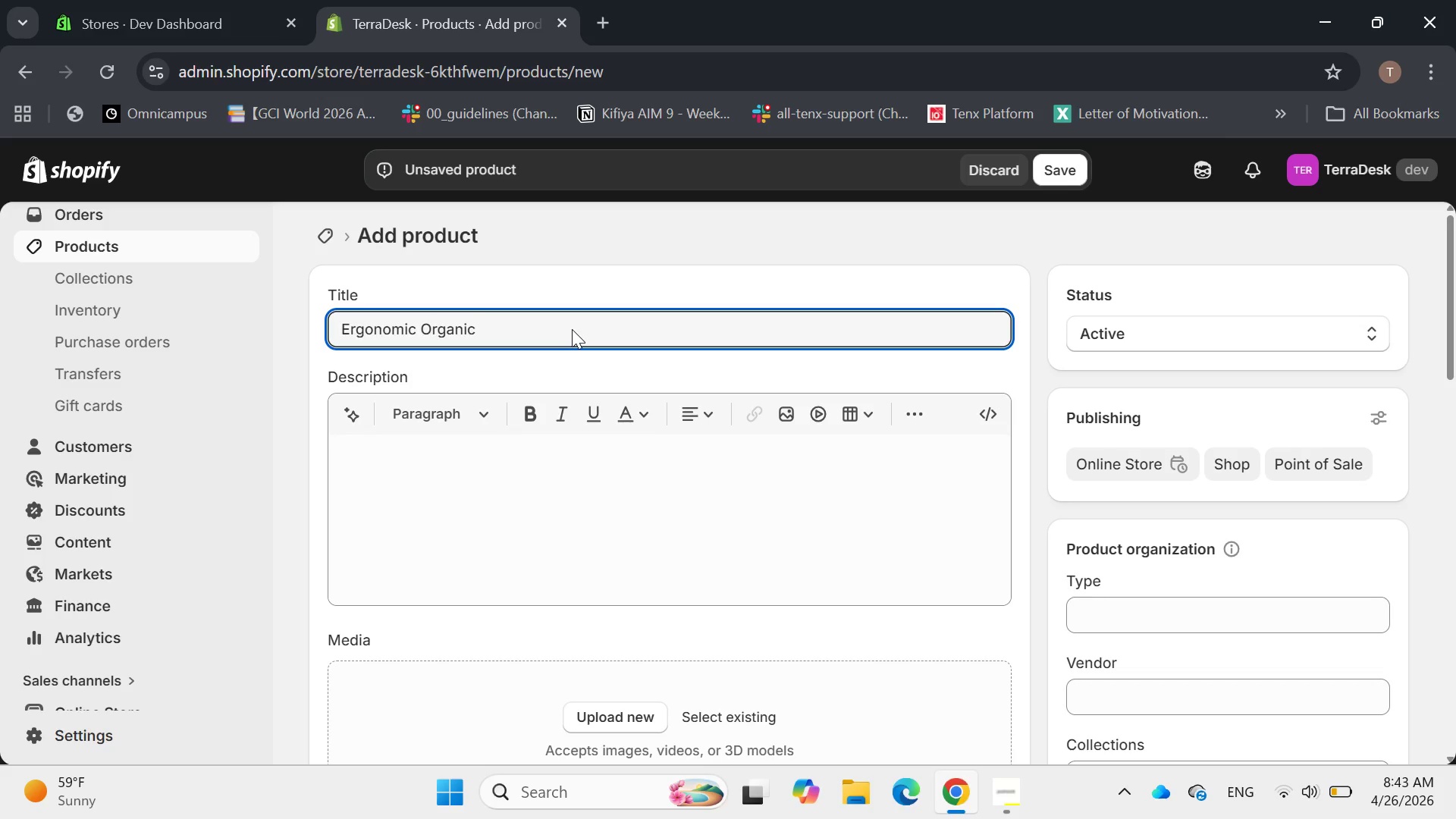 
hold_key(key=ArrowRight, duration=0.88)
 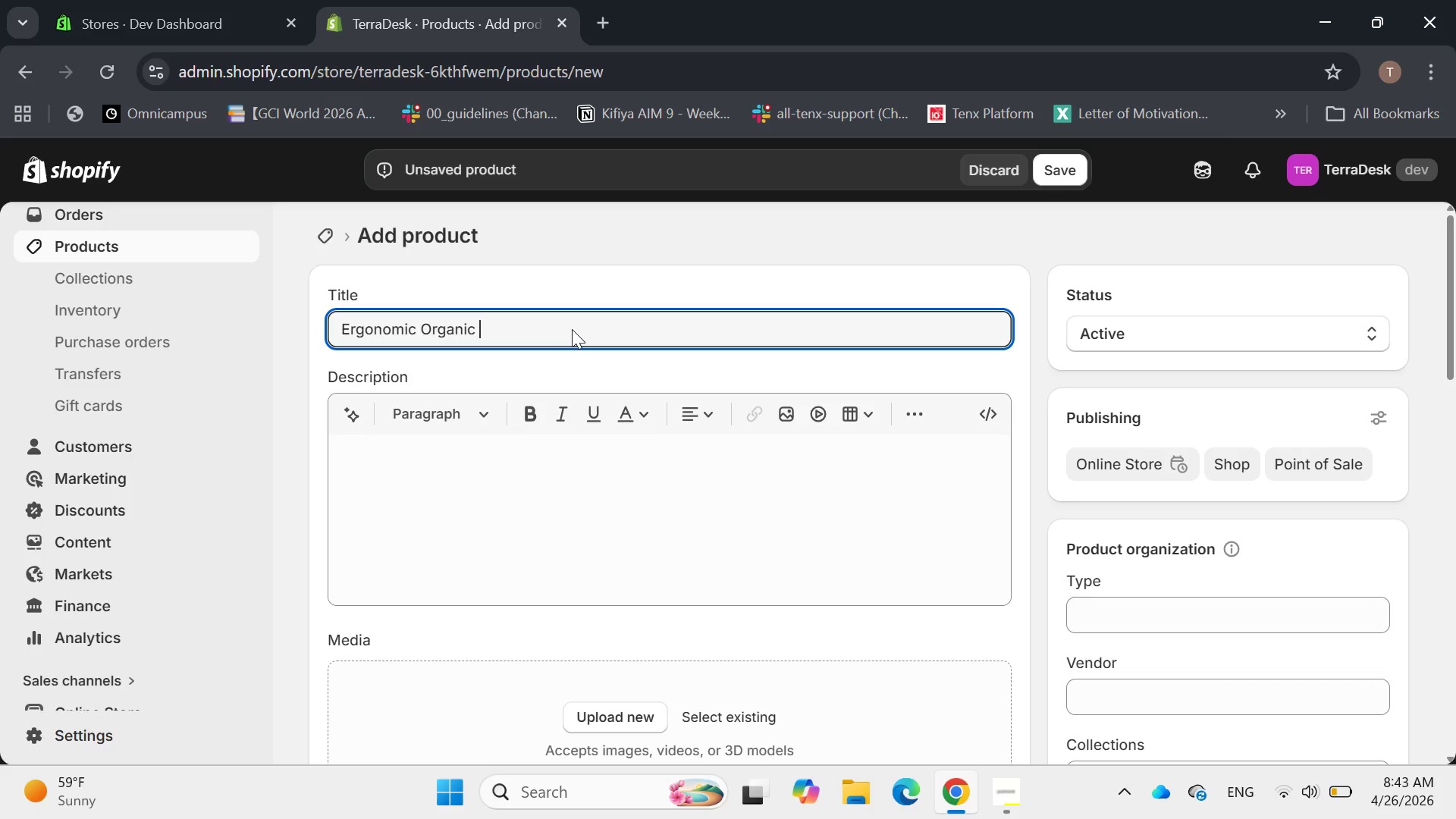 
type(Coek)
key(Backspace)
key(Backspace)
type(rk Wiste)
key(Backspace)
key(Backspace)
key(Backspace)
key(Backspace)
type(ristt)
key(Backspace)
type( Rest)
 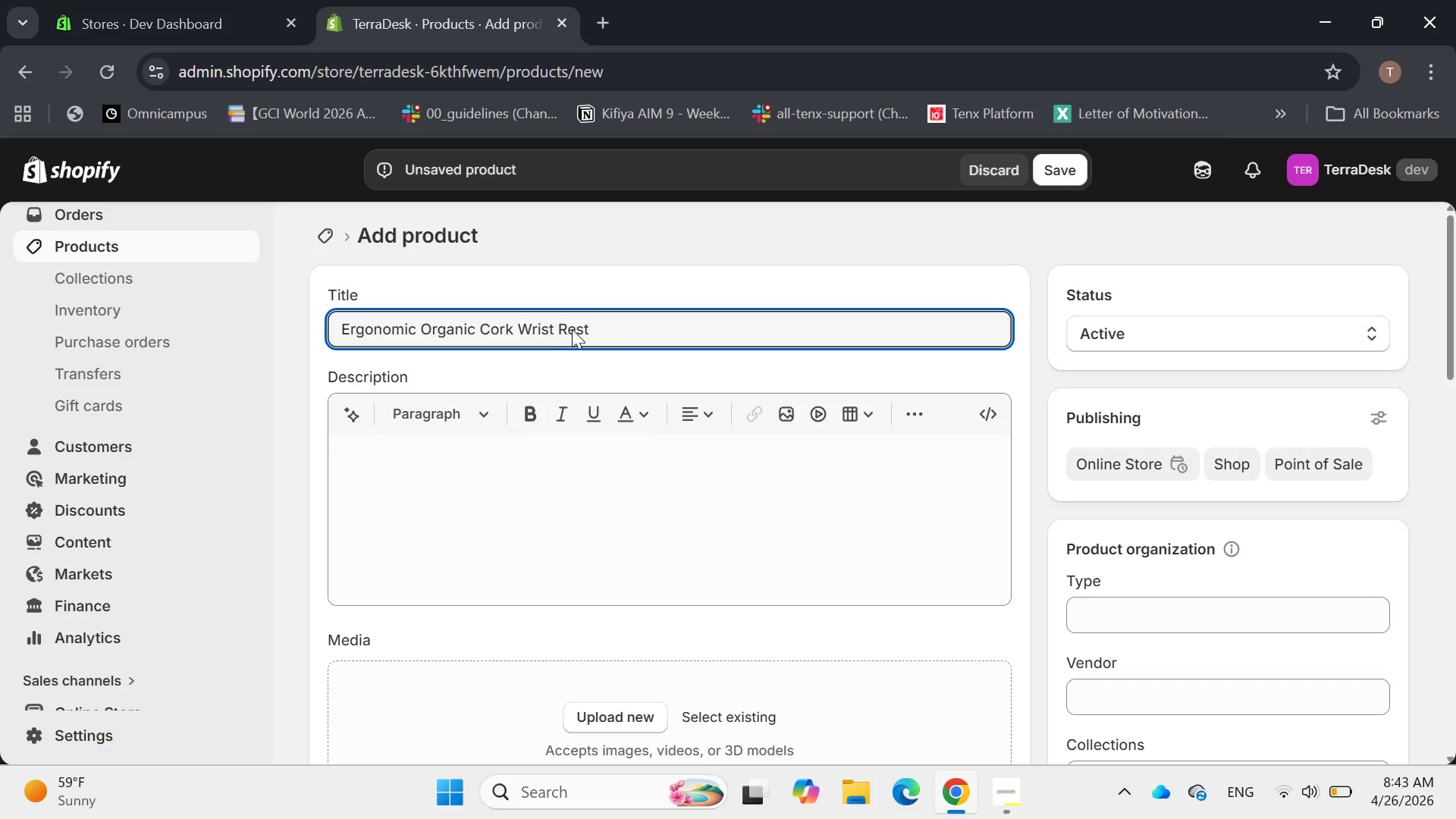 
wait(11.2)
 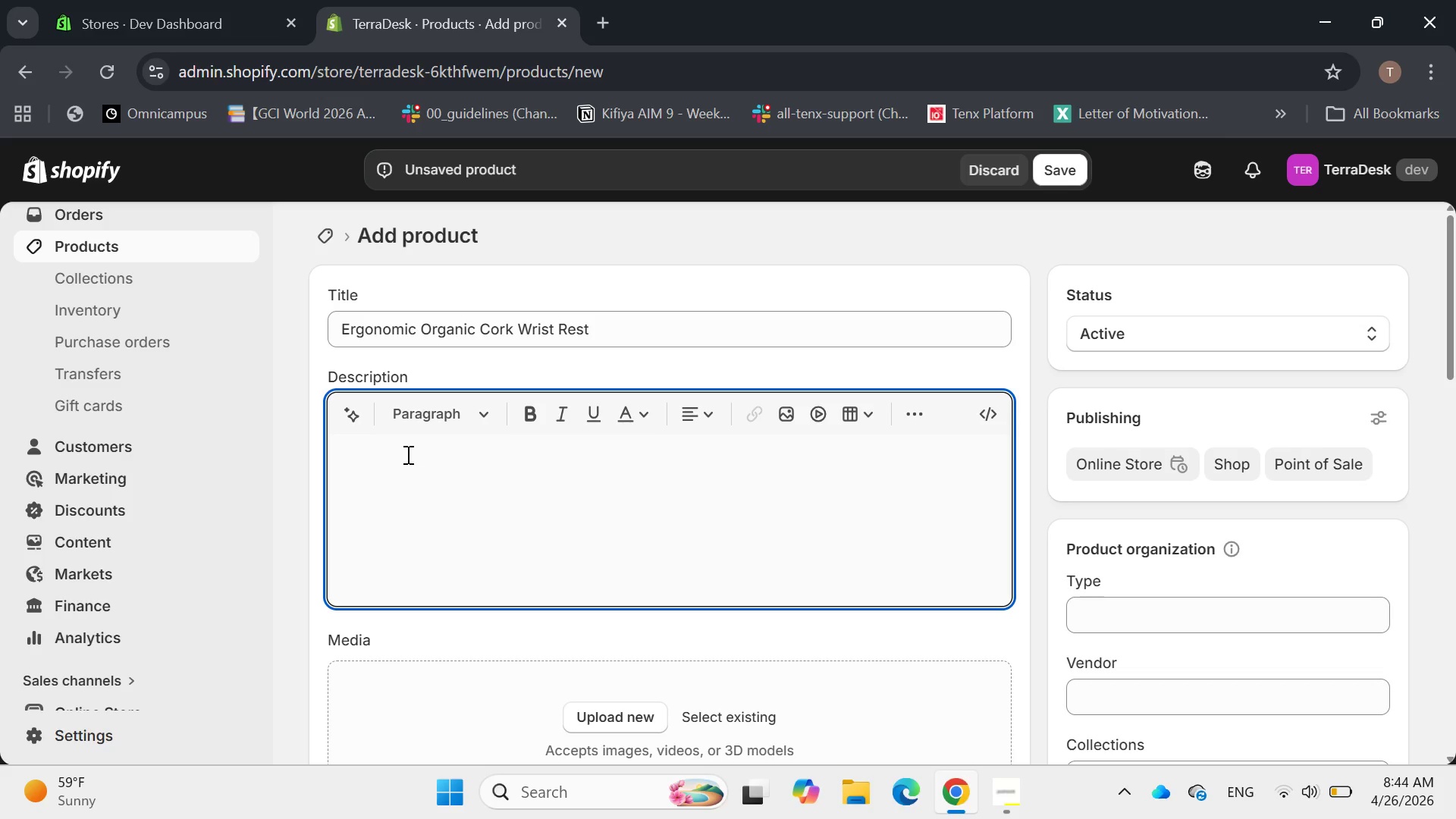 
type(Comback)
 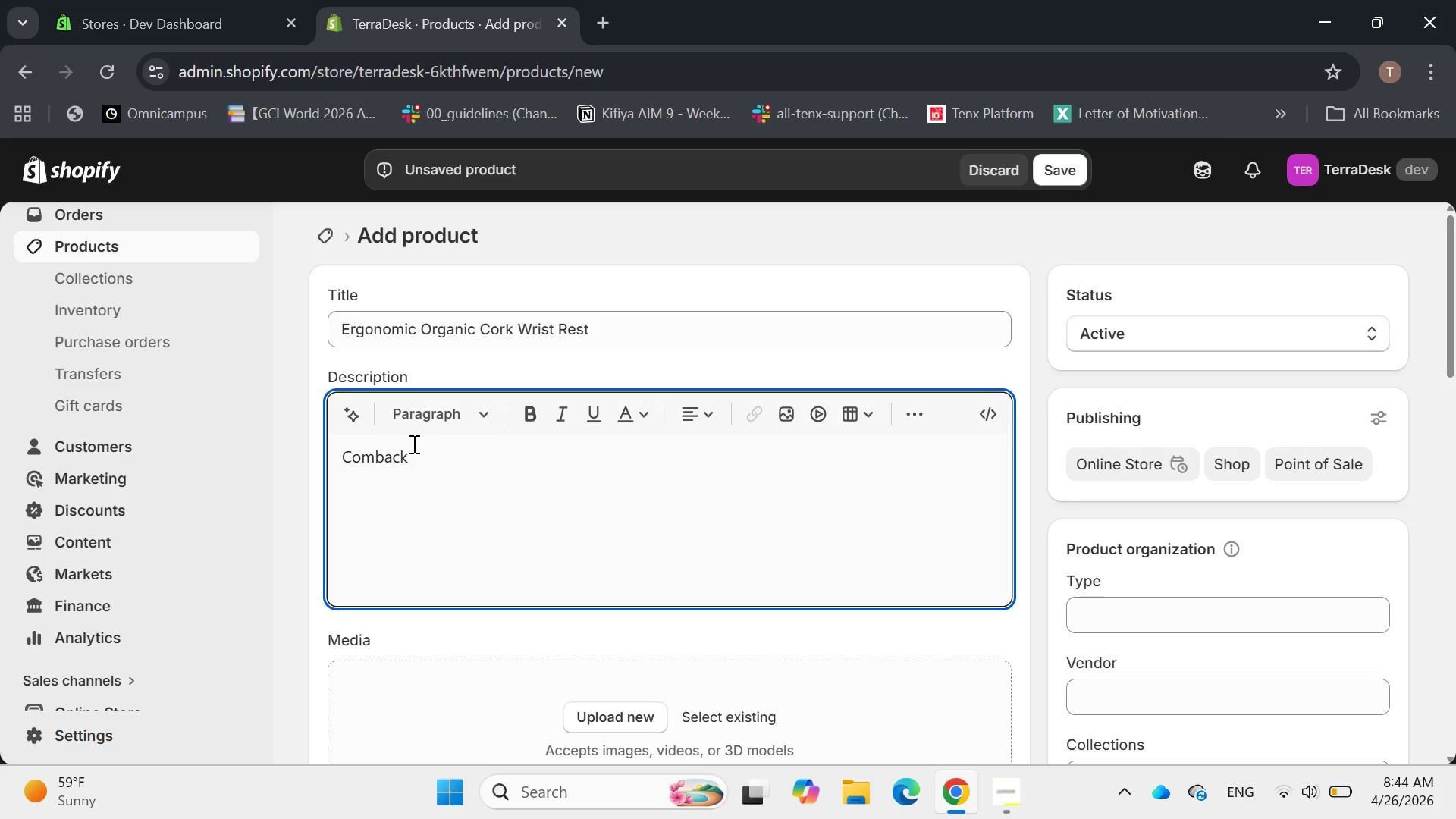 
wait(10.95)
 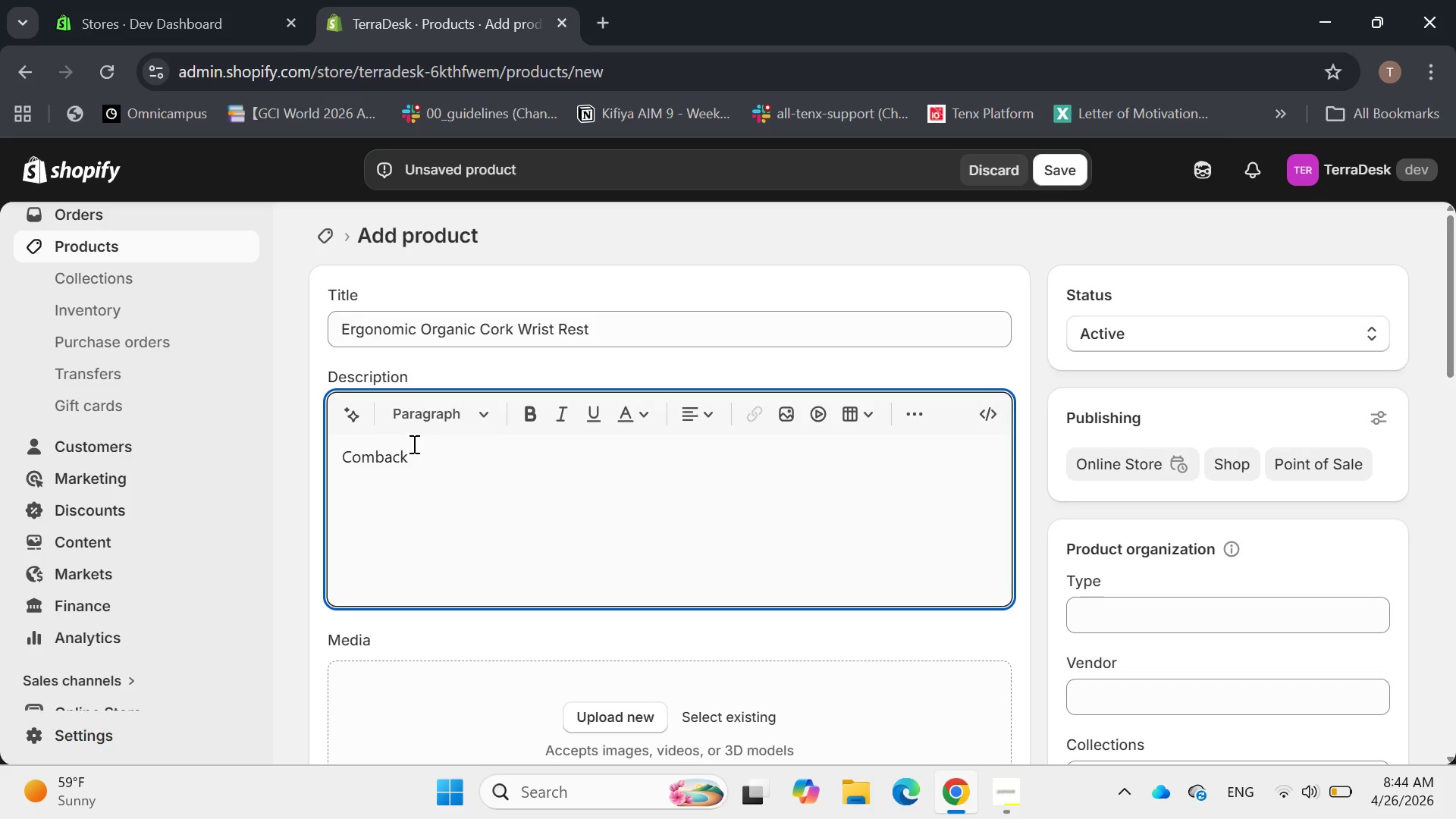 
key(Backspace)
key(Backspace)
type(t carpet tunnel syndrome without th )
key(Backspace)
type(e use of )
 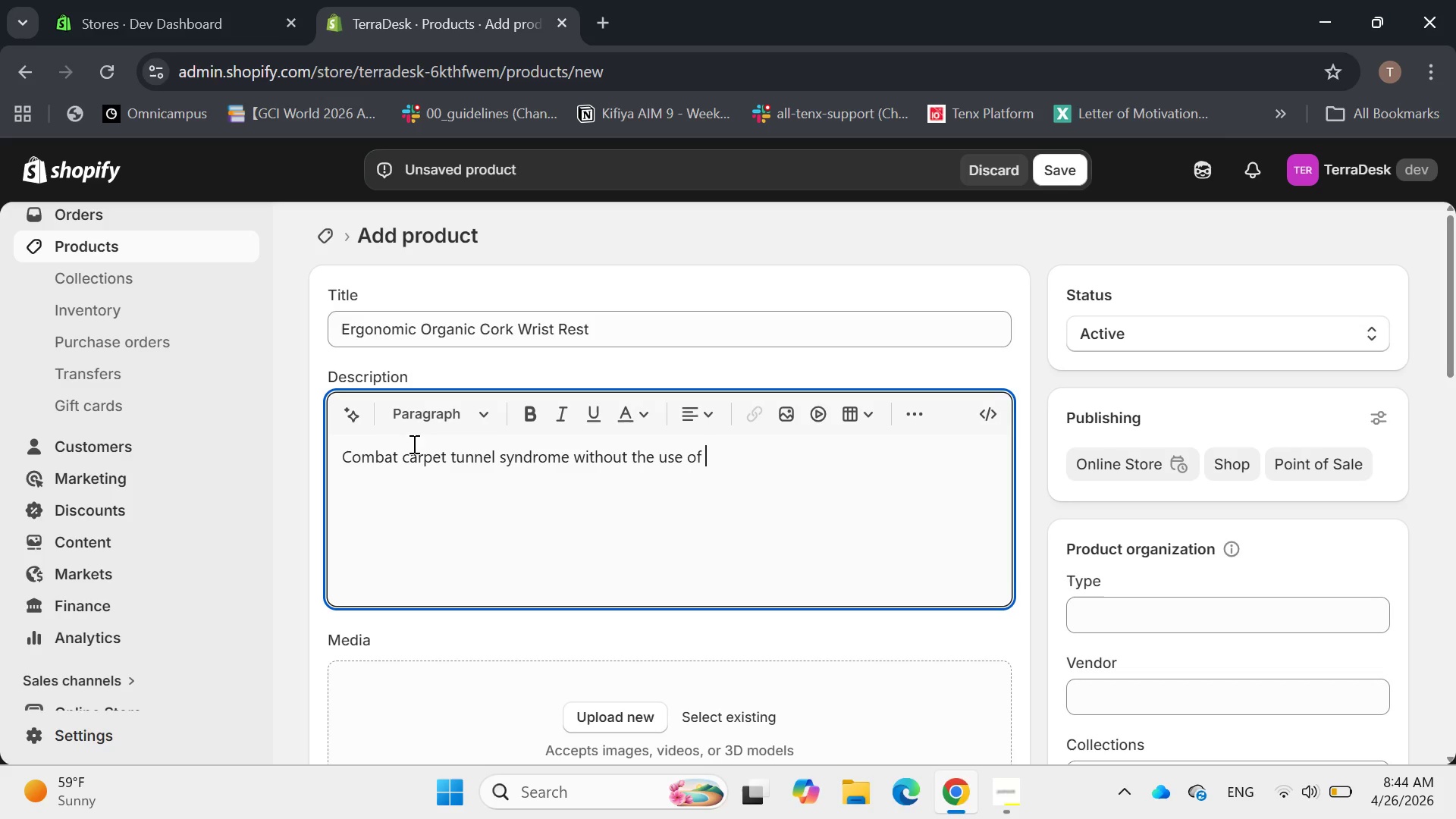 
wait(5.89)
 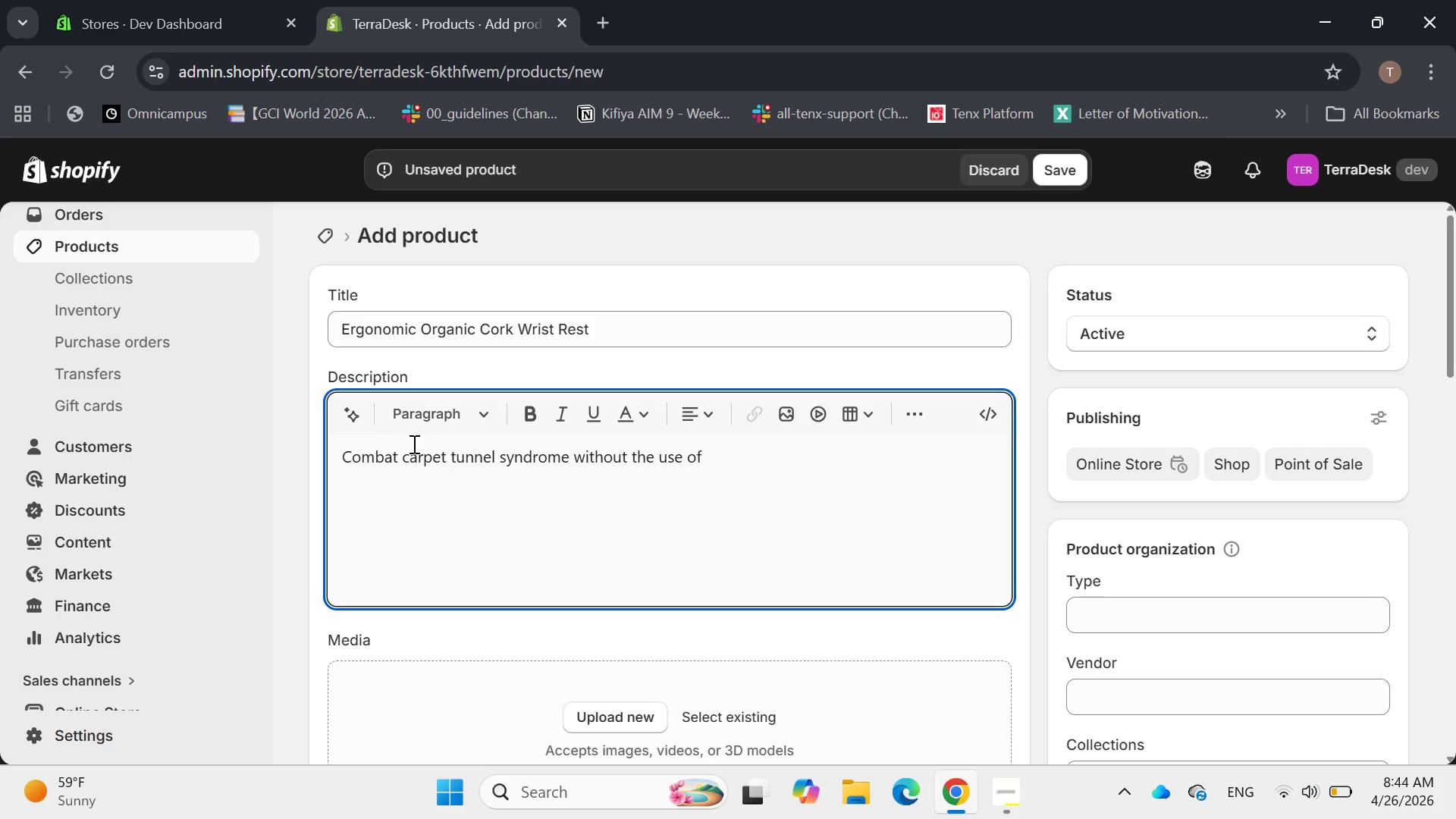 
type(system)
key(Backspace)
key(Backspace)
key(Backspace)
key(Backspace)
type(nthetic gels or petr)
 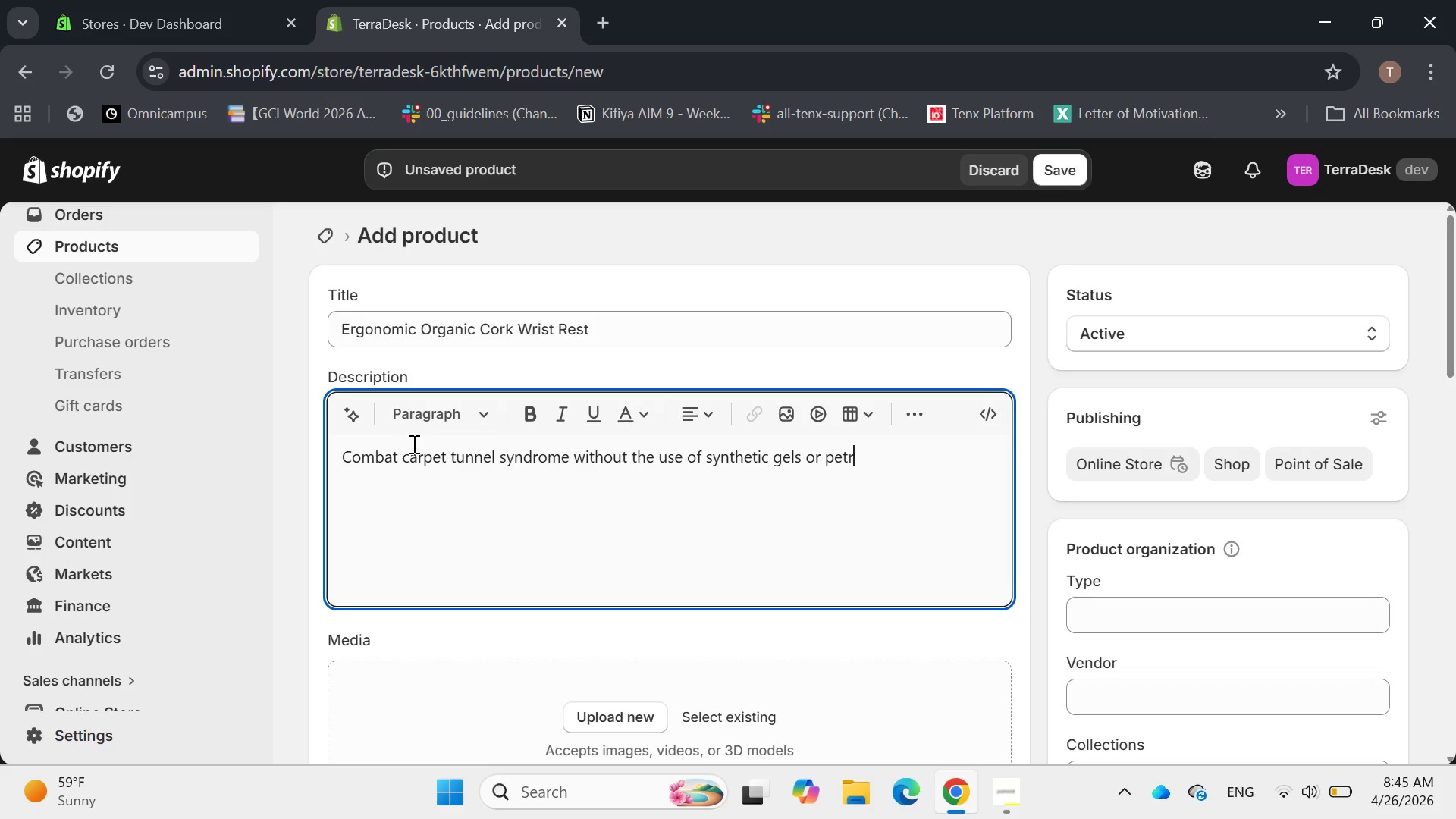 
type(oleum )
key(Backspace)
type(-based foams. The Teraa)
key(Backspace)
key(Backspace)
type(raDesk Ergonomo)
key(Backspace)
type(ic Wriss)
key(Backspace)
type(te)
key(Backspace)
type( Rest is carved from high-density meditra)
key(Backspace)
key(Backspace)
type(eerranean cork)
 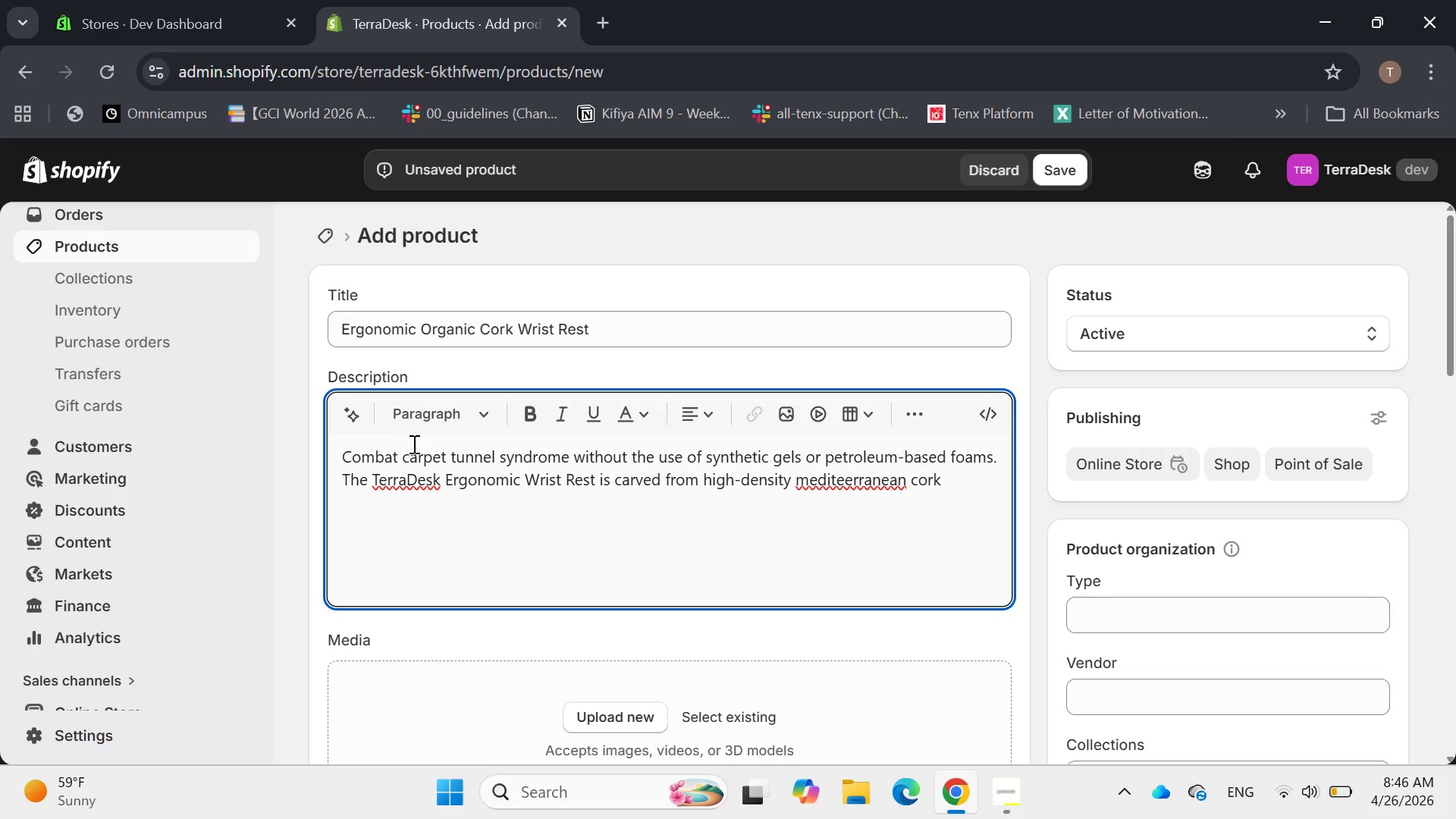 
key(ArrowLeft)
 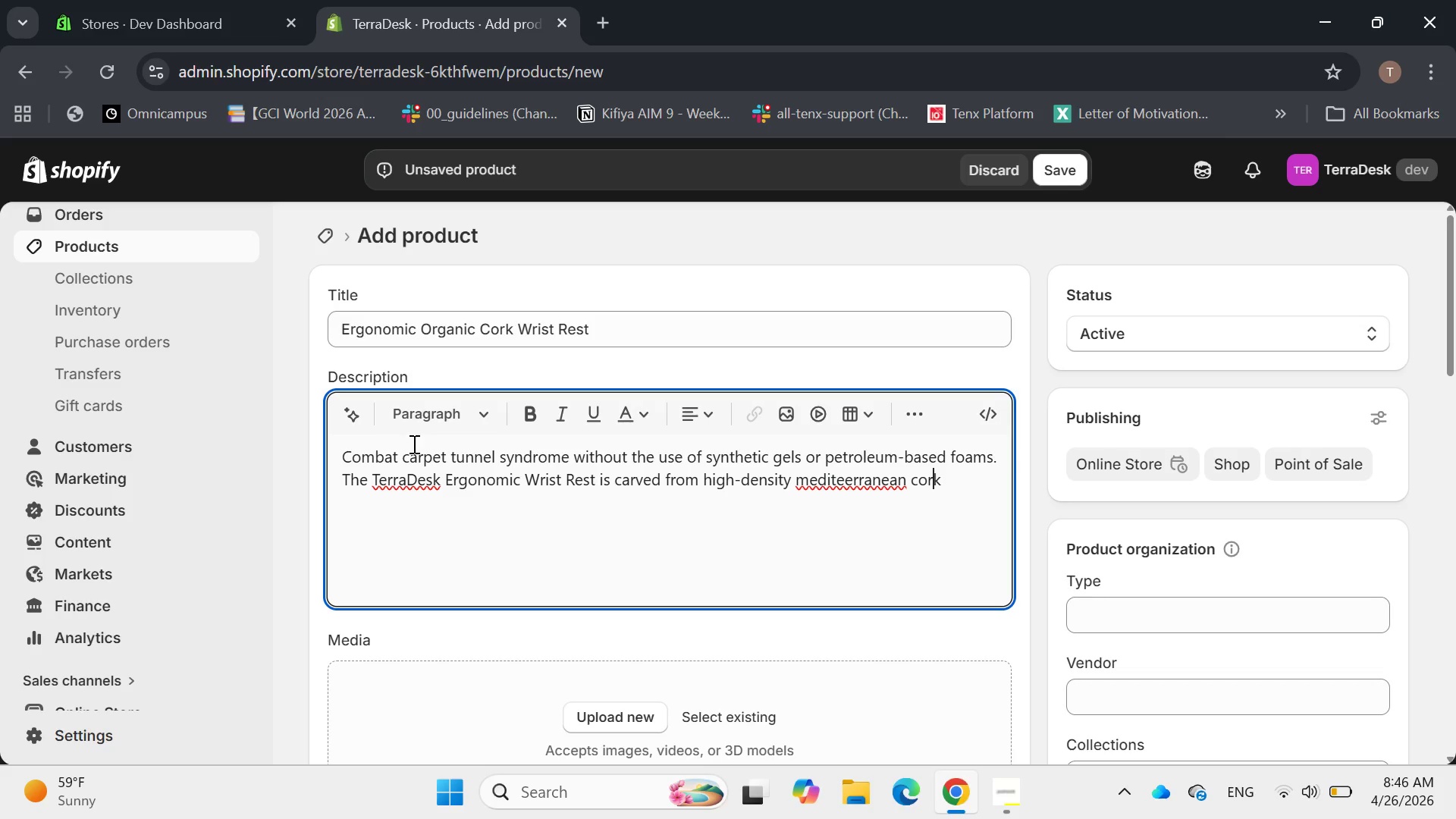 
key(ArrowLeft)
 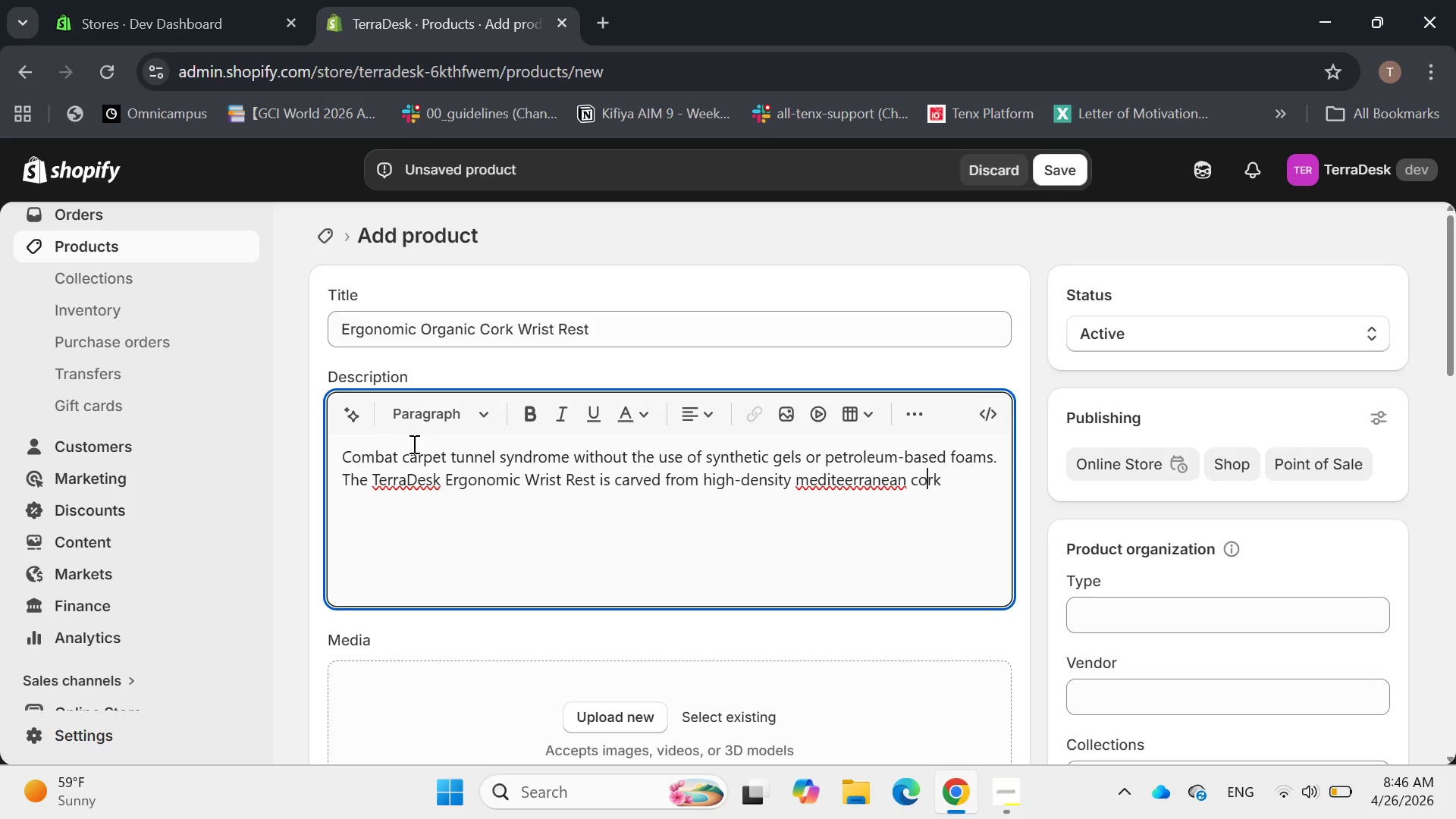 
key(ArrowLeft)
 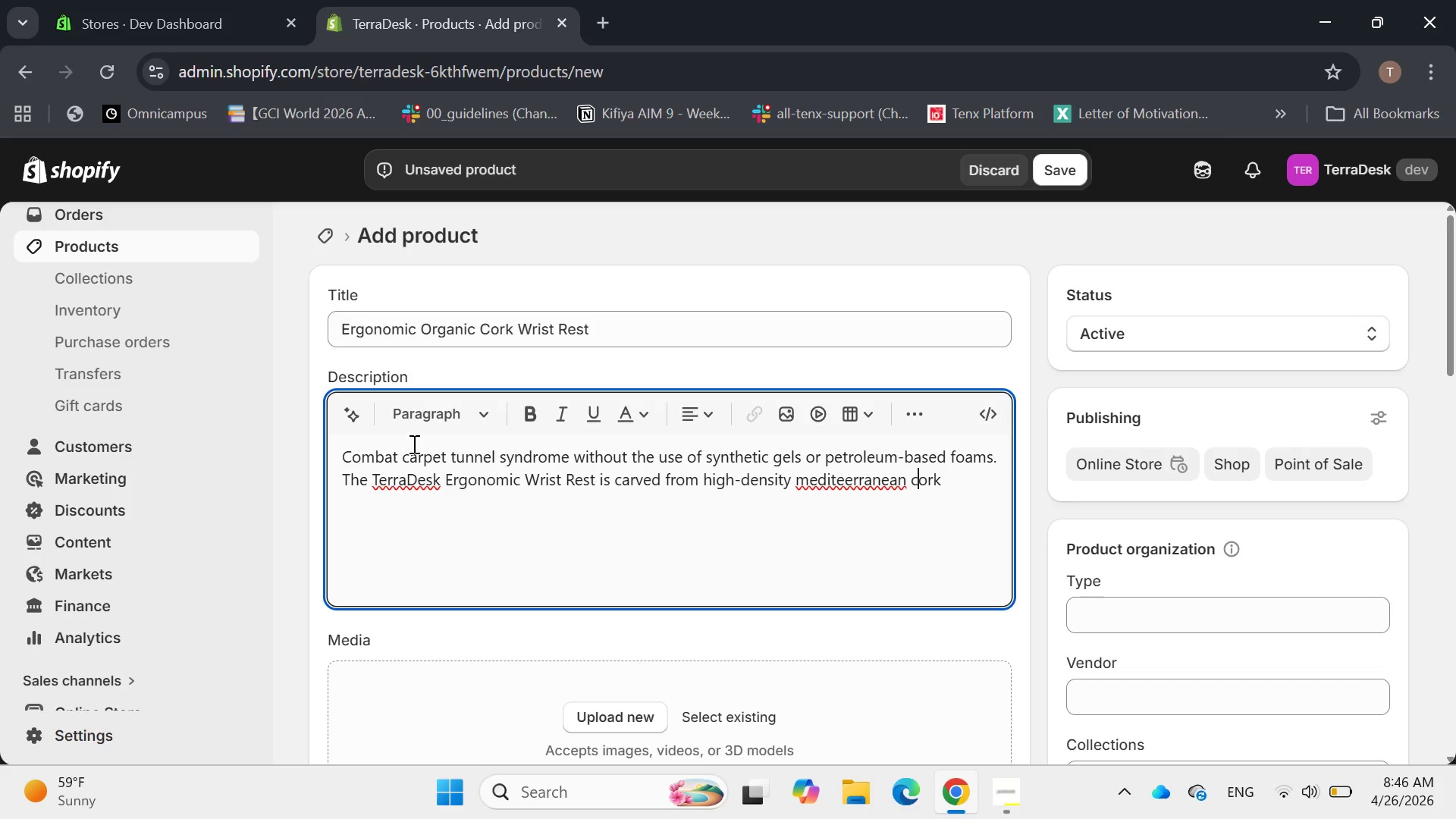 
key(ArrowLeft)
 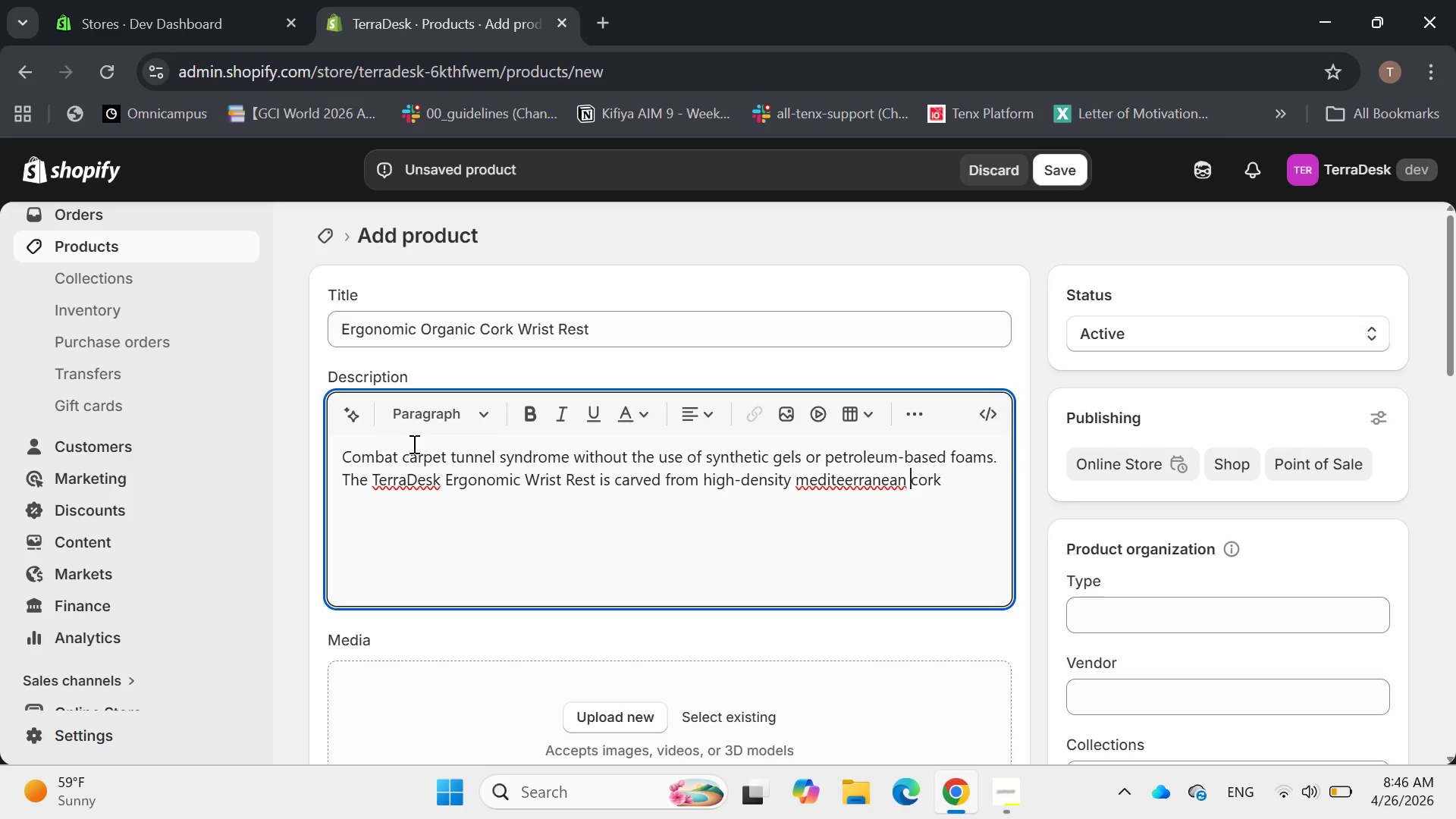 
key(ArrowLeft)
 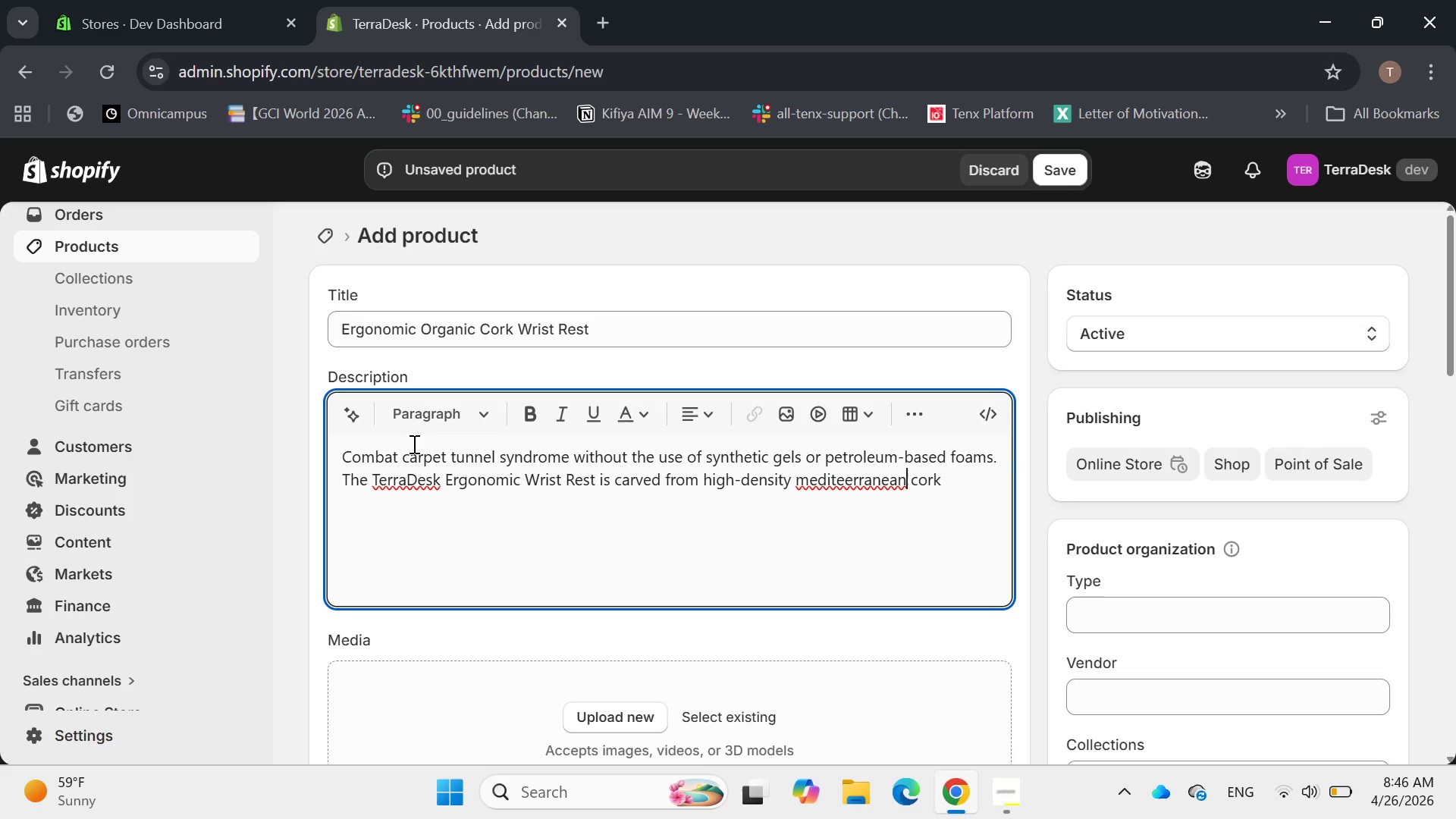 
key(ArrowLeft)
 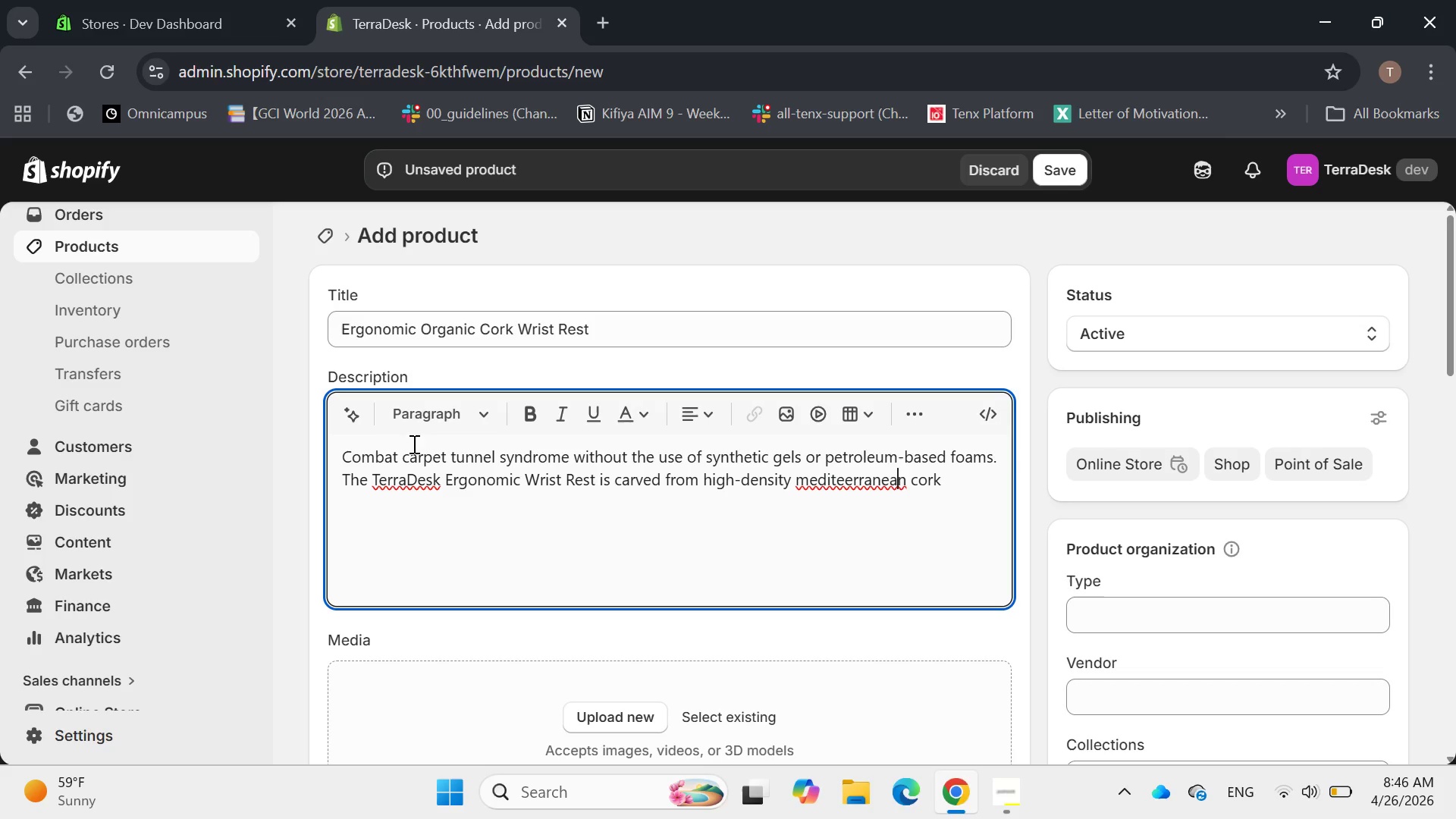 
key(ArrowLeft)
 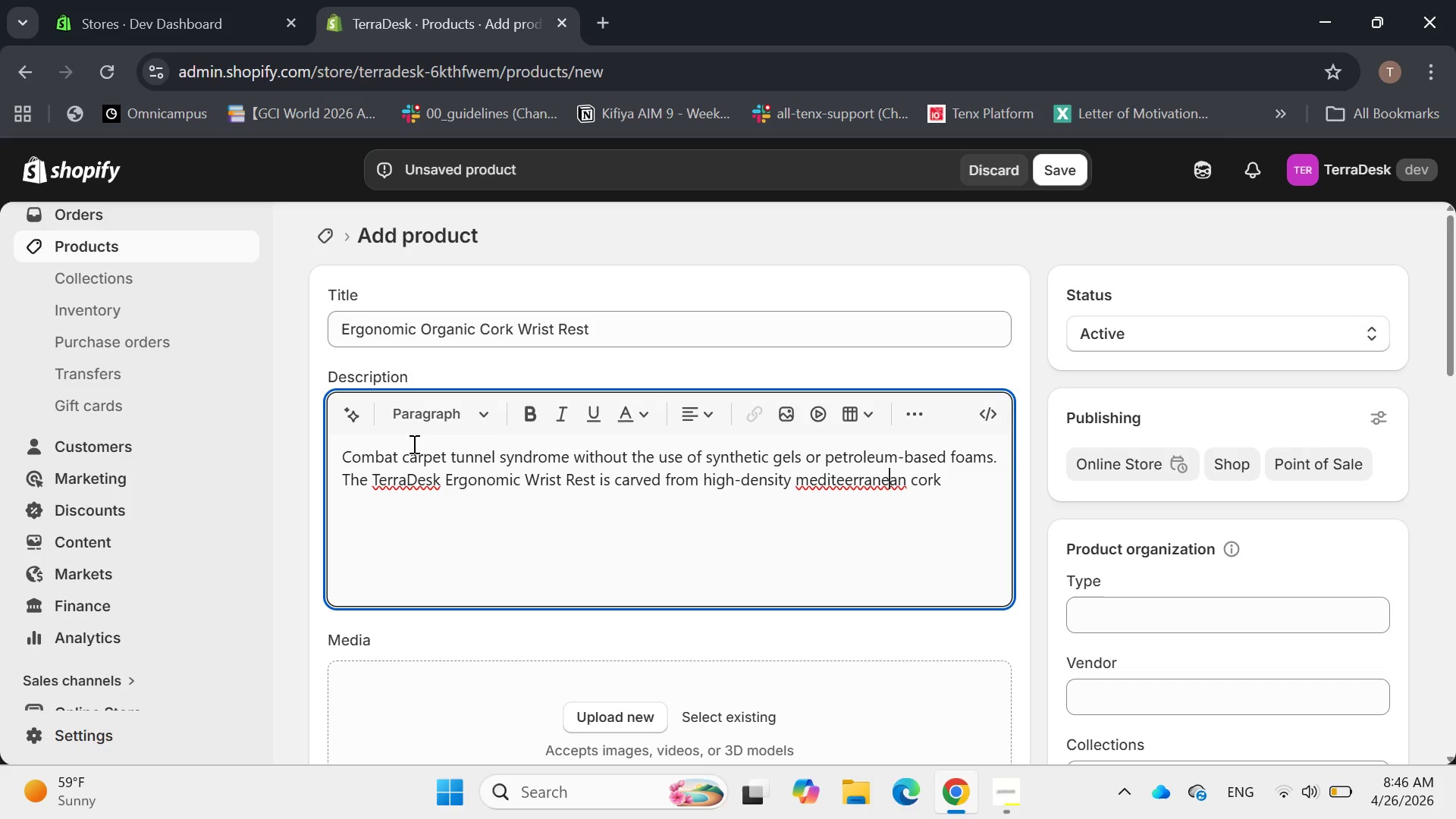 
key(ArrowLeft)
 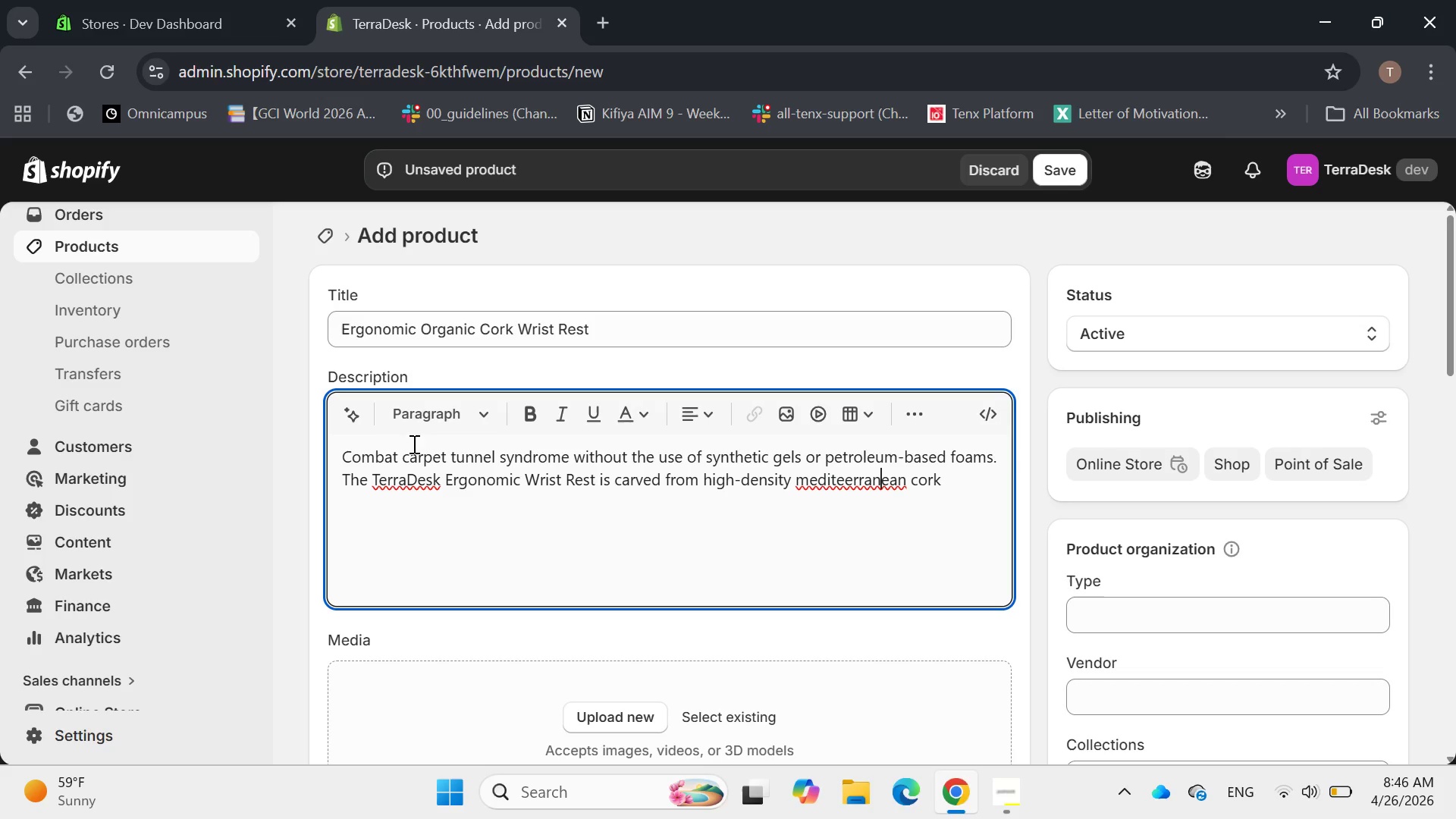 
key(ArrowLeft)
 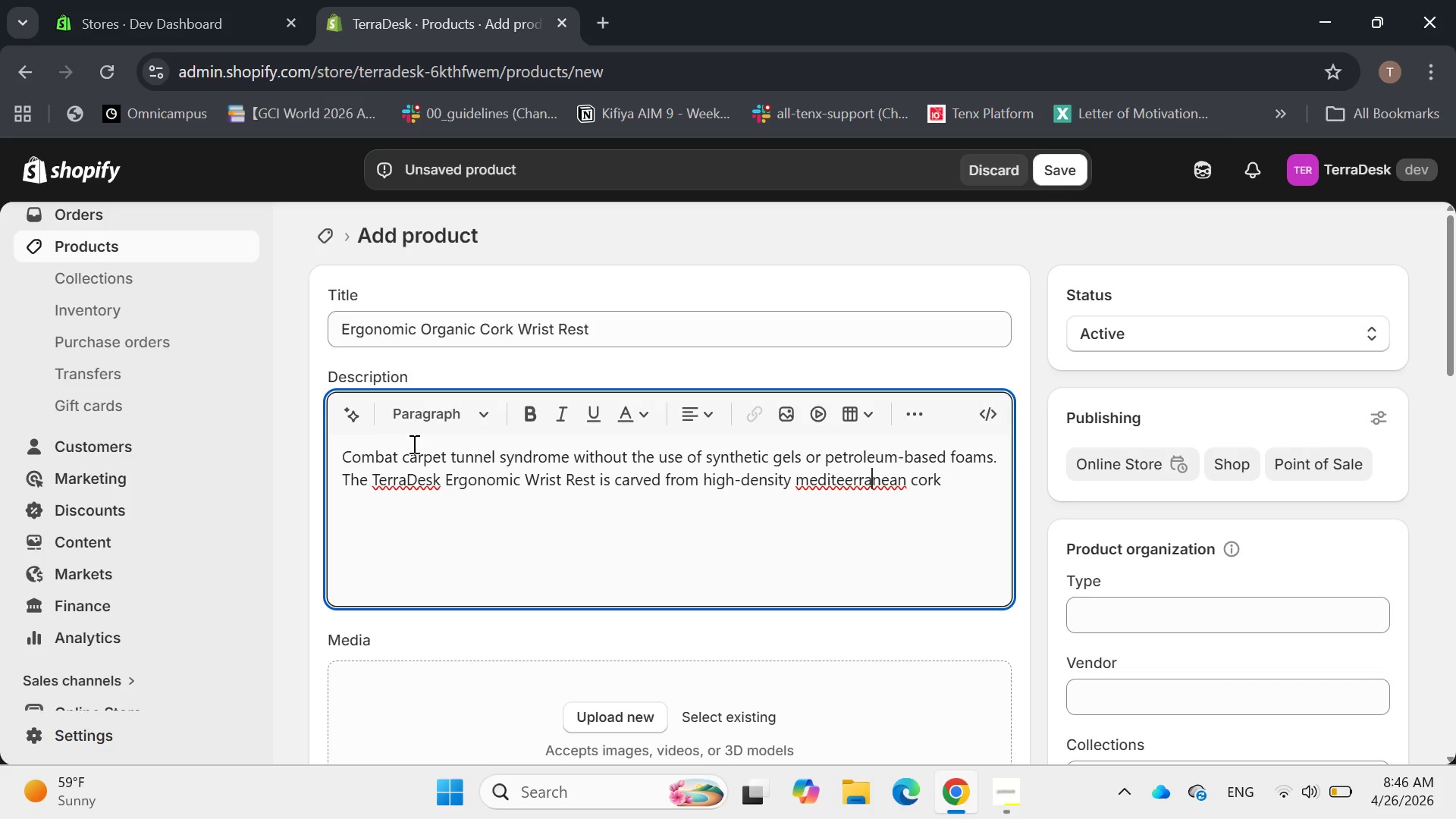 
key(ArrowLeft)
 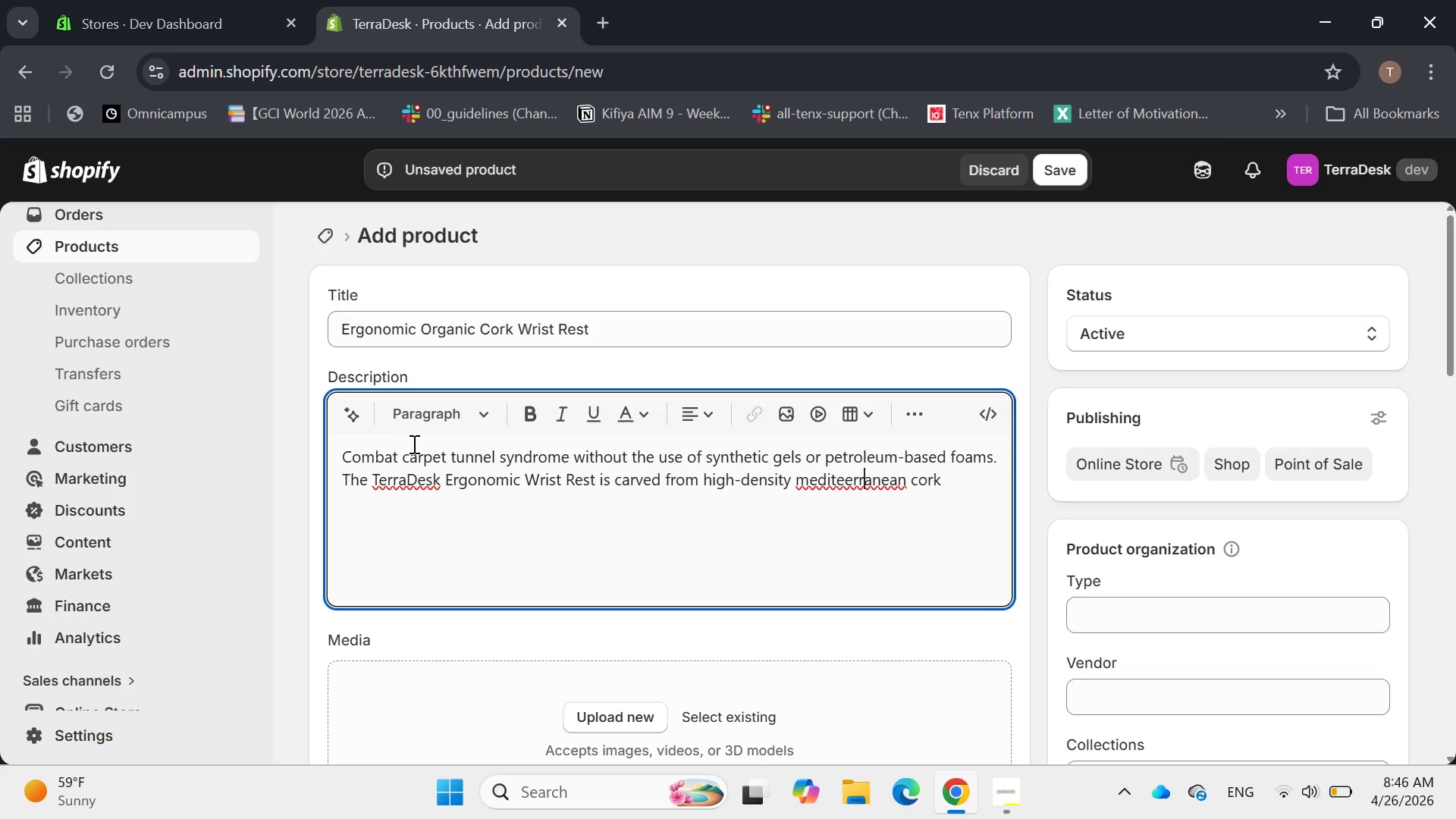 
key(ArrowLeft)
 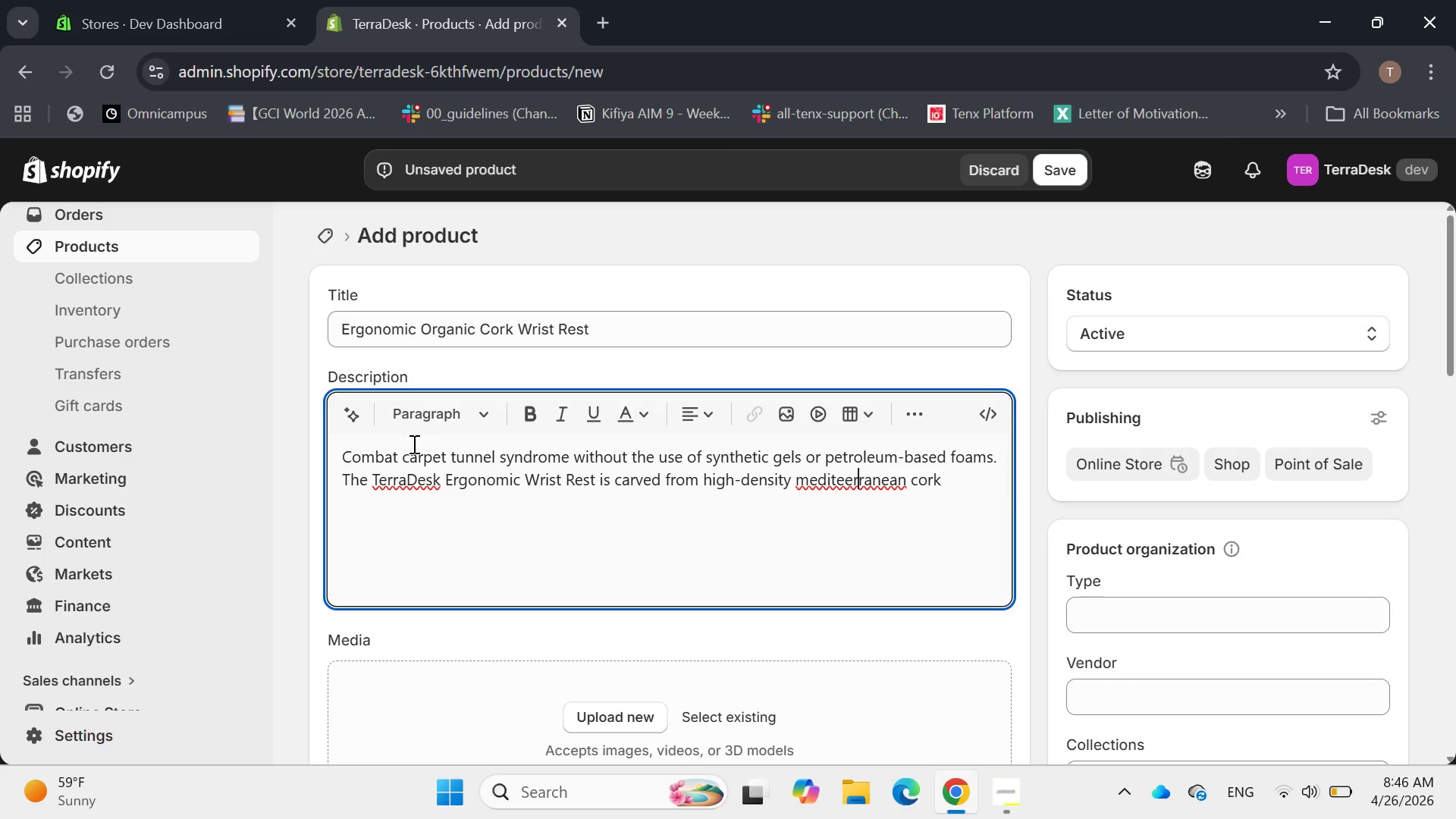 
key(ArrowLeft)
 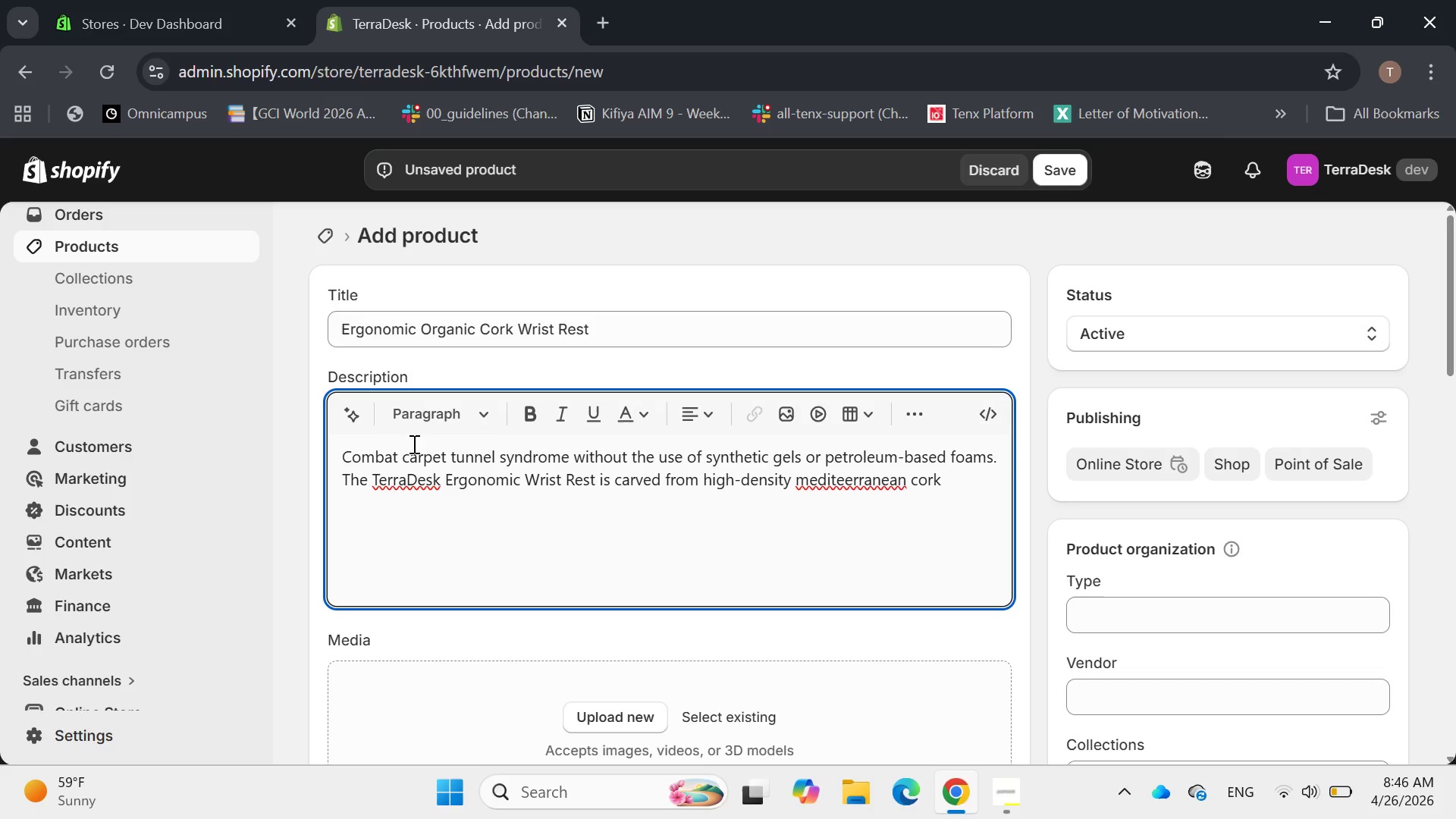 
key(Backspace)
 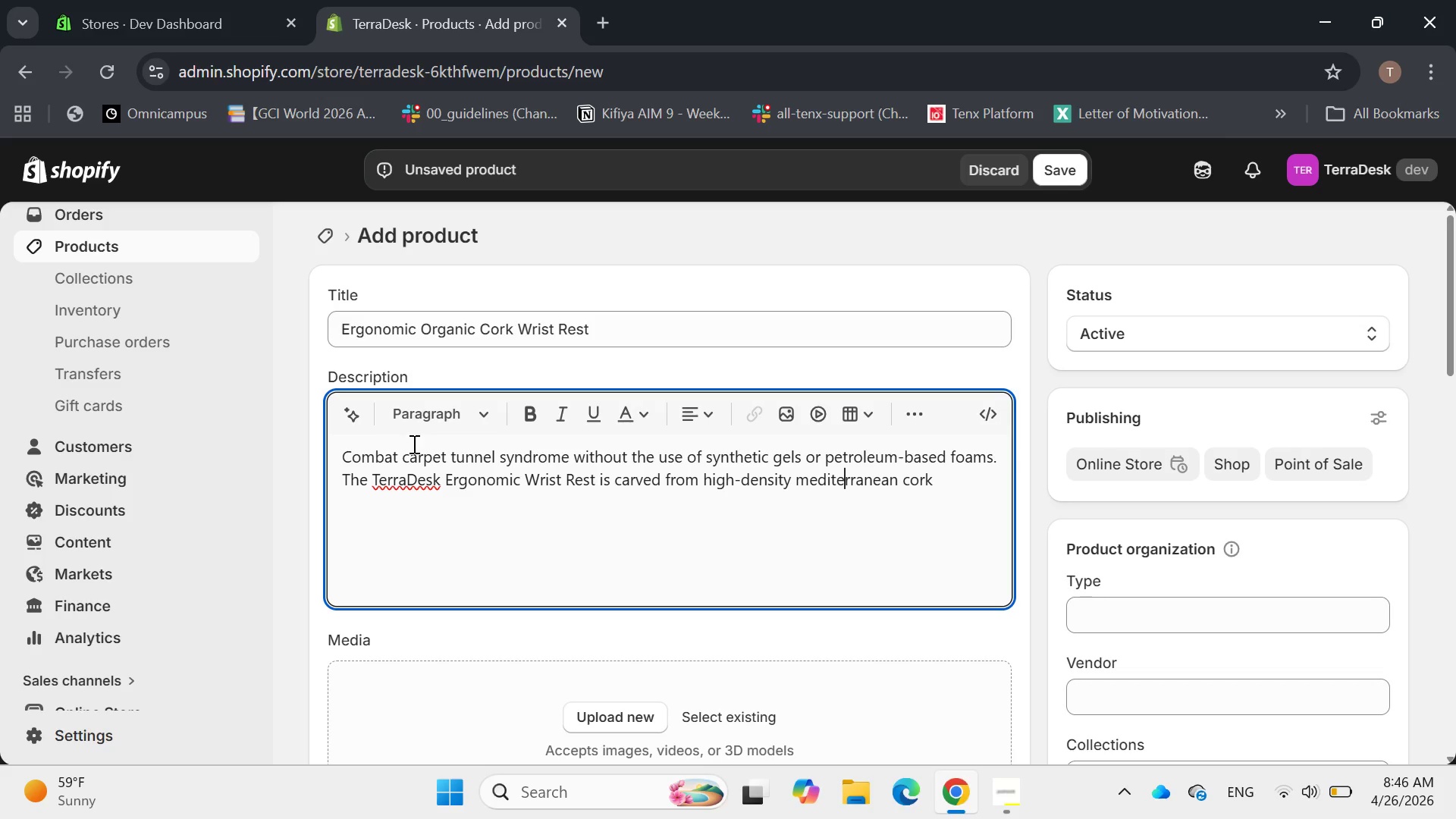 
hold_key(key=ArrowRight, duration=1.0)
 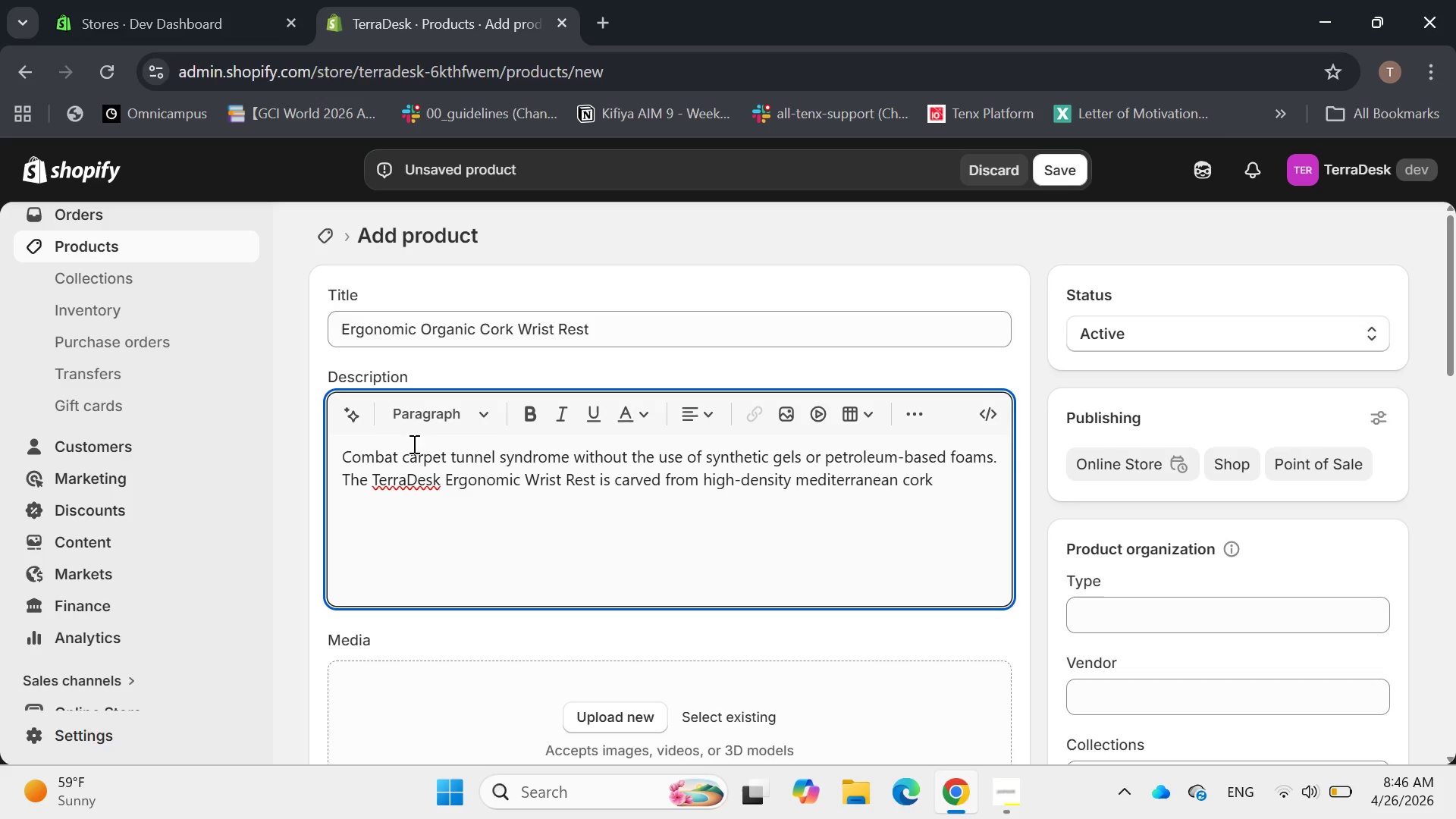 
key(Space)
 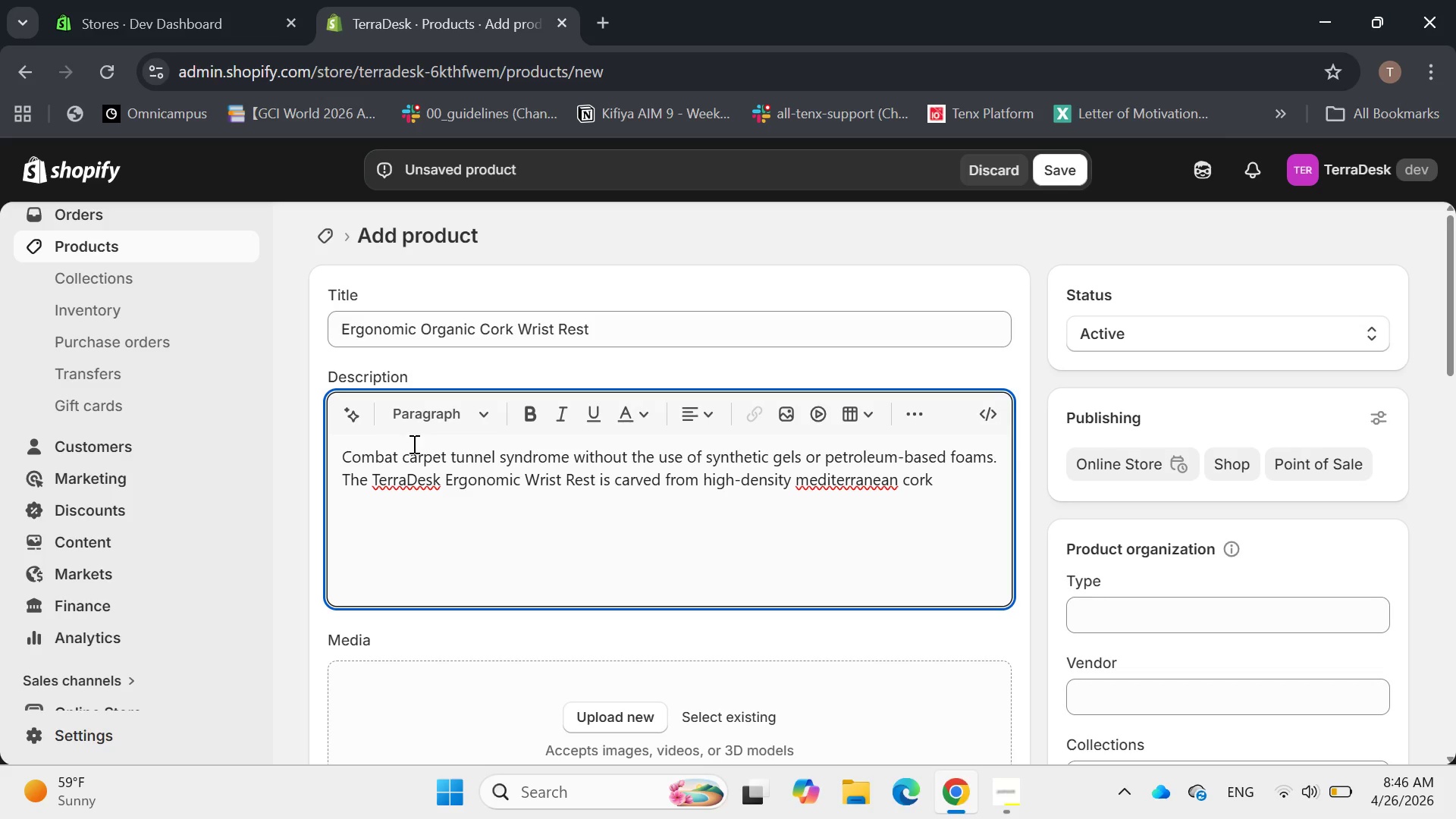 
key(Backspace)
 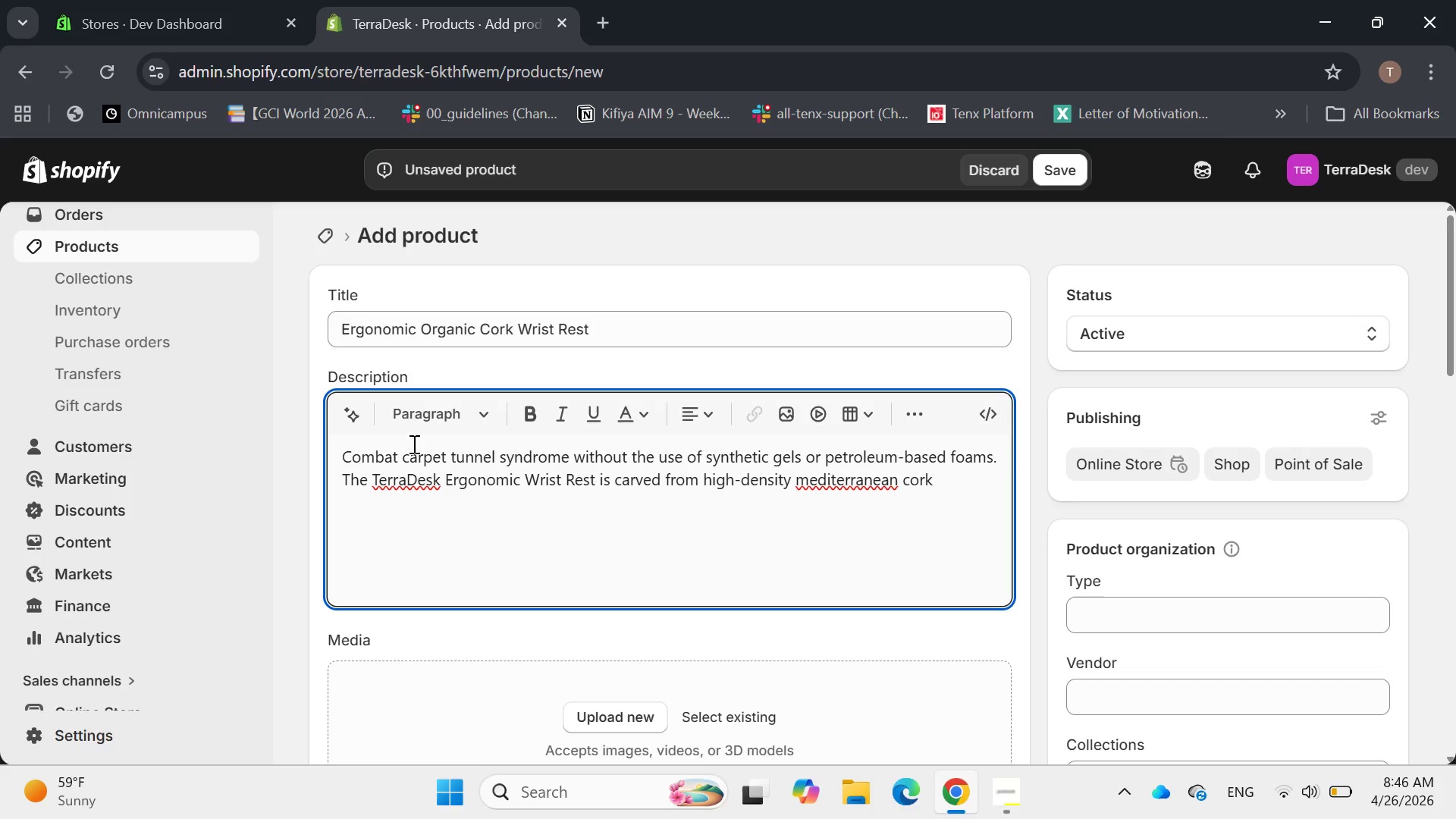 
key(Comma)
 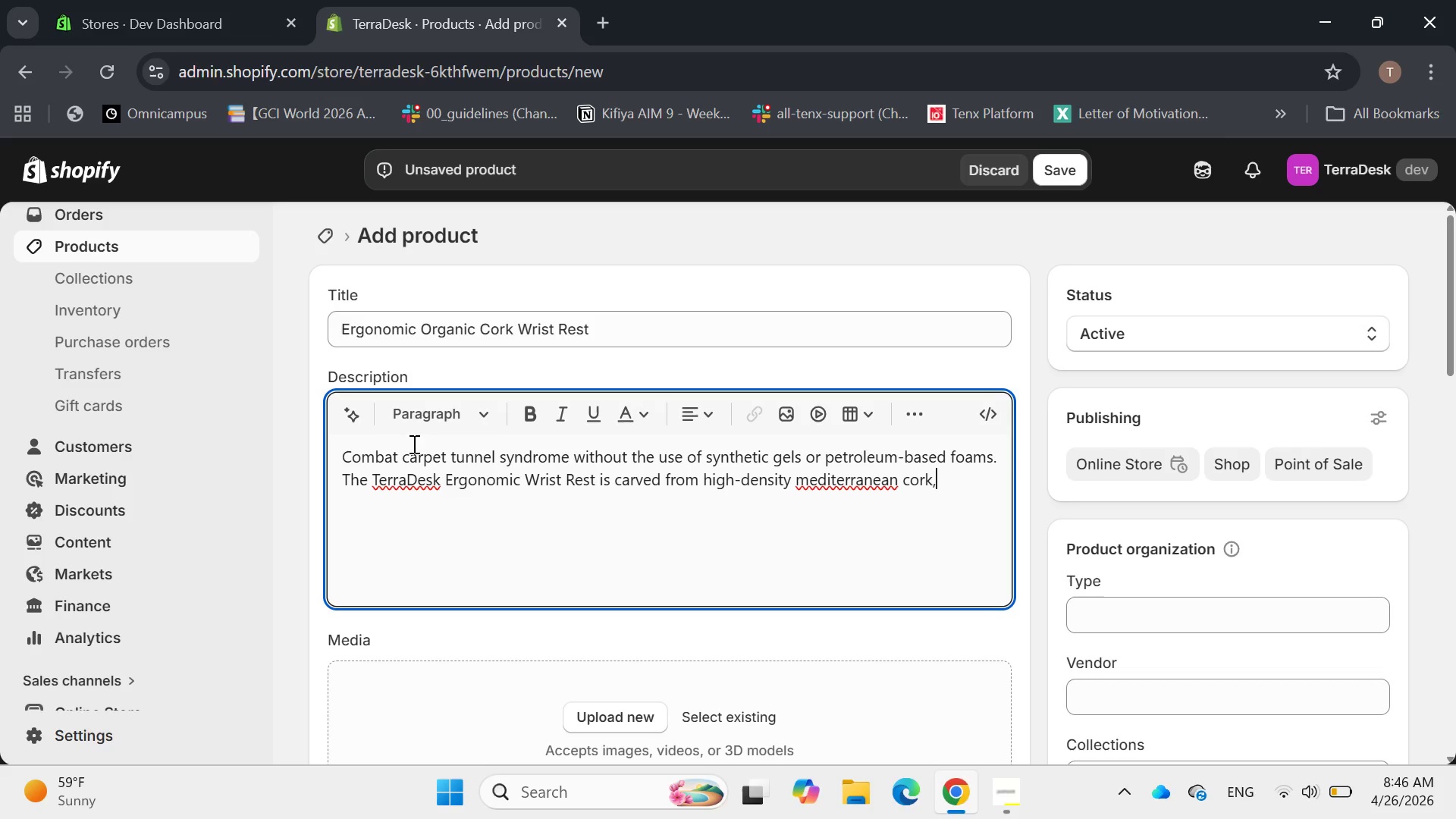 
hold_key(key=ArrowLeft, duration=0.83)
 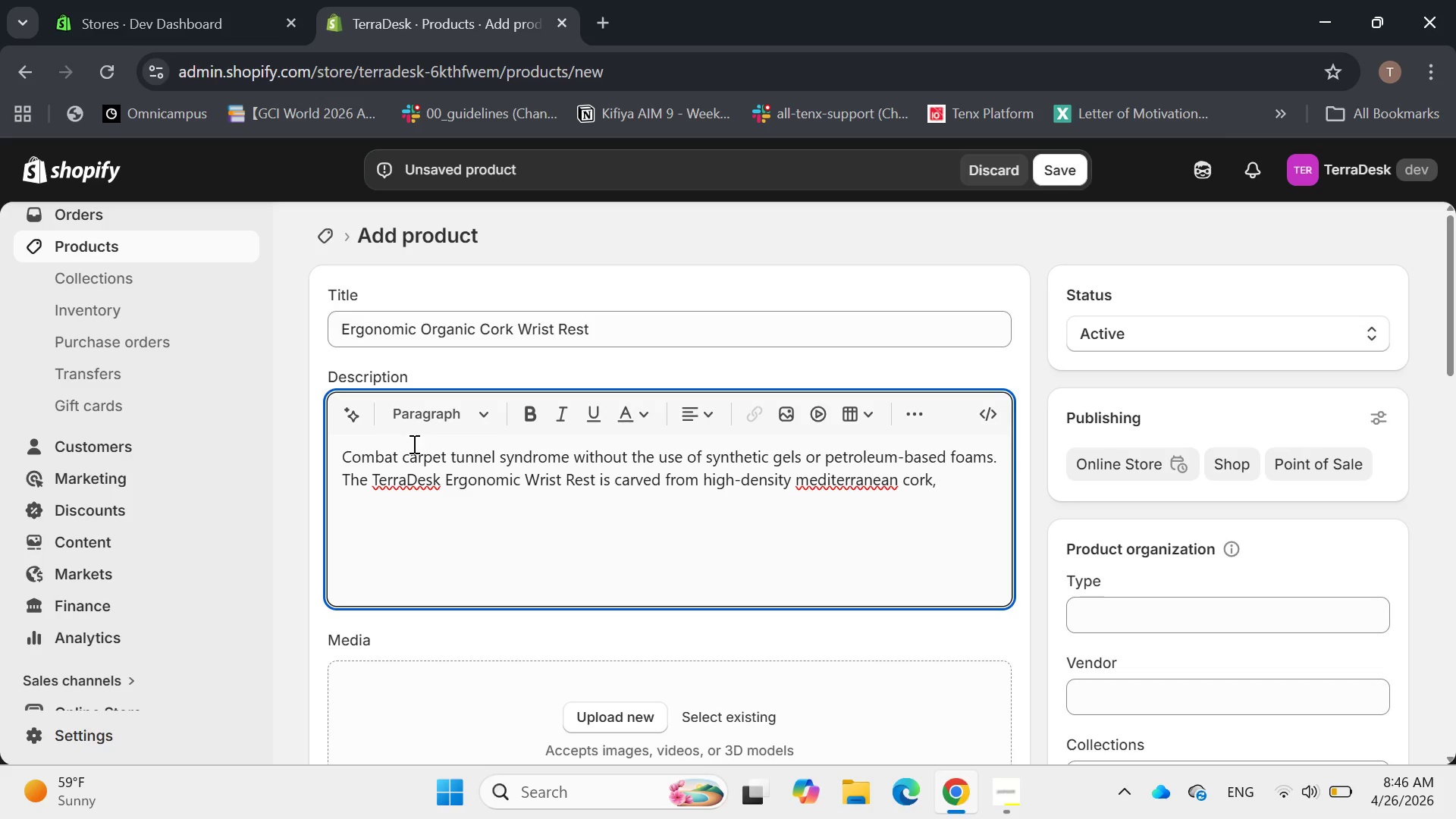 
key(ArrowLeft)
 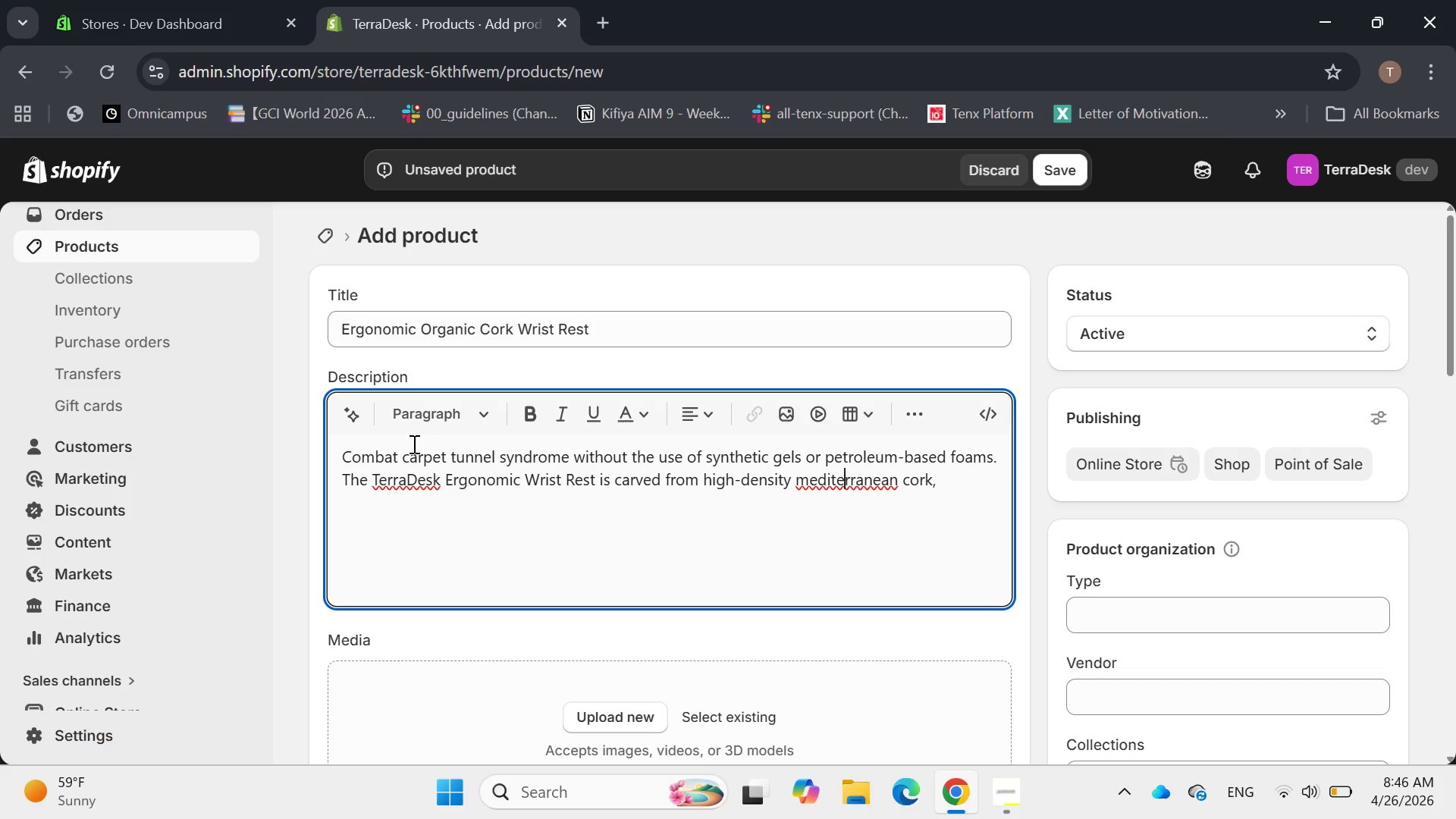 
key(ArrowLeft)
 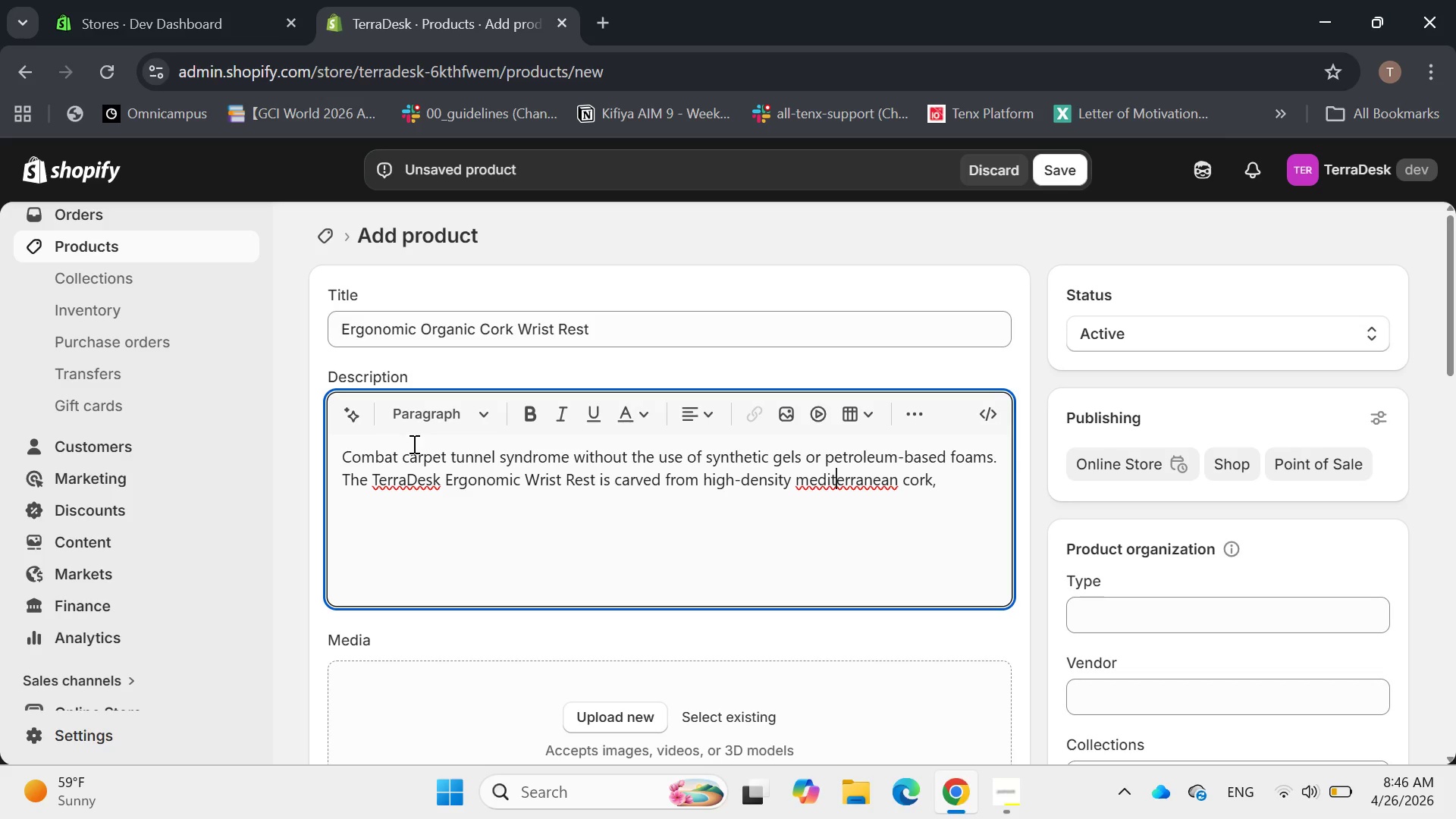 
key(ArrowLeft)
 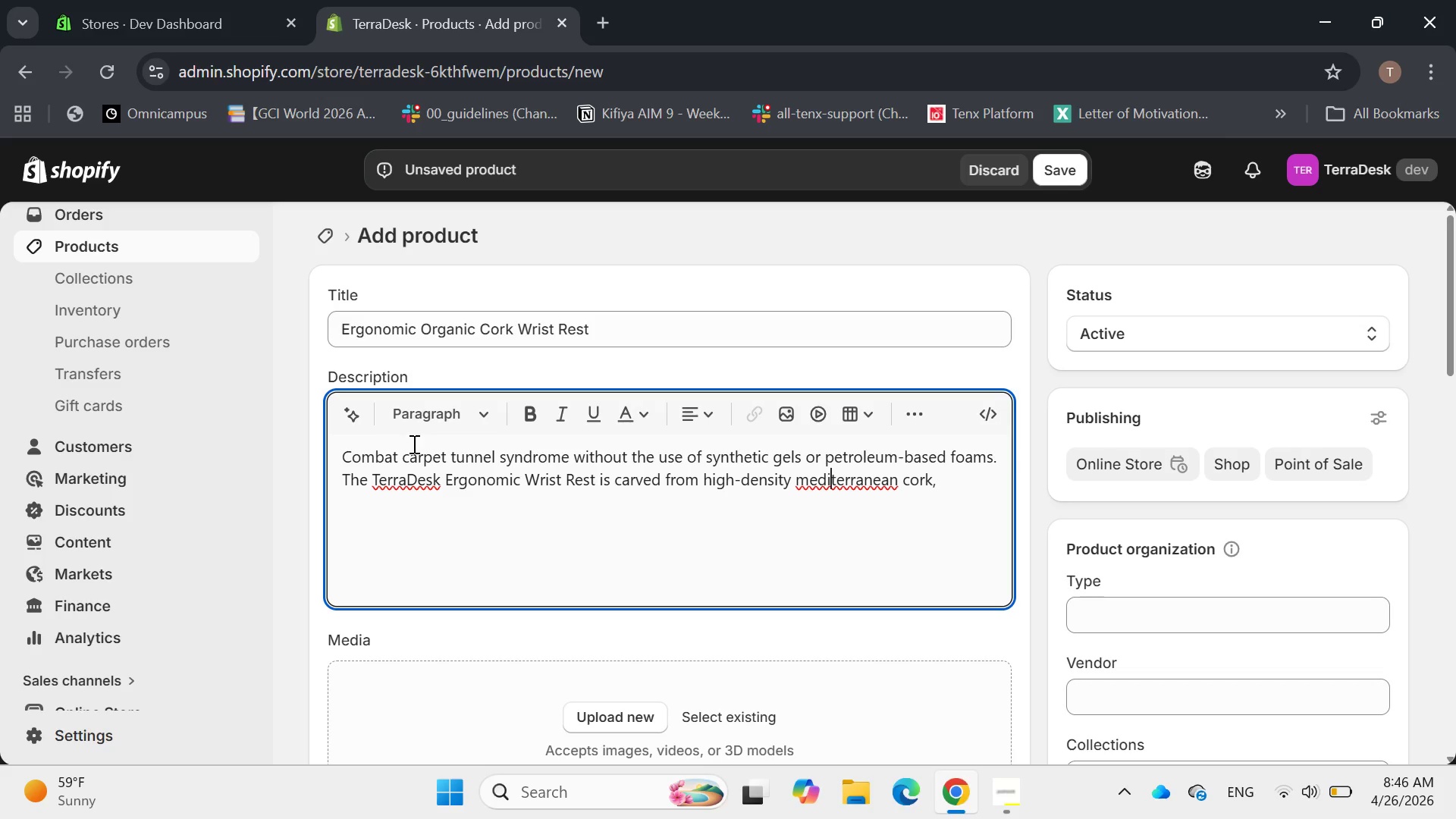 
key(ArrowLeft)
 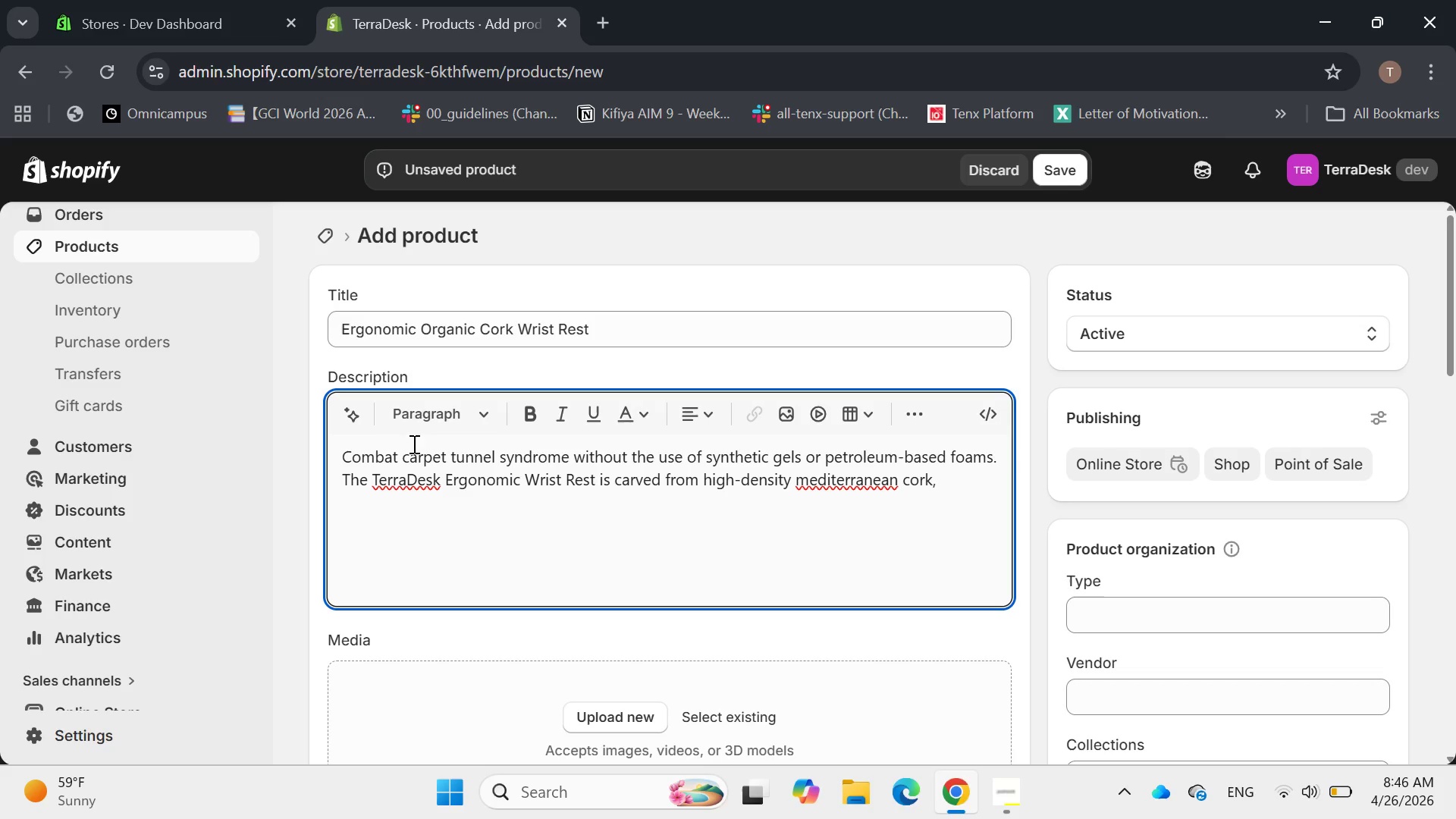 
key(ArrowLeft)
 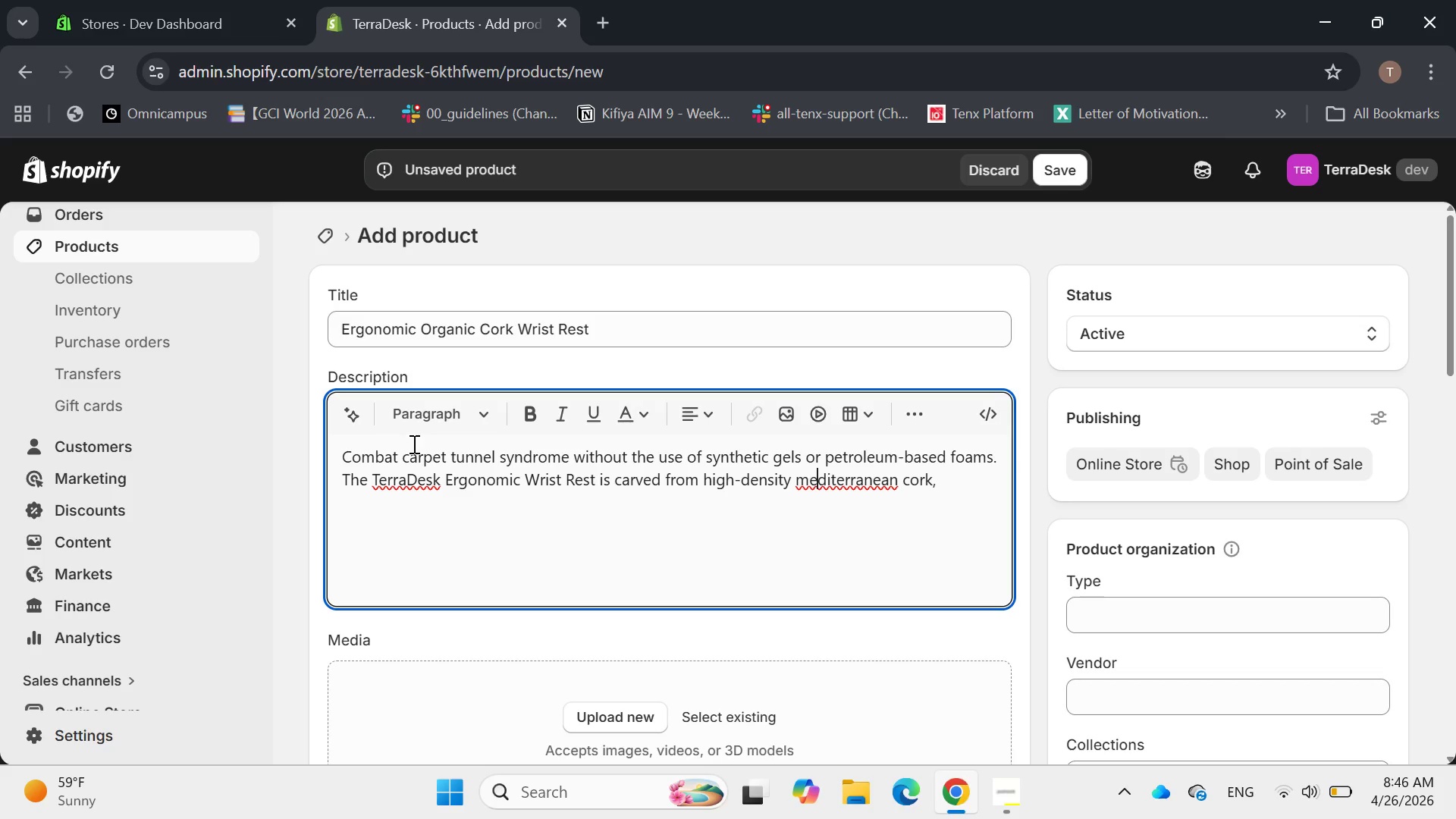 
key(ArrowLeft)
 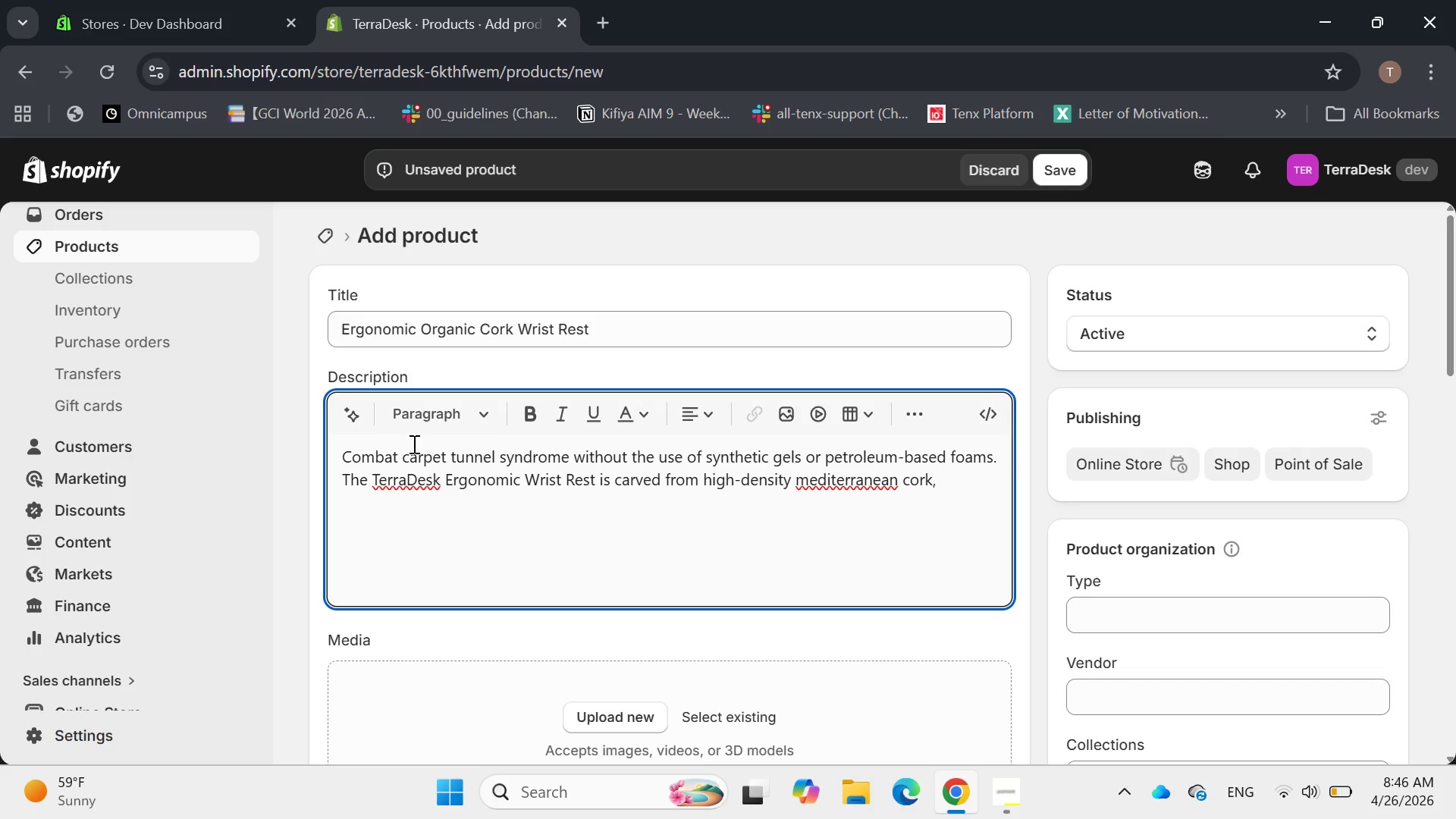 
key(Backspace)
 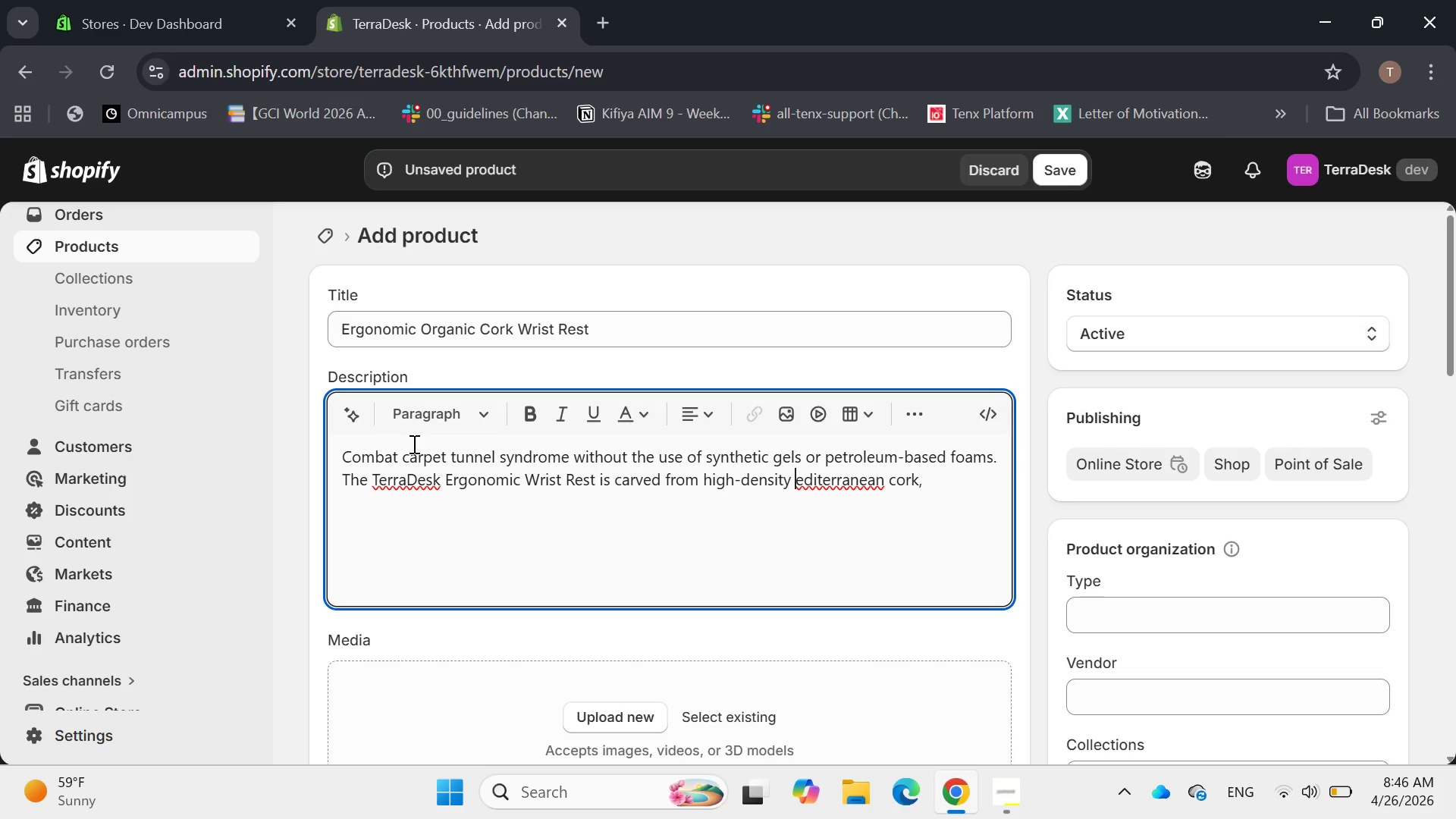 
key(Shift+ShiftRight)
 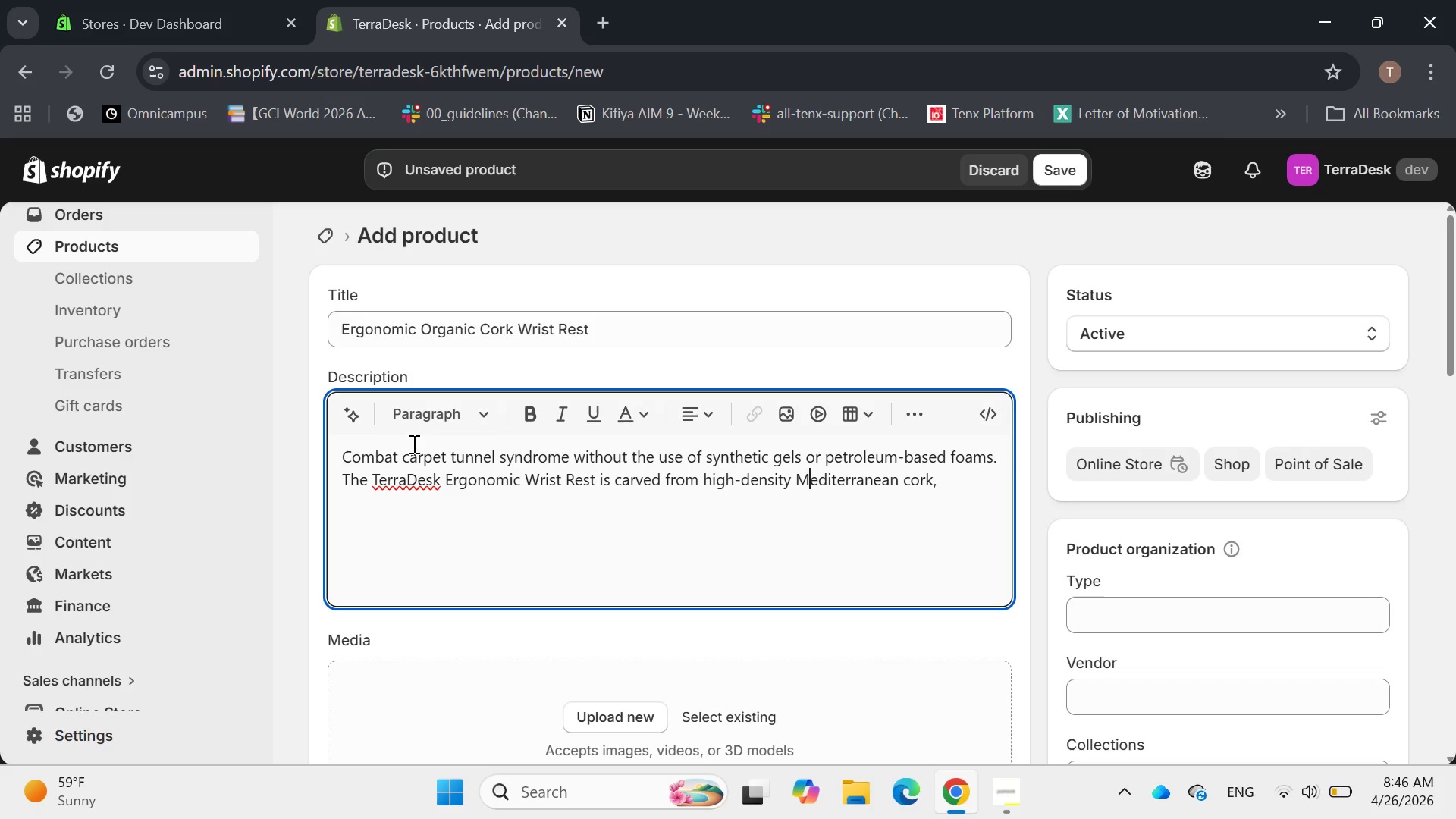 
key(Shift+M)
 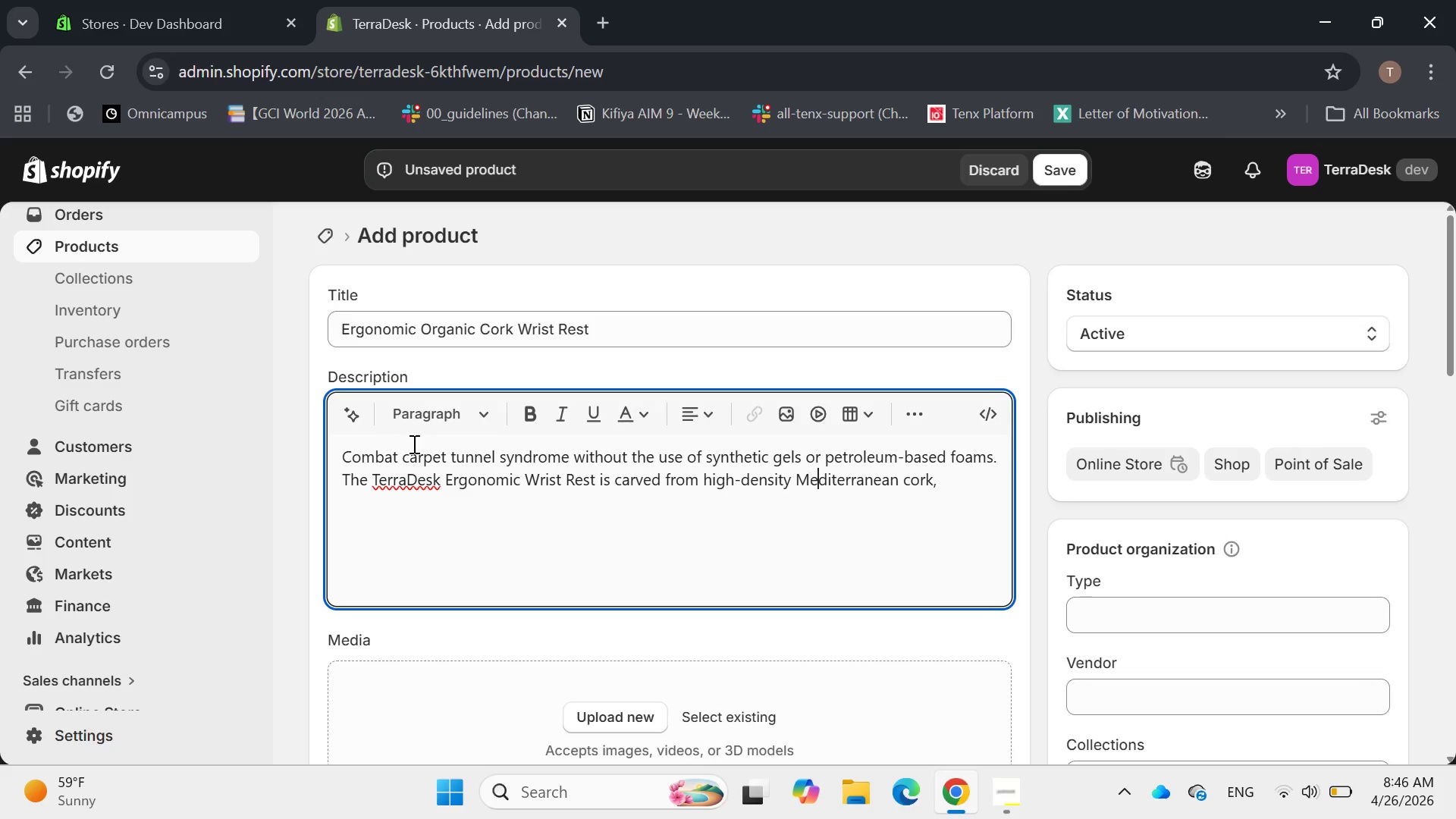 
hold_key(key=ArrowRight, duration=0.72)
 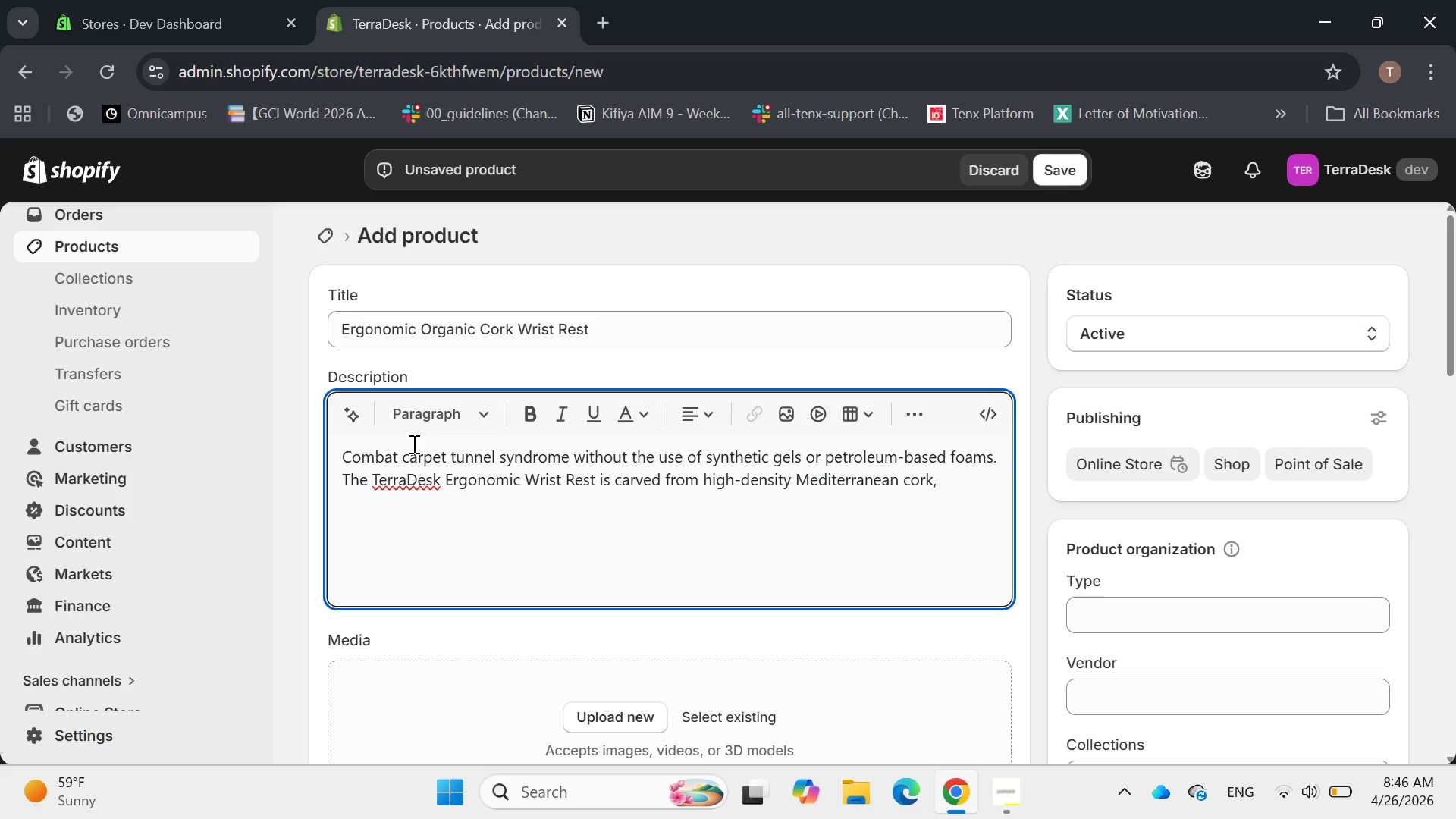 
key(ArrowLeft)
 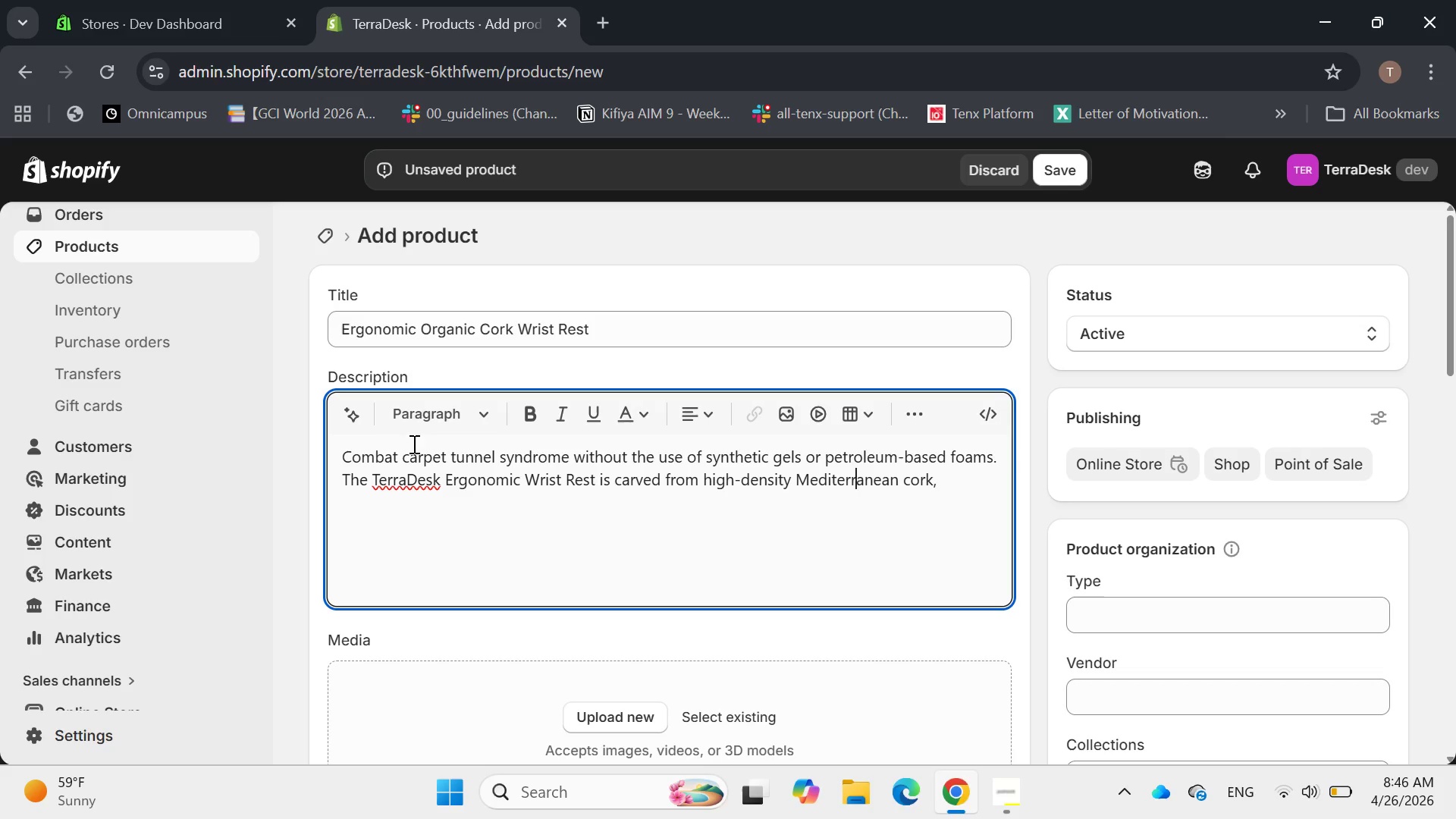 
key(ArrowLeft)
 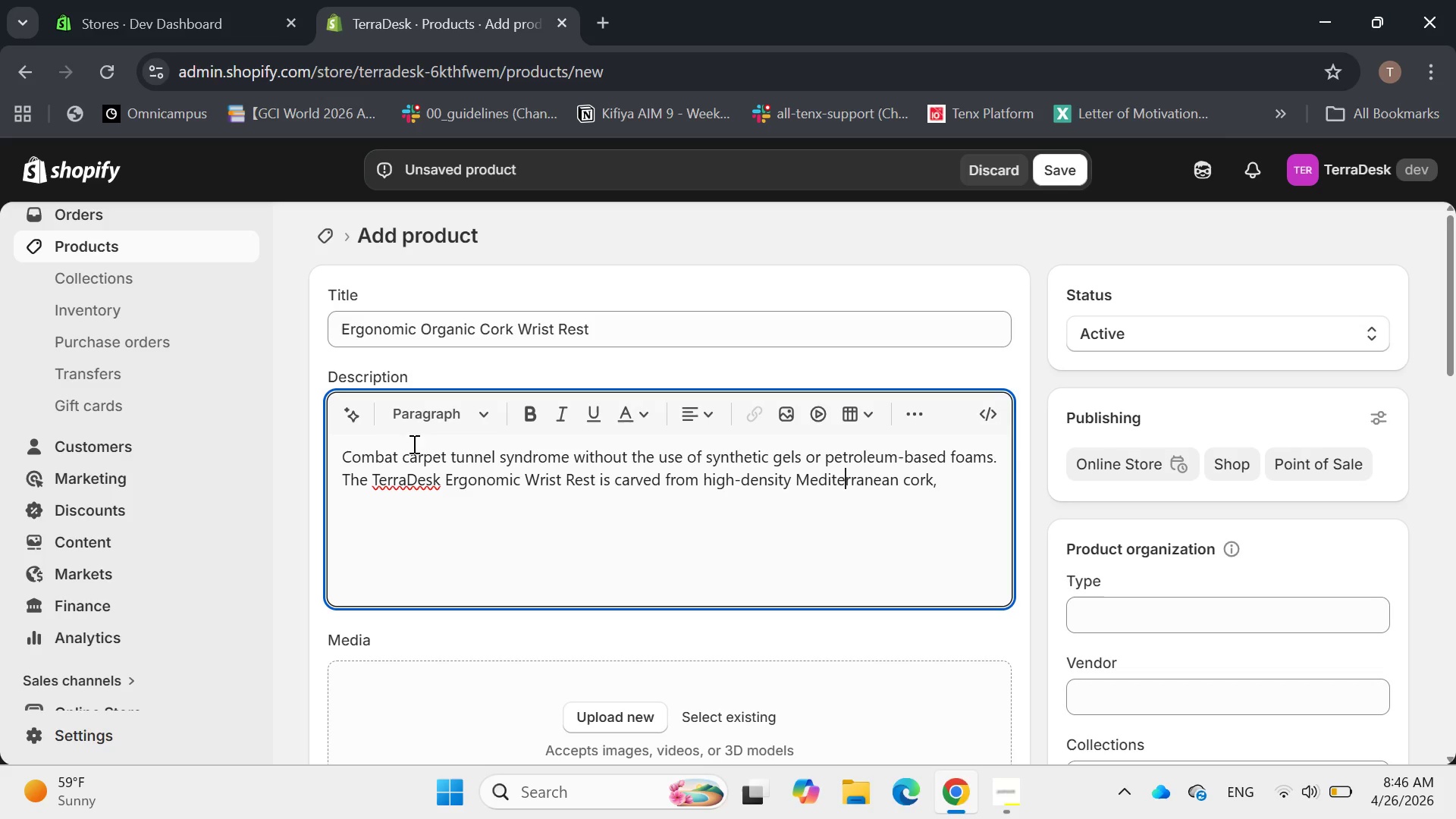 
key(ArrowLeft)
 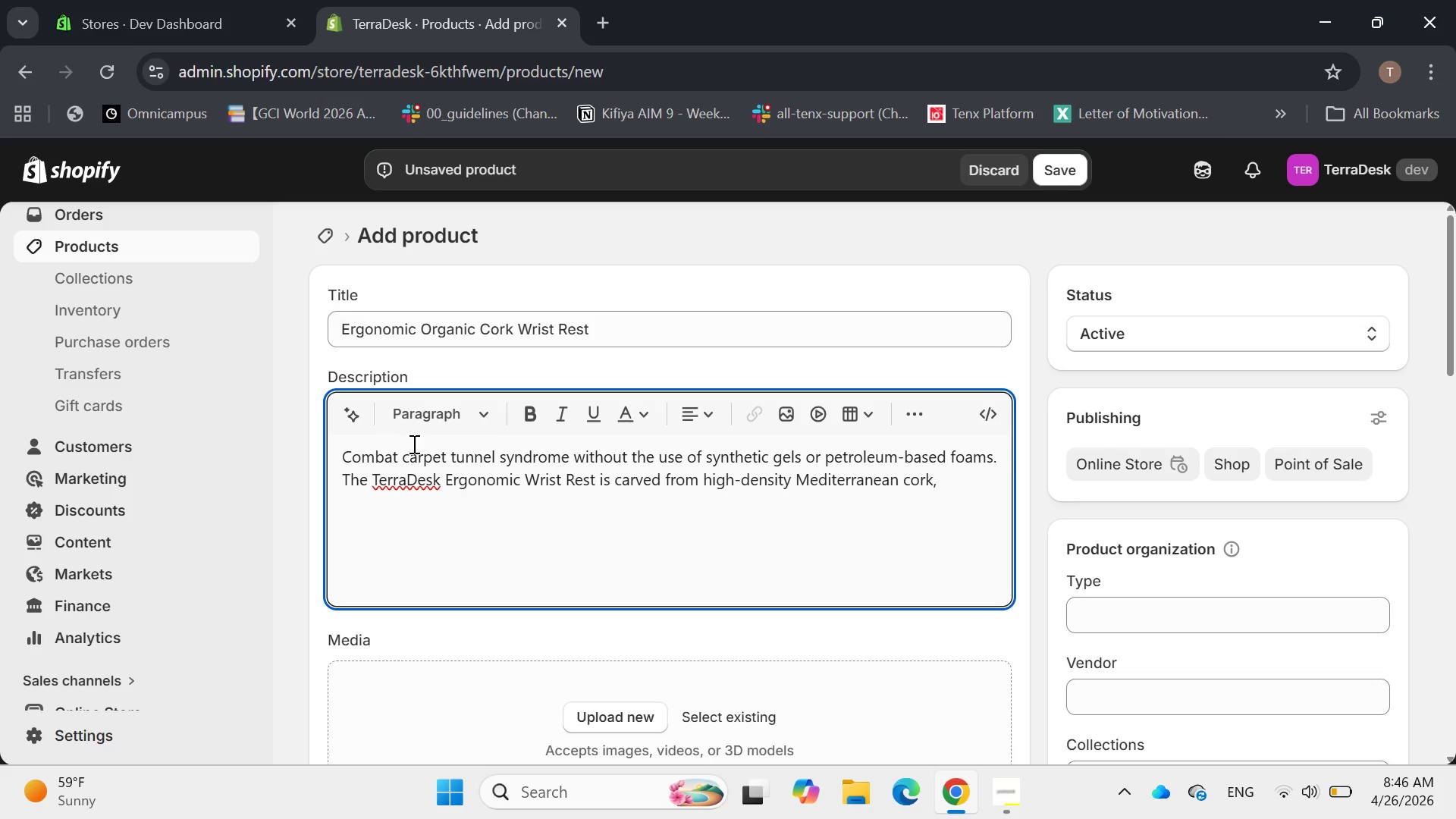 
key(E)
 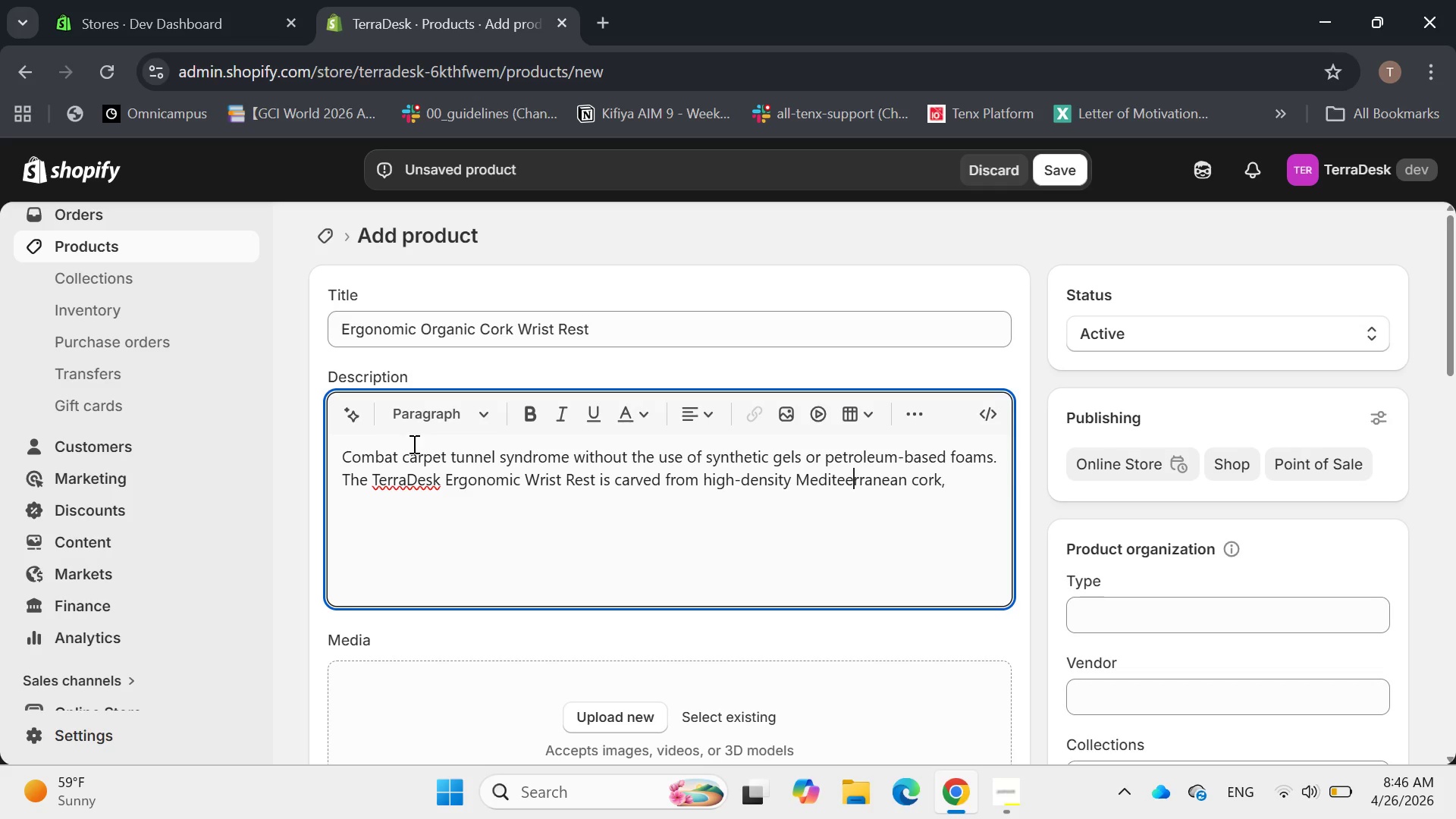 
hold_key(key=ArrowRight, duration=0.86)
 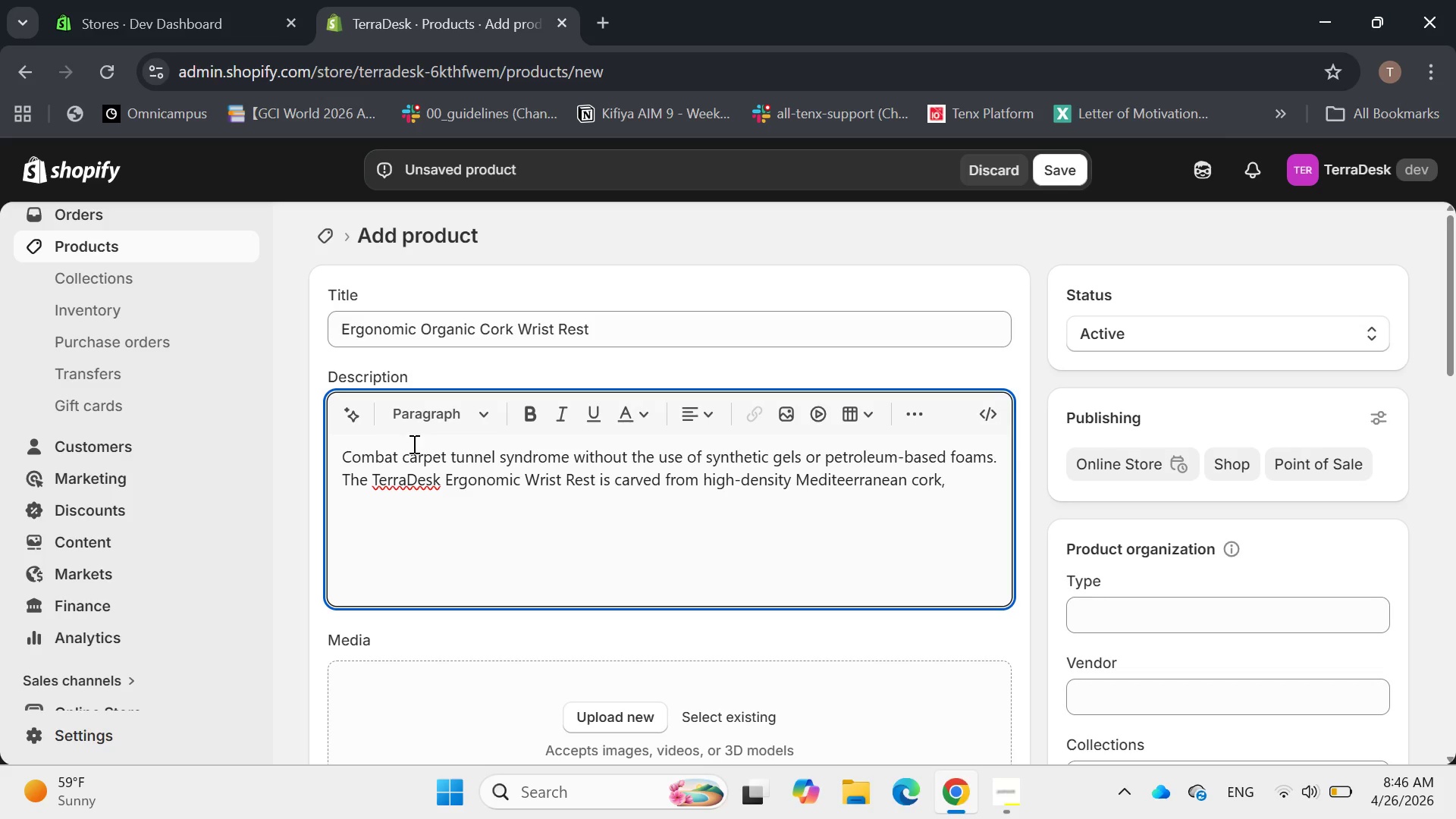 
key(Space)
 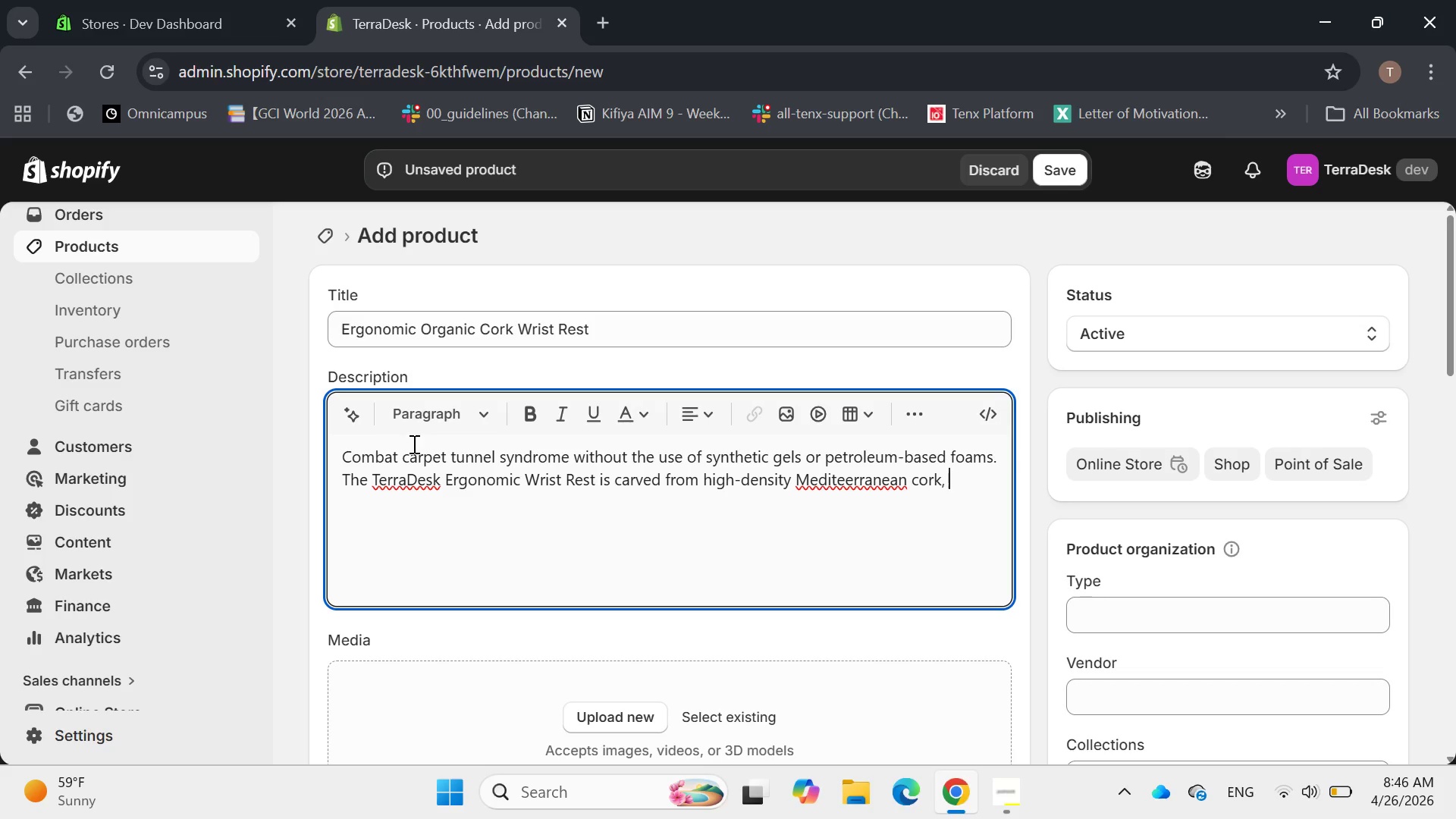 
hold_key(key=ArrowLeft, duration=0.78)
 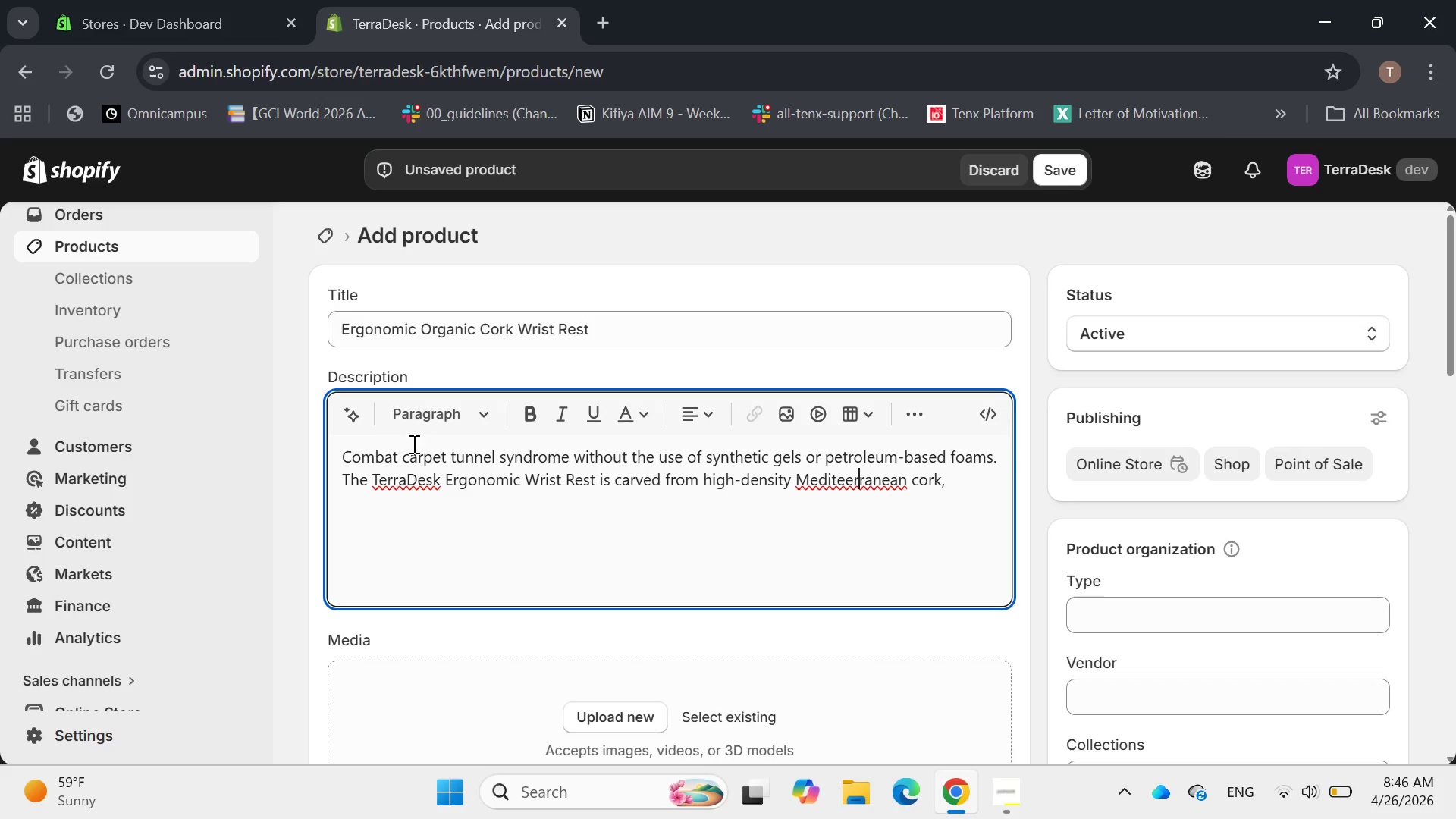 
hold_key(key=ArrowLeft, duration=0.38)
 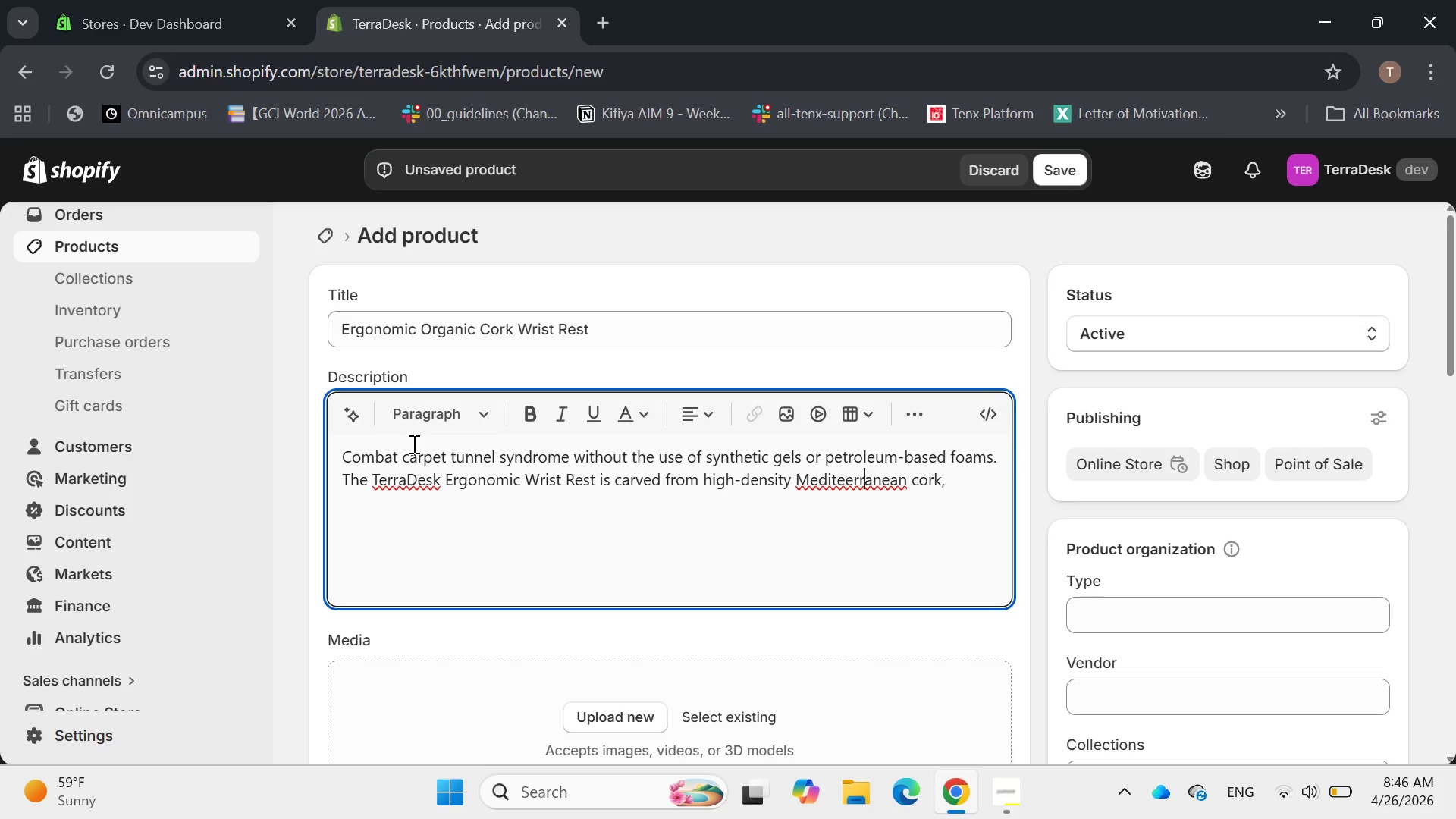 
key(ArrowLeft)
 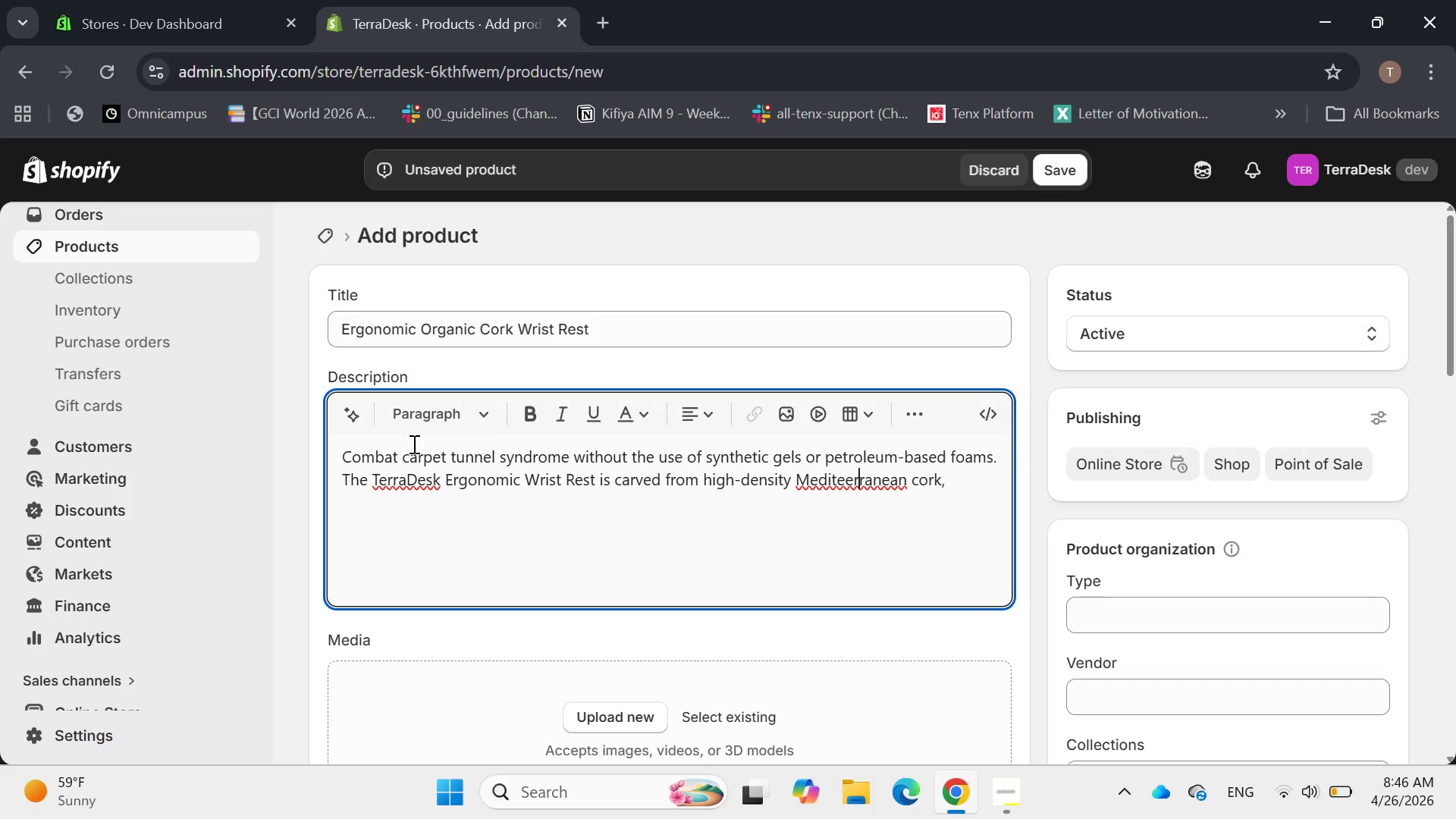 
key(ArrowLeft)
 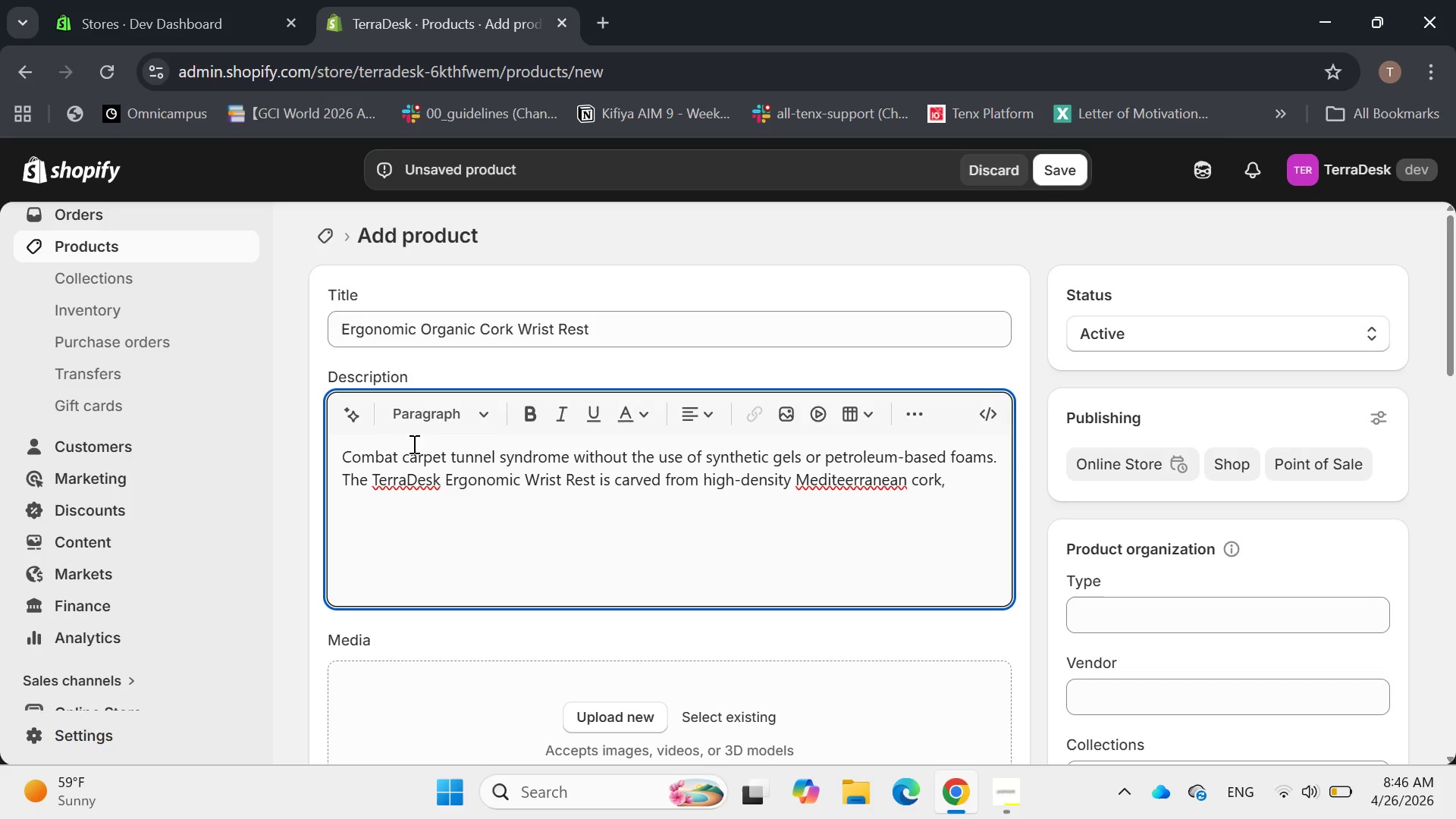 
key(Backspace)
 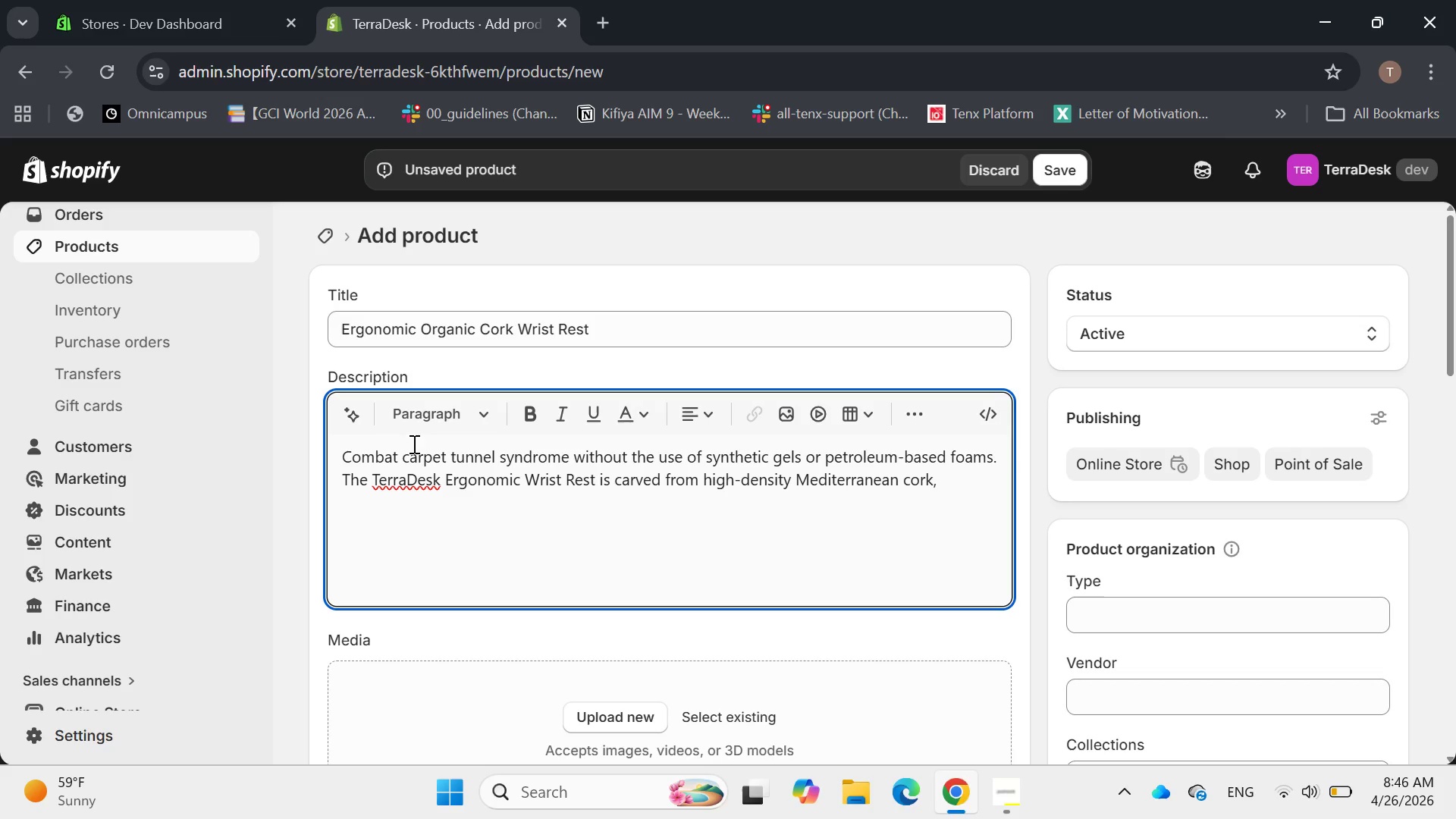 
hold_key(key=ArrowRight, duration=1.0)
 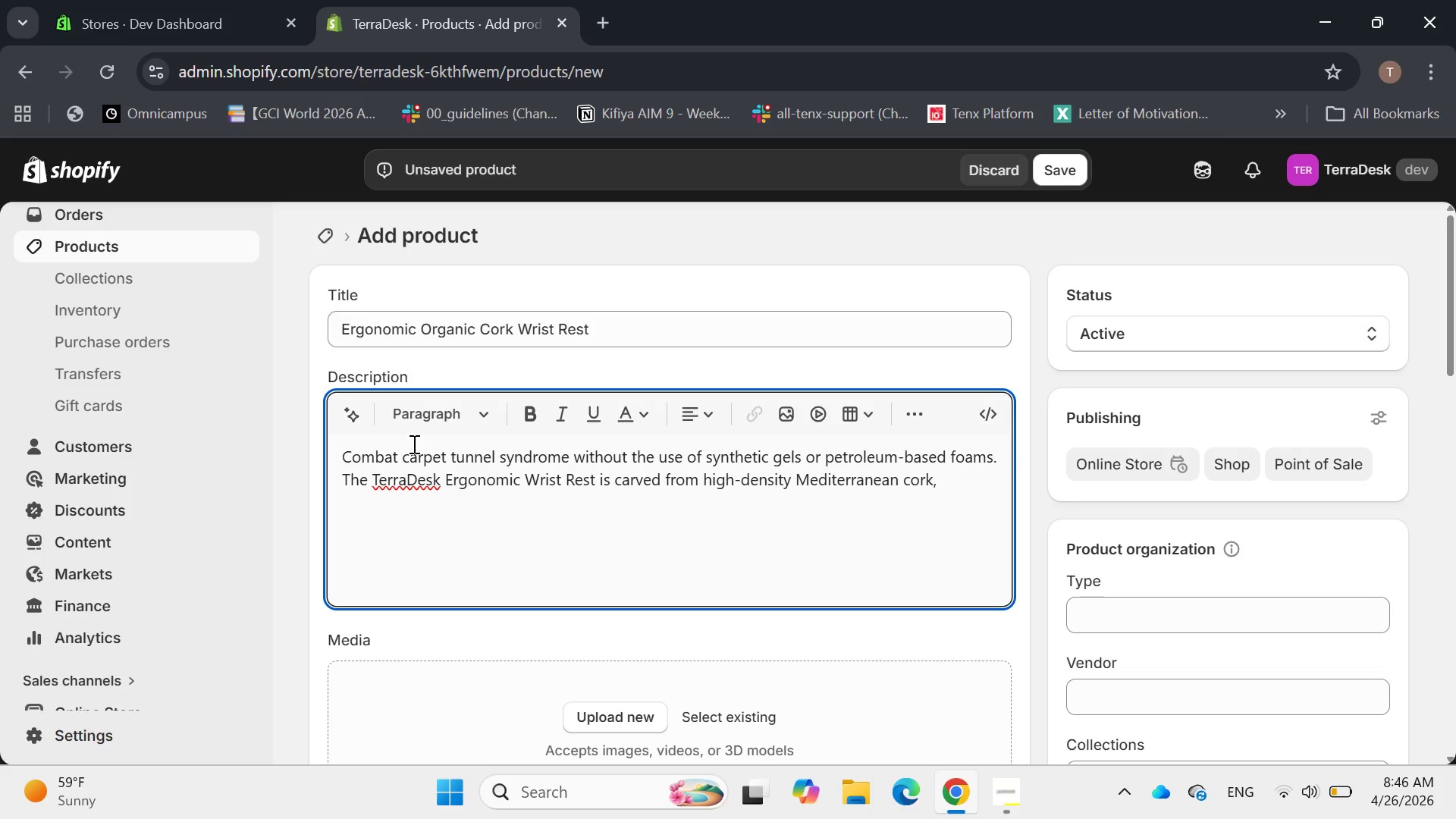 
type(provide )
 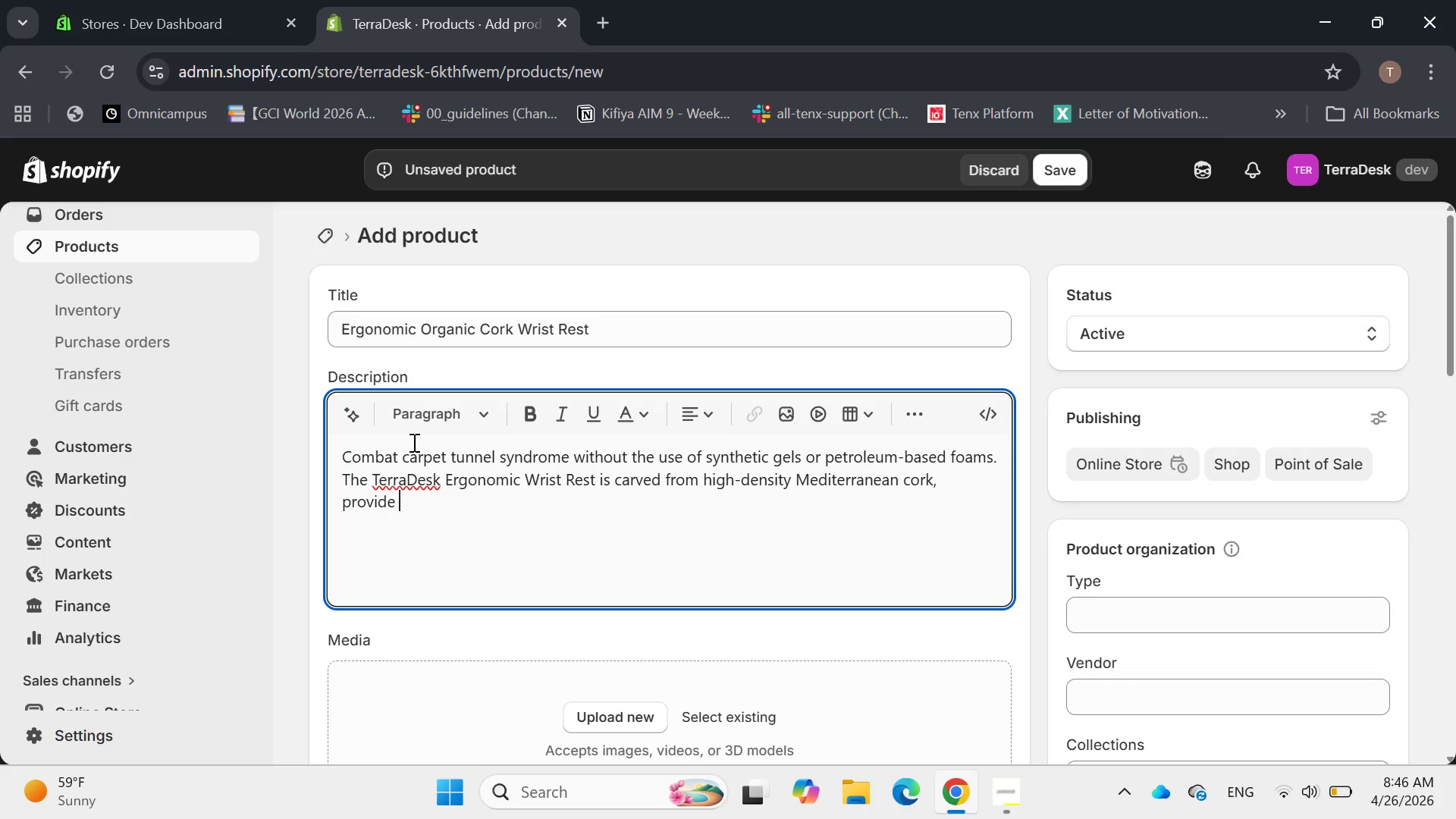 
key(Backspace)
key(Backspace)
type(ing a firm yer)
key(Backspace)
type(t contouring support system for your wriste)
 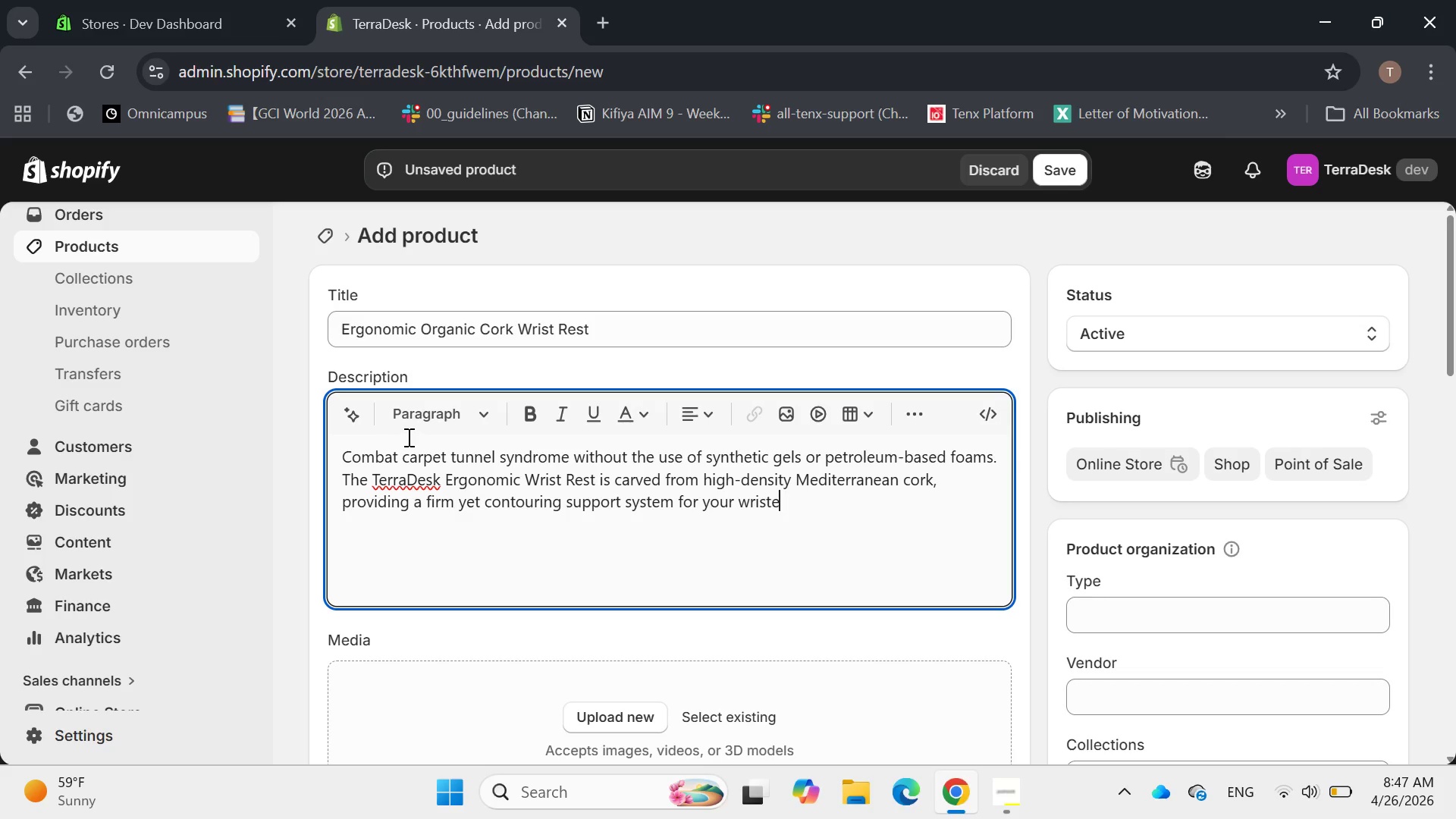 
key(Backspace)
type(s. Unlike )
 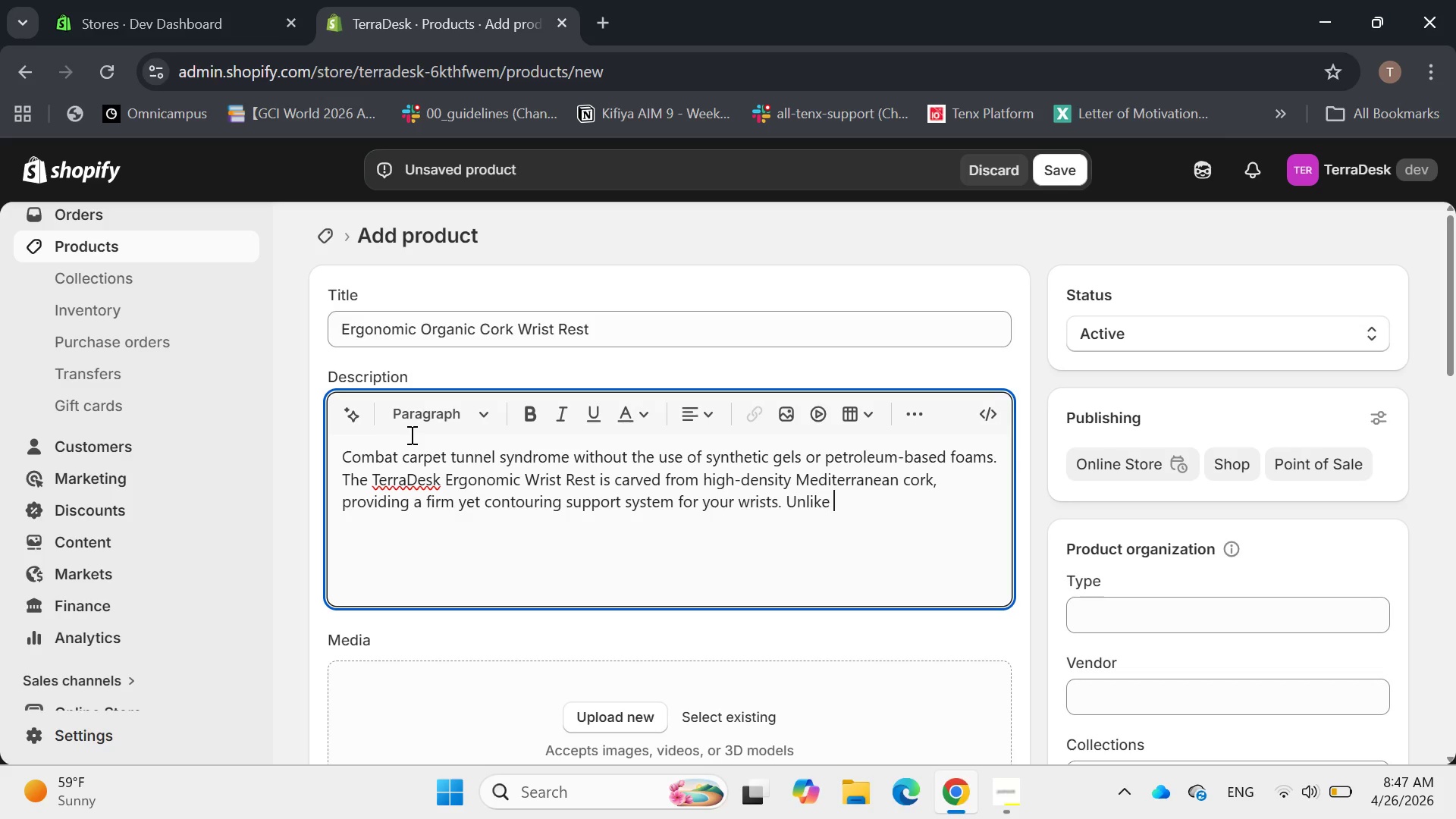 
type(plastic rest)
 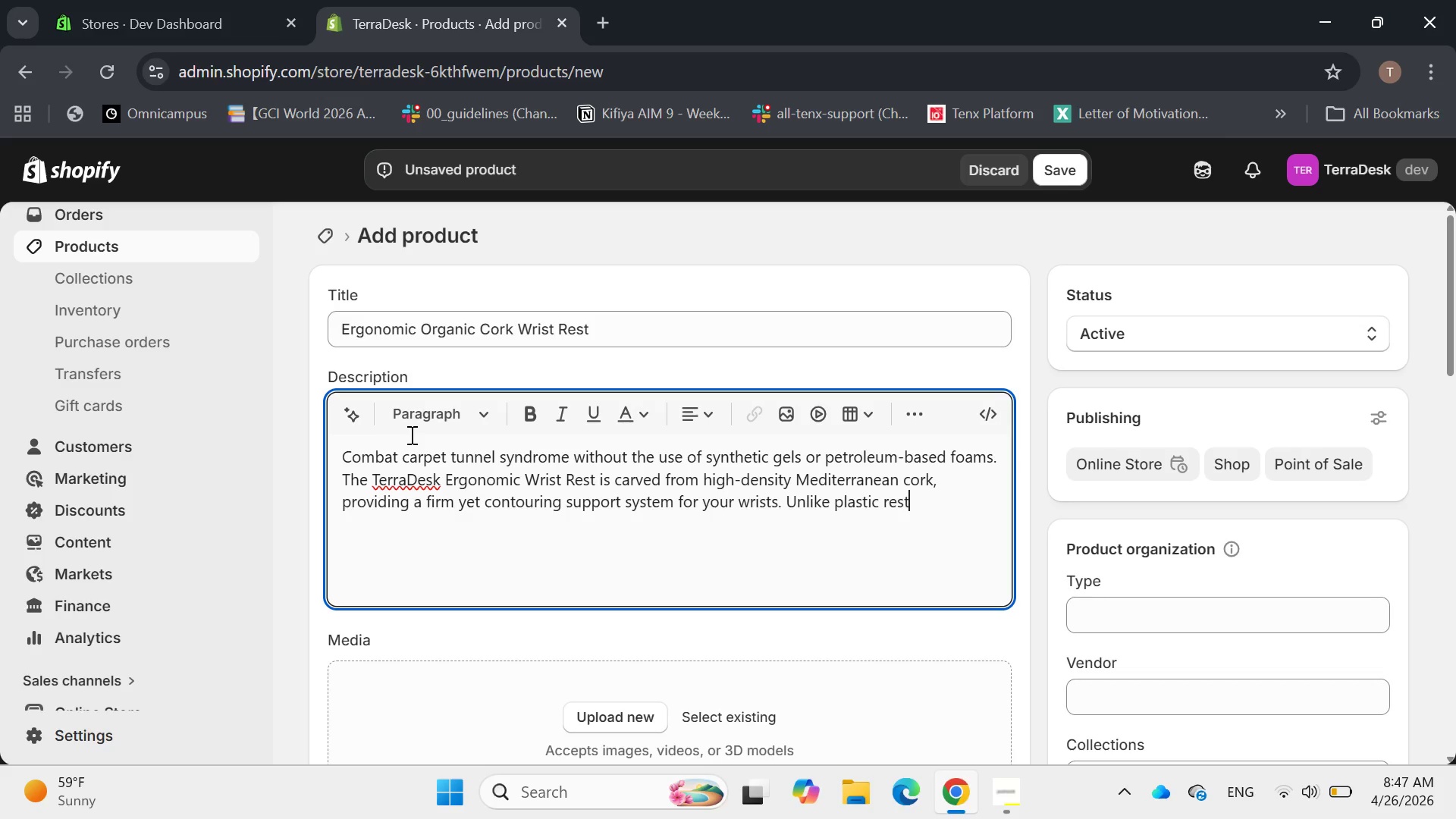 
type(s, cork is naturally " breathable )
key(Backspace)
type(" )
key(Backspace)
 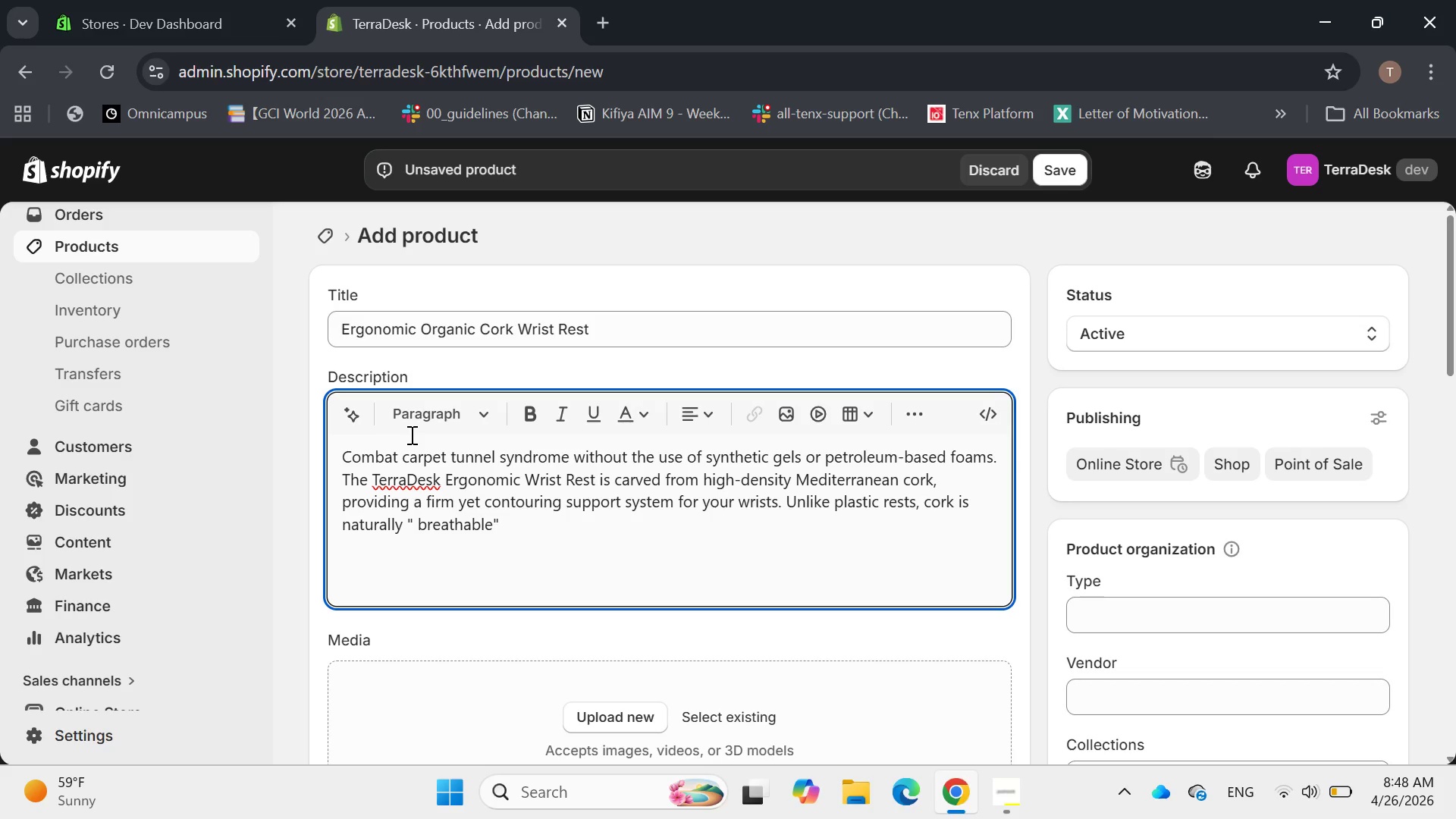 
key(ArrowLeft)
 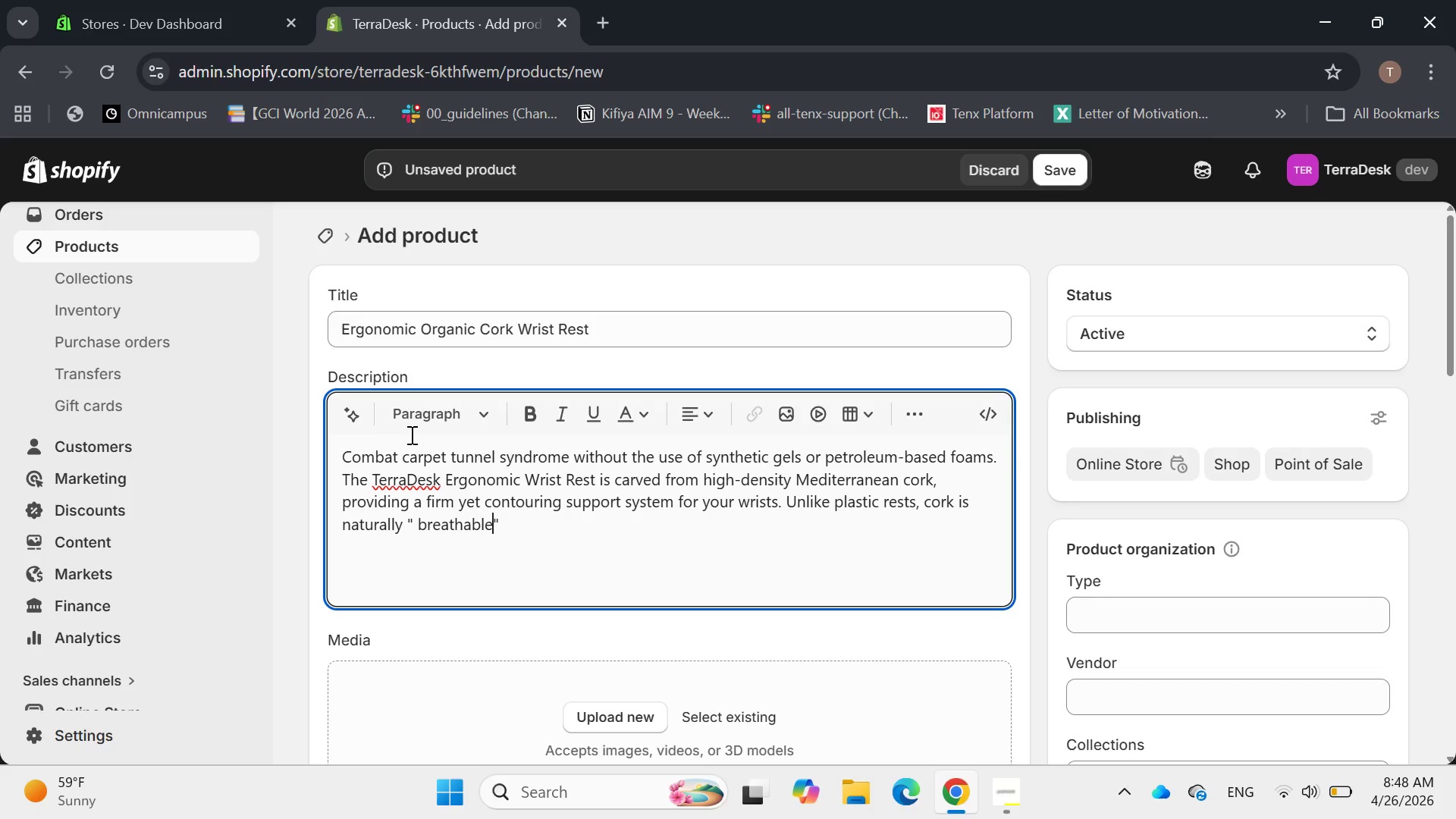 
key(Comma)
 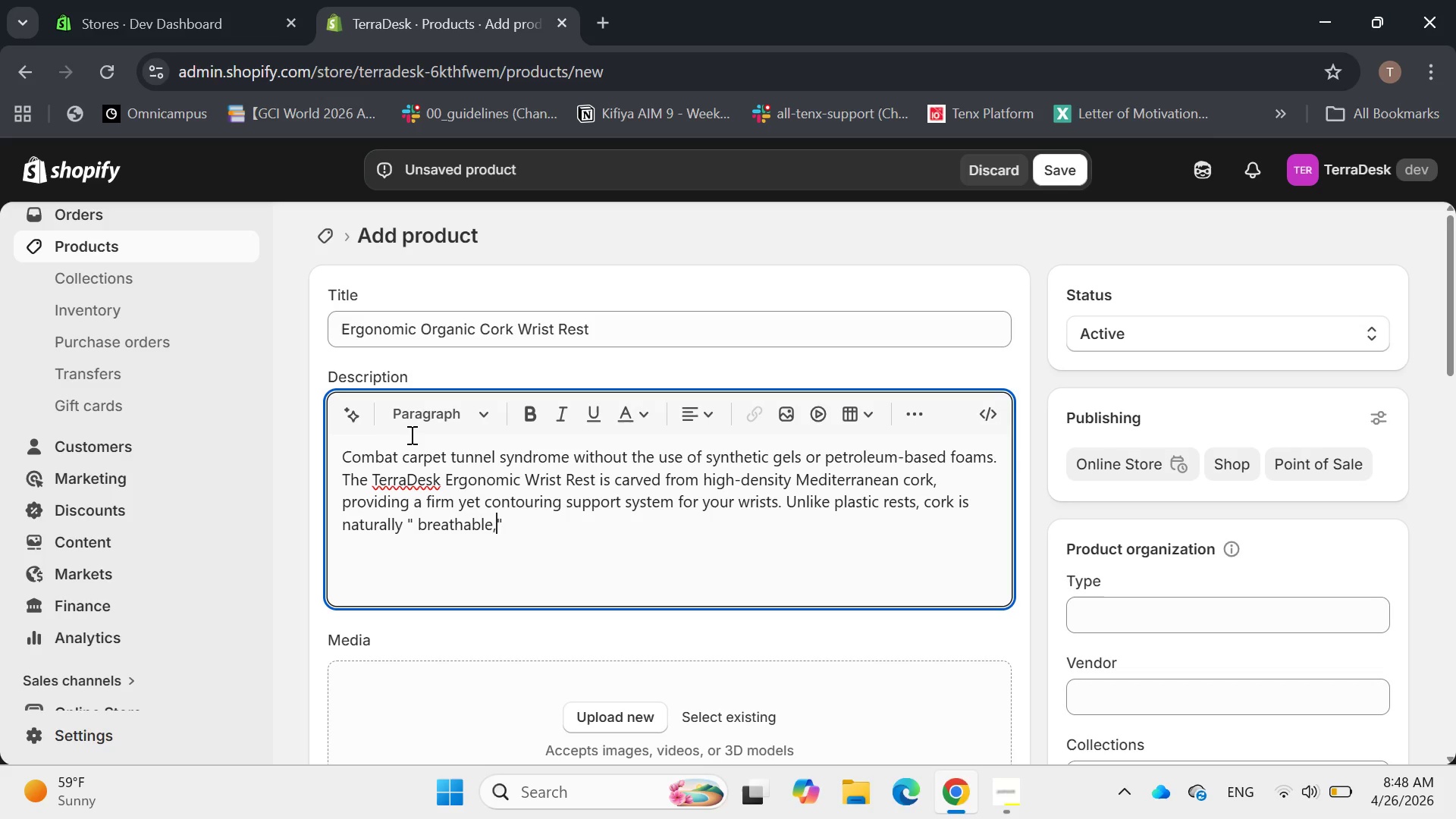 
key(ArrowRight)
 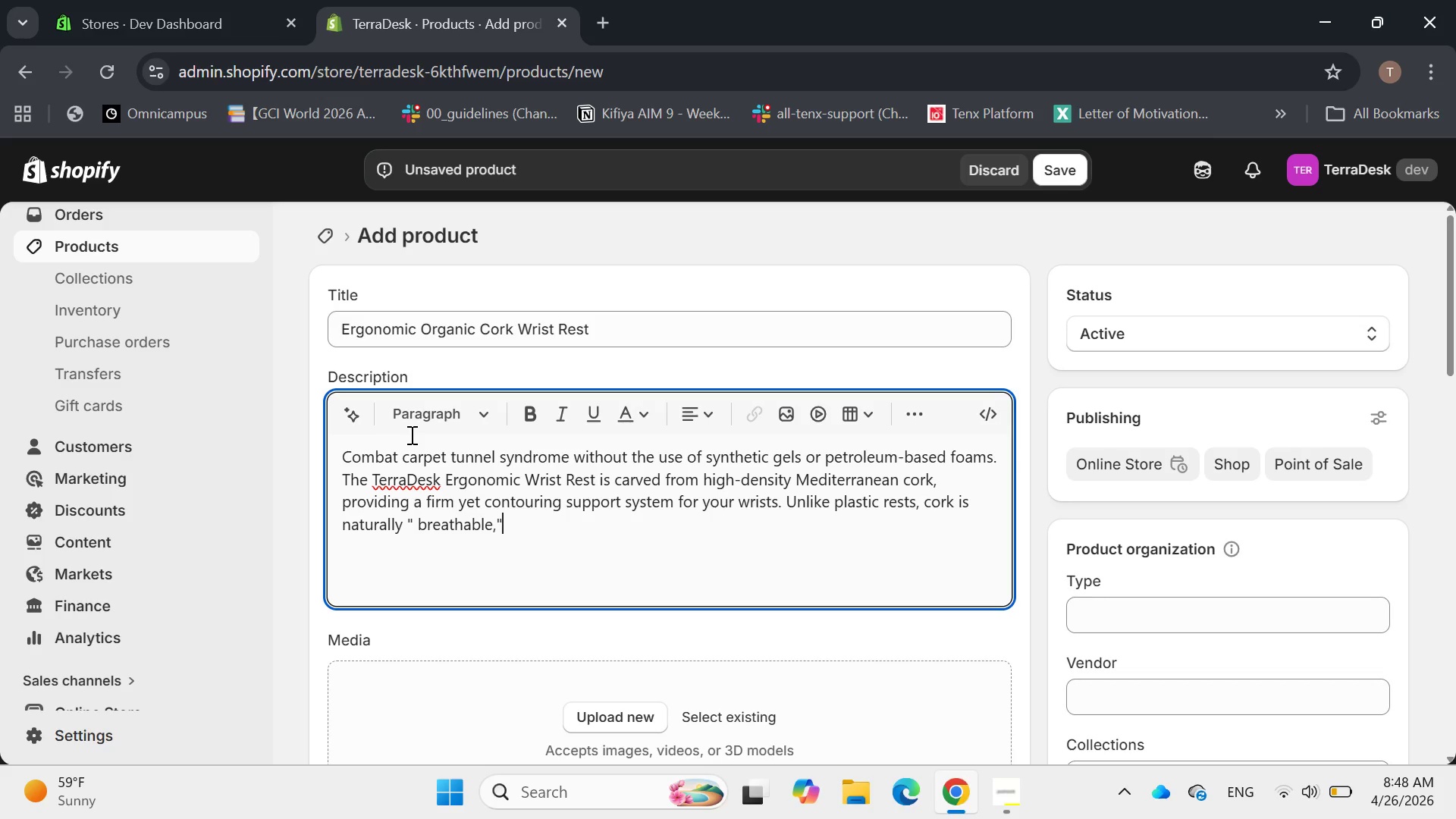 
key(ArrowRight)
 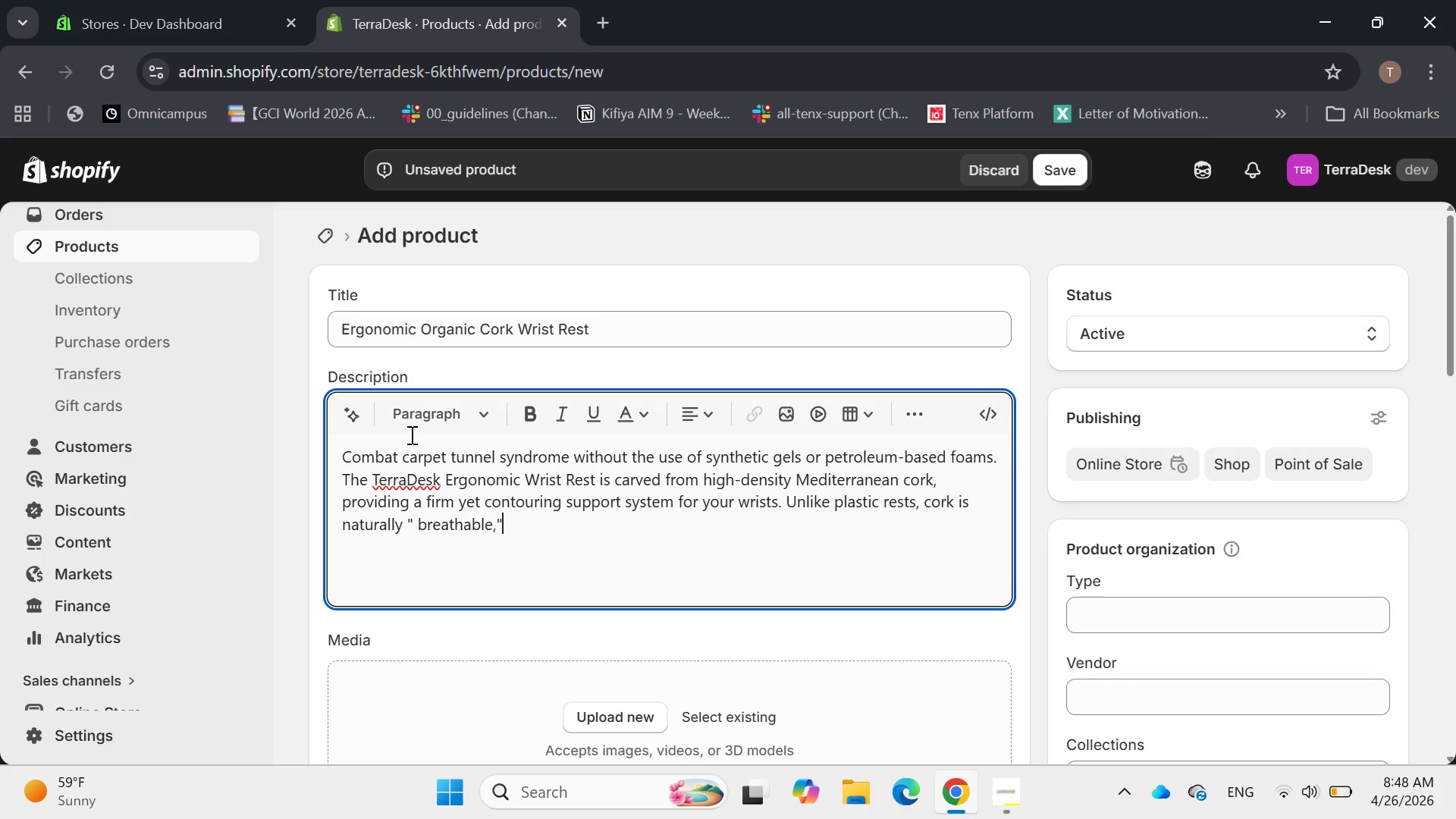 
type( meaning ir)
key(Backspace)
type(t doesnt)
 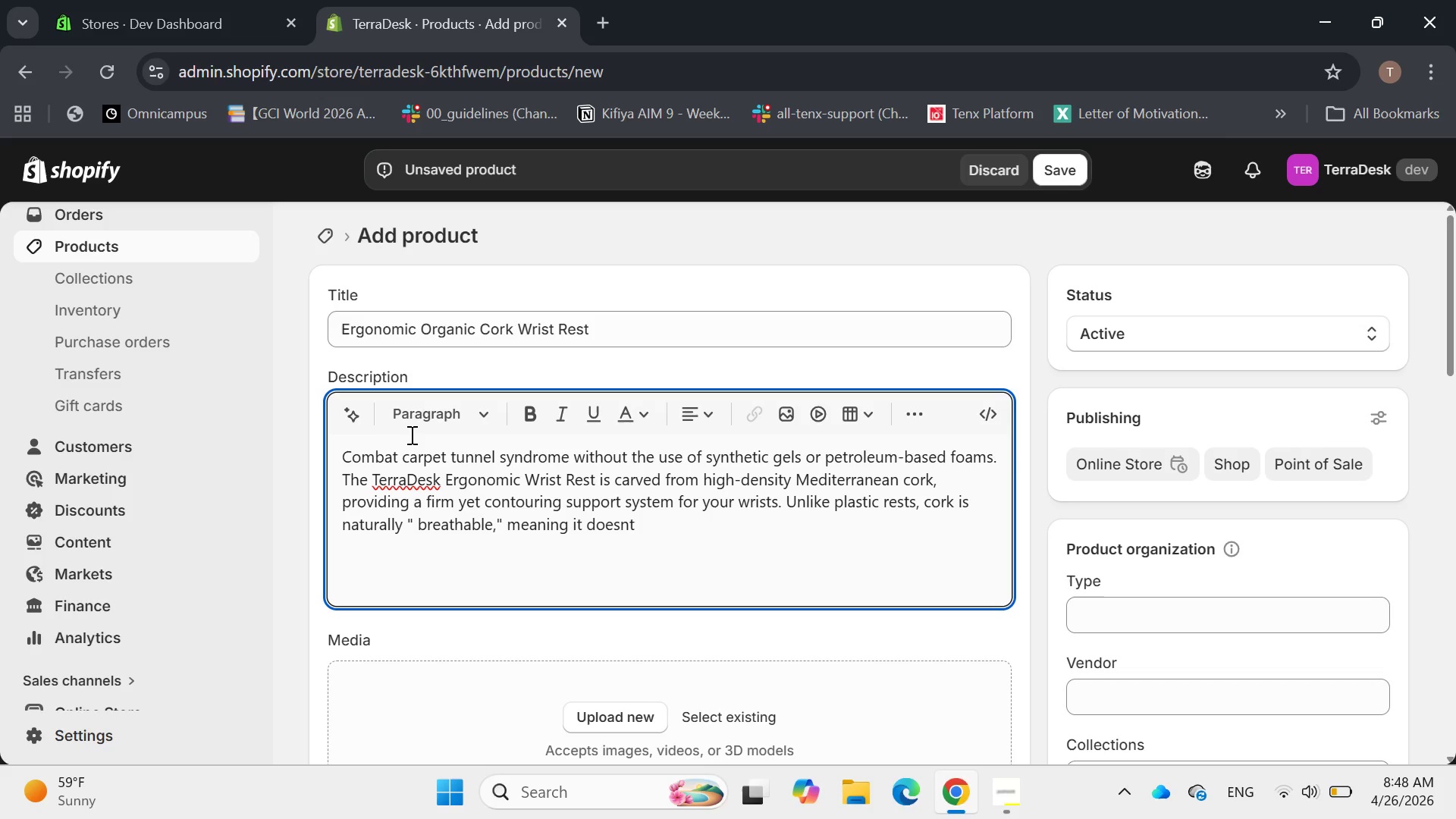 
key(Control+ControlRight)
 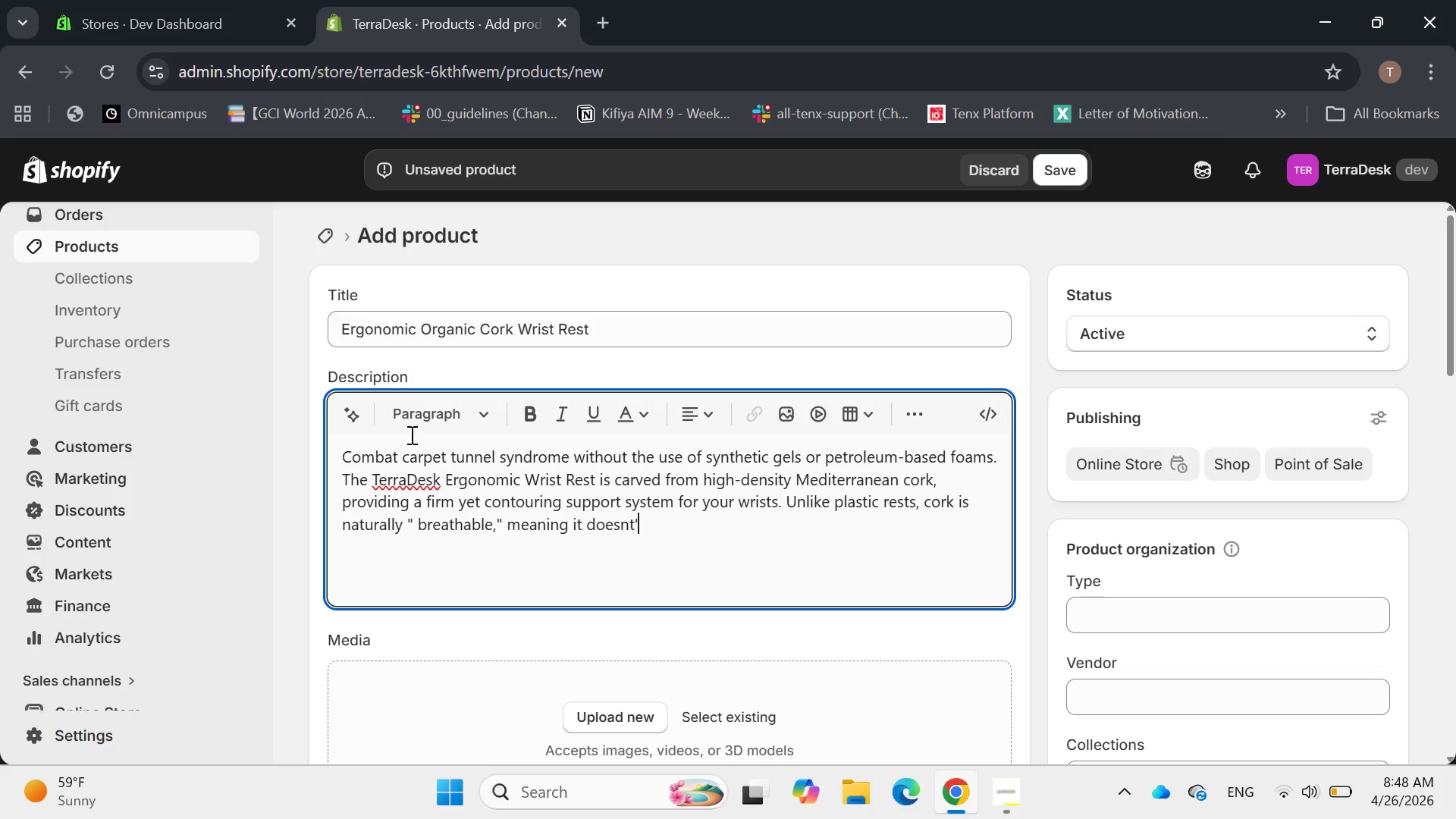 
key(Quote)
 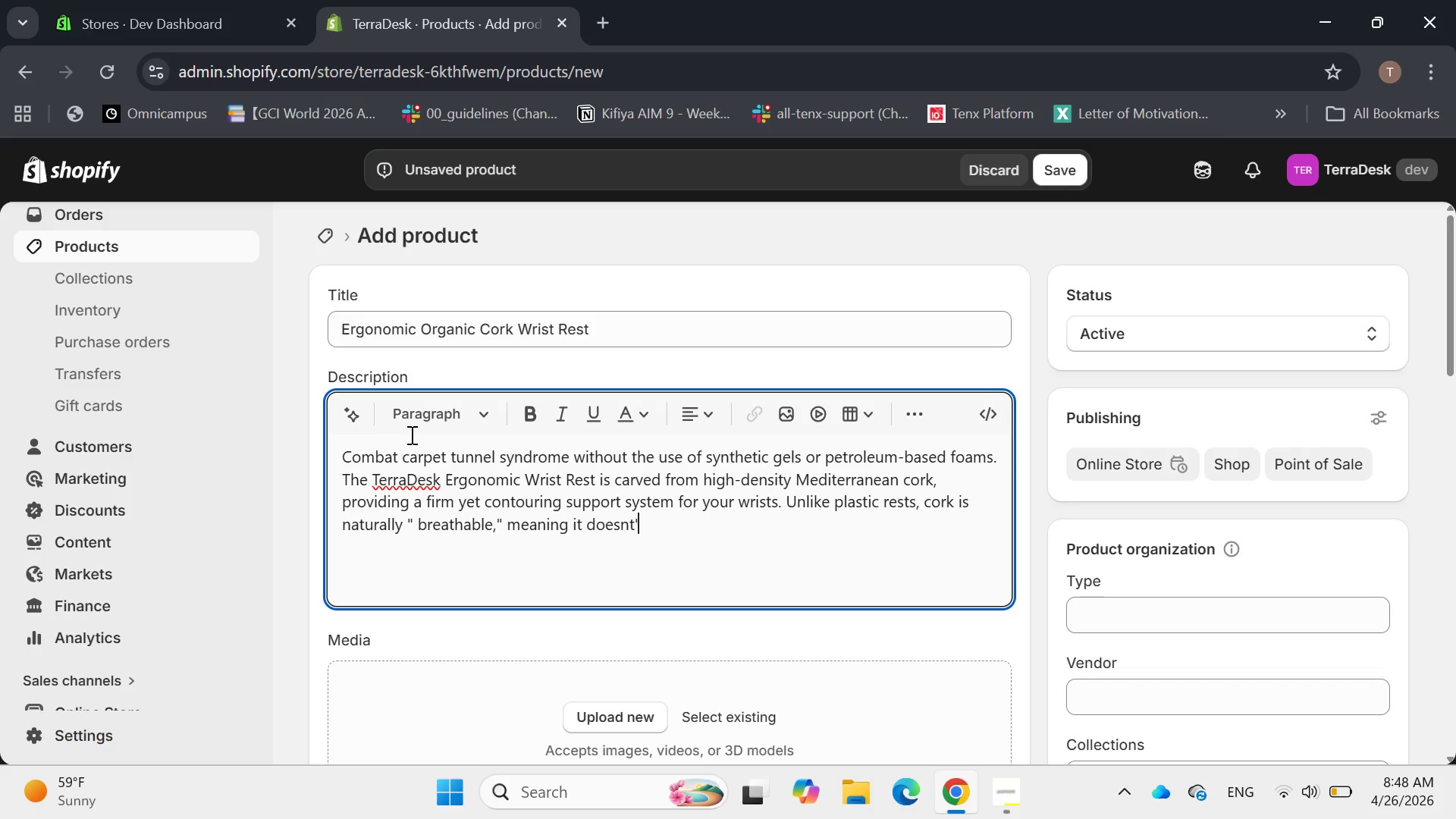 
key(ArrowRight)
 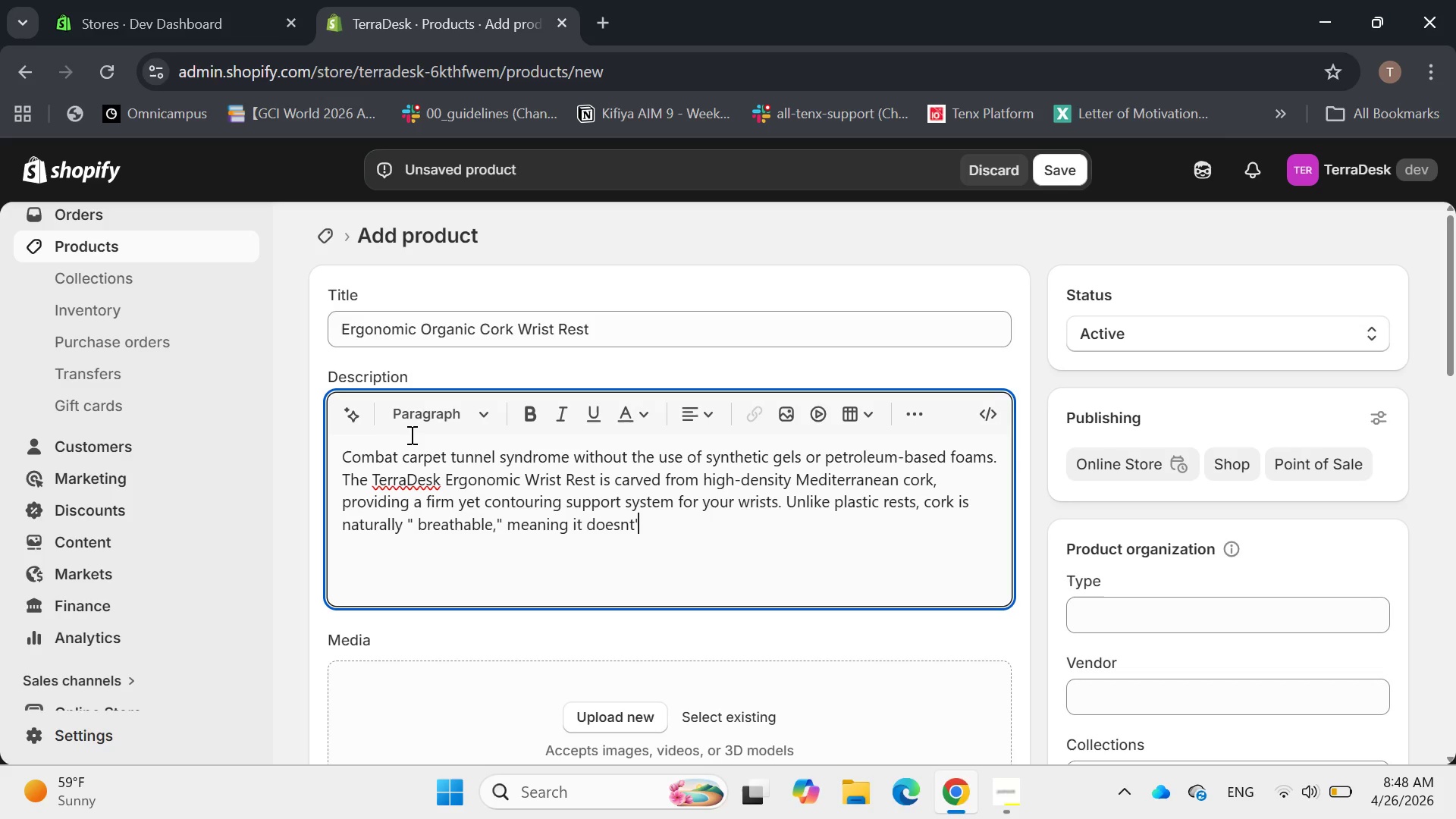 
key(Backspace)
key(Backspace)
type('t trap heat or moisture against )
key(Backspace)
type( your skin during itn)
key(Backspace)
key(Backspace)
type(ntense work sessions.)
 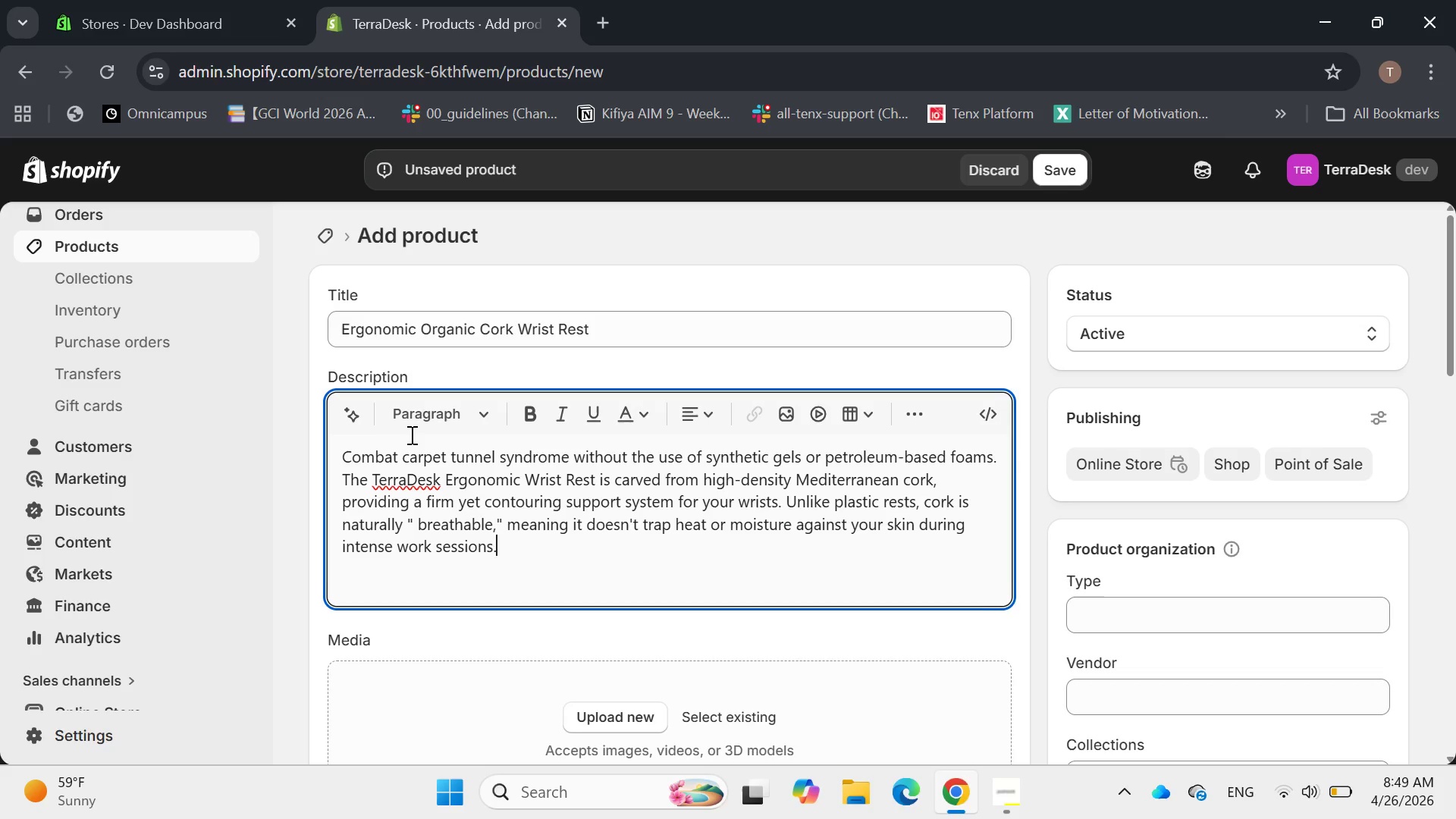 
key(Enter)
 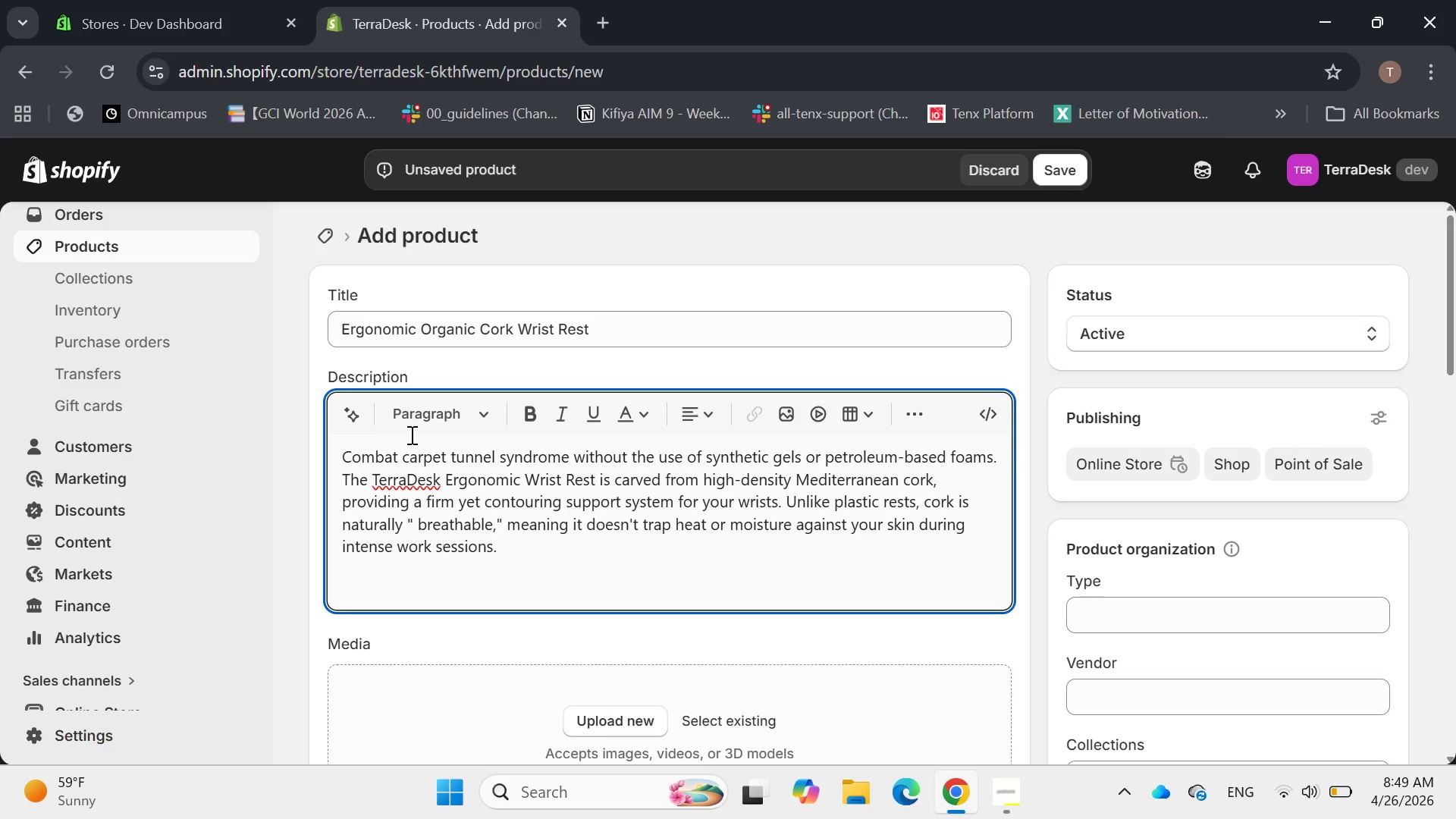 
type(Cork's cellular structure acts as natural shock absorv=b)
key(Backspace)
key(Backspace)
key(Backspace)
type(ber, distribute)
key(Backspace)
type(ing the weight of the hight)
 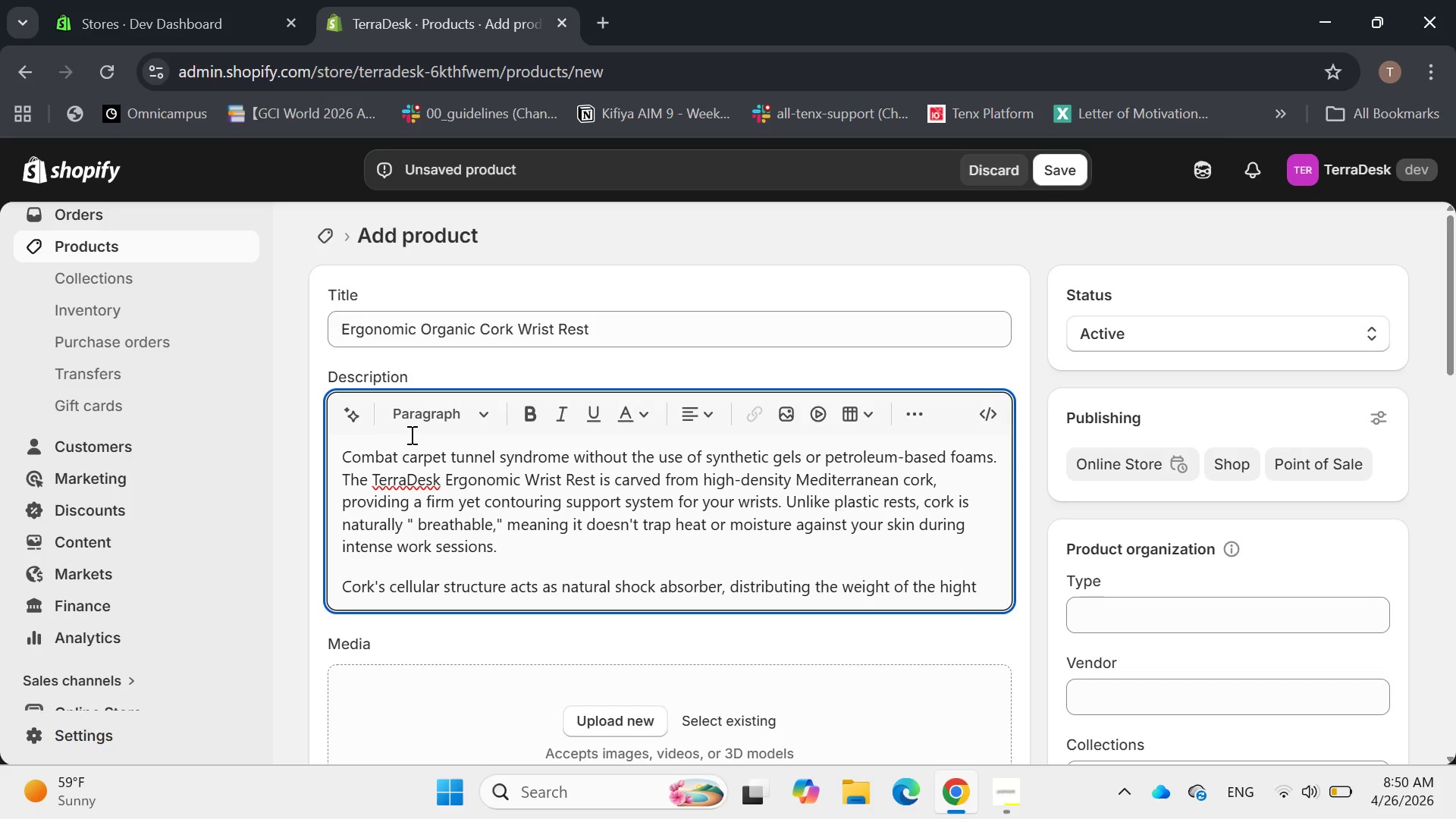 
key(Backspace)
type(-performance)
 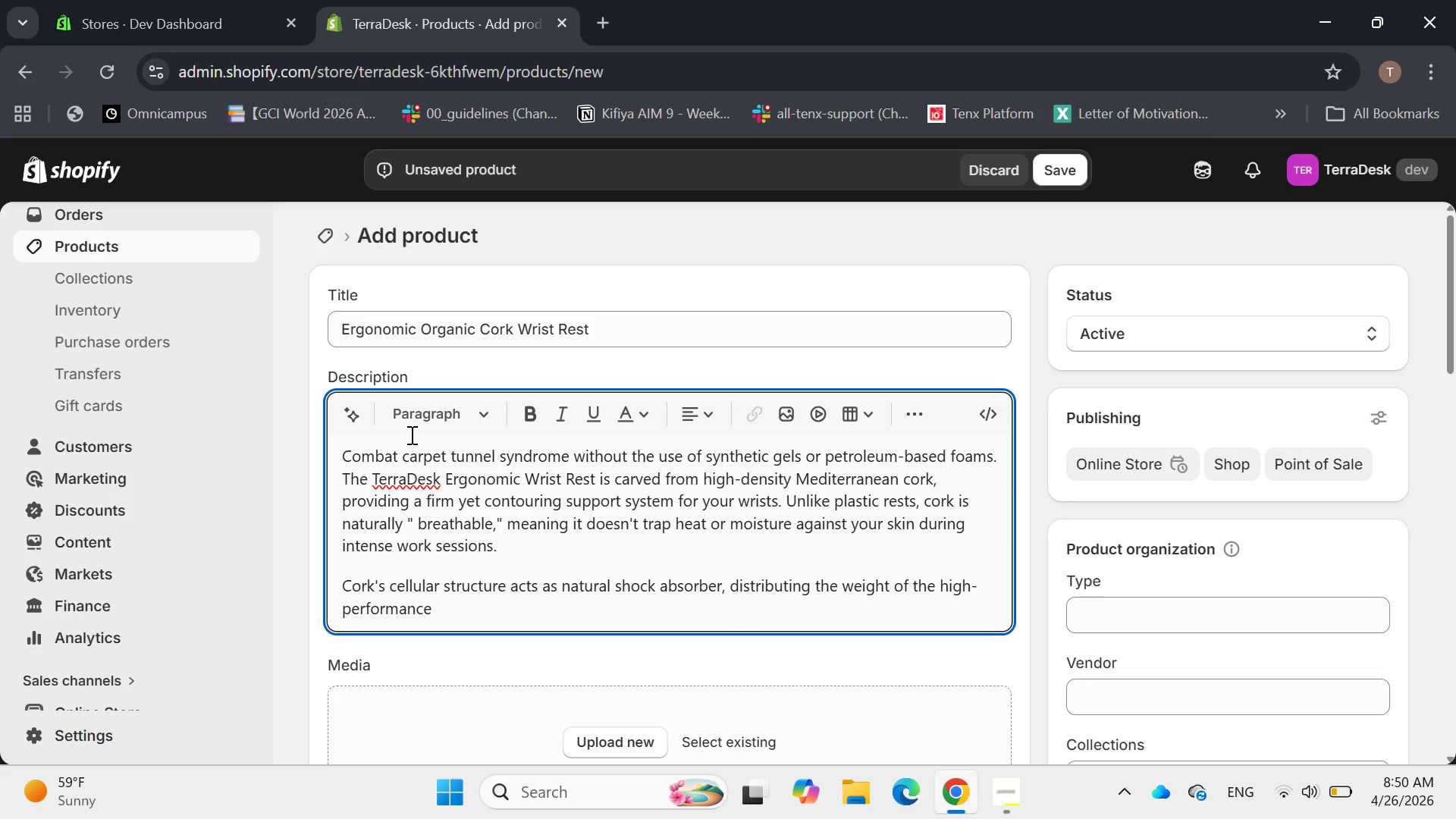 
type( professional who)
 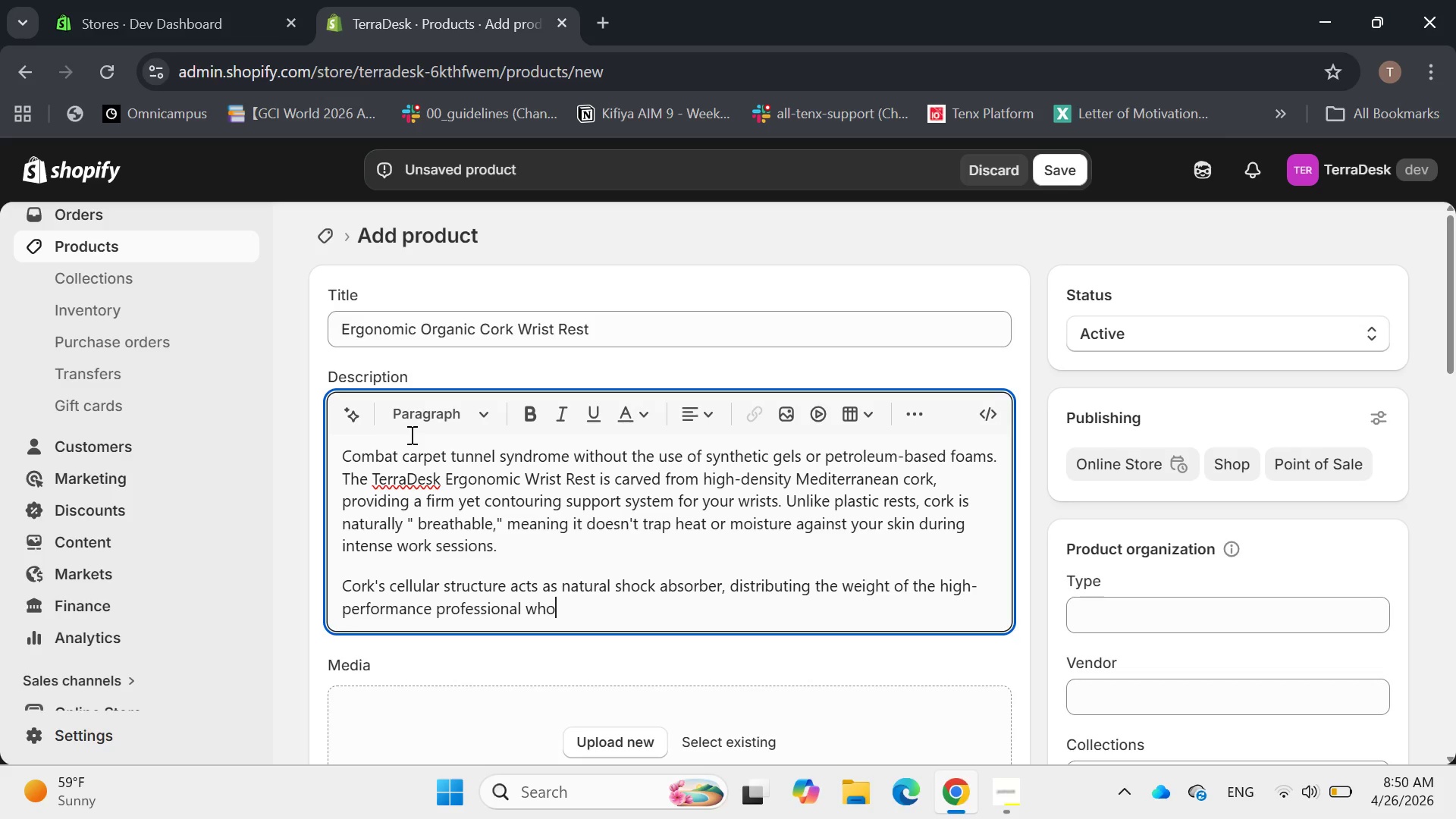 
wait(7.09)
 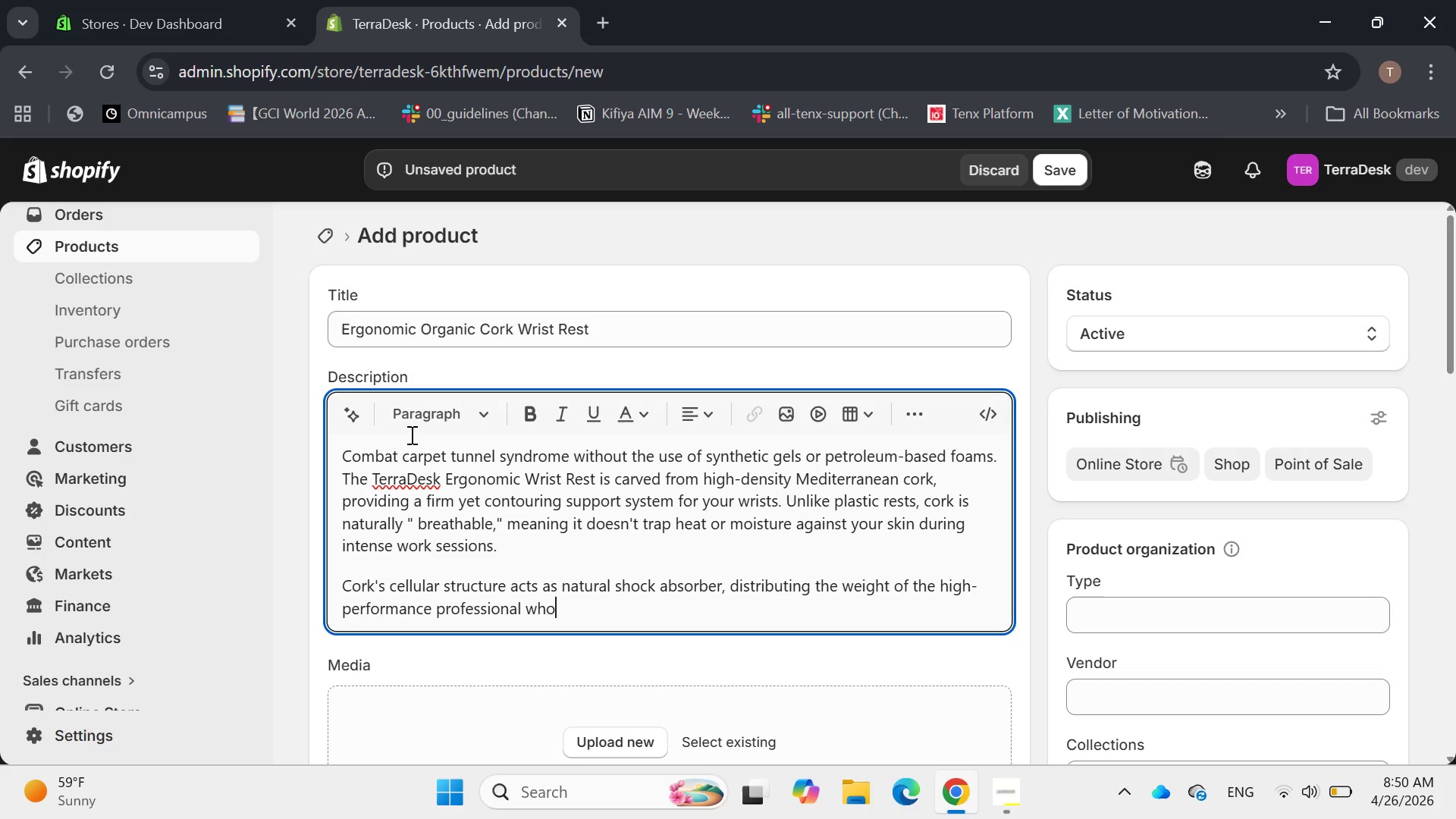 
hold_key(key=Backspace, duration=0.47)
 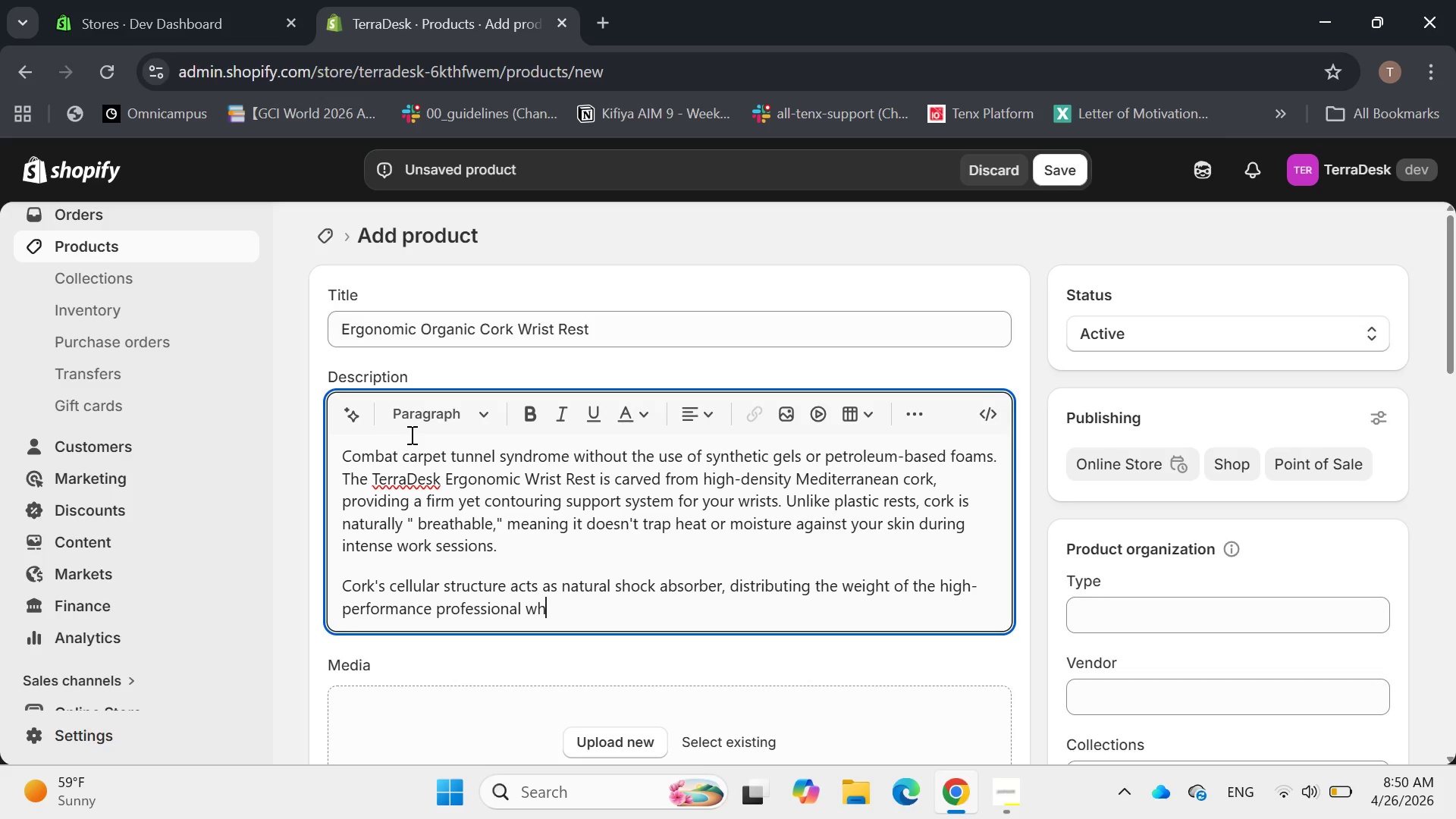 
hold_key(key=Backspace, duration=0.72)
 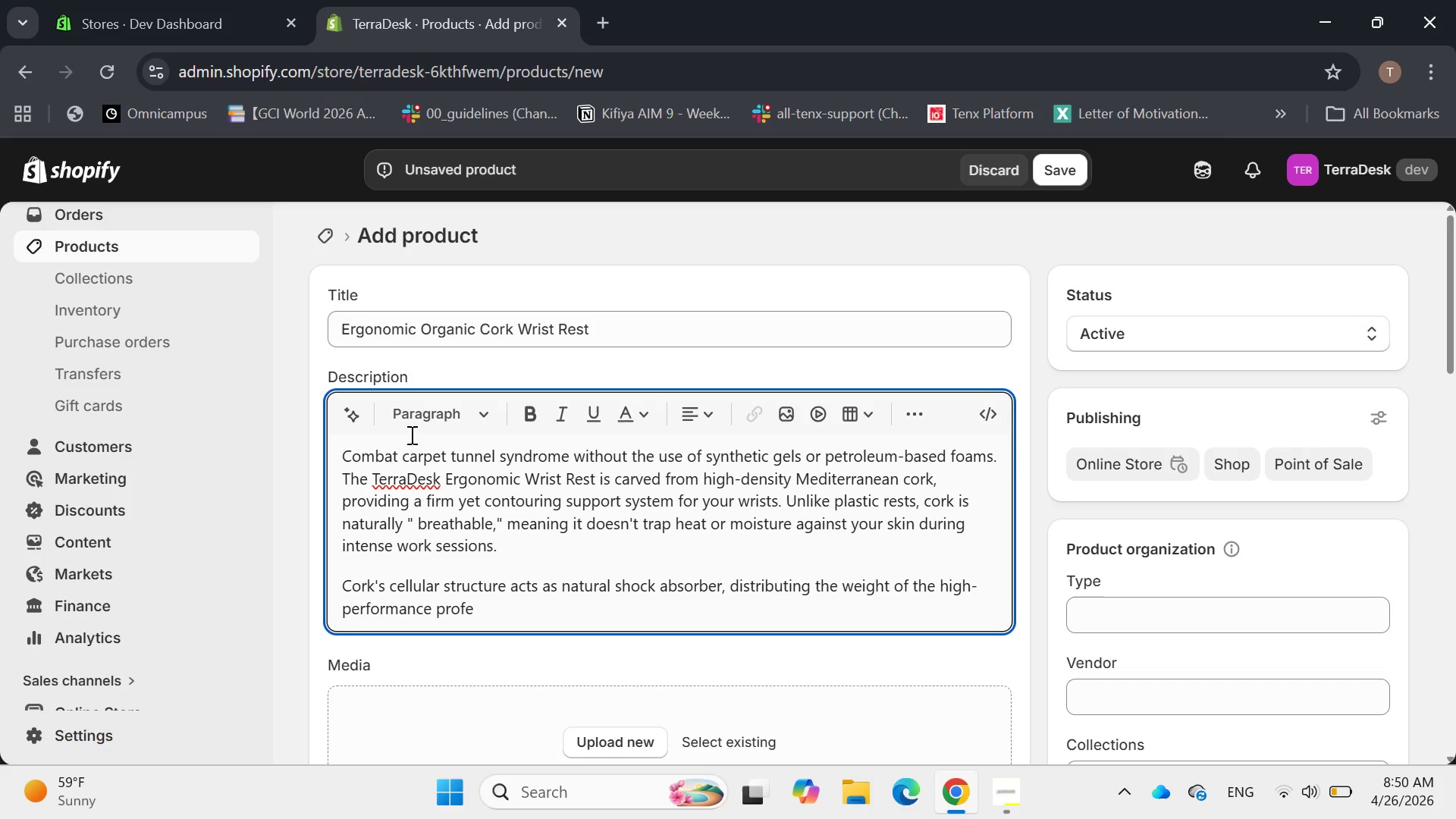 
hold_key(key=Backspace, duration=1.5)
 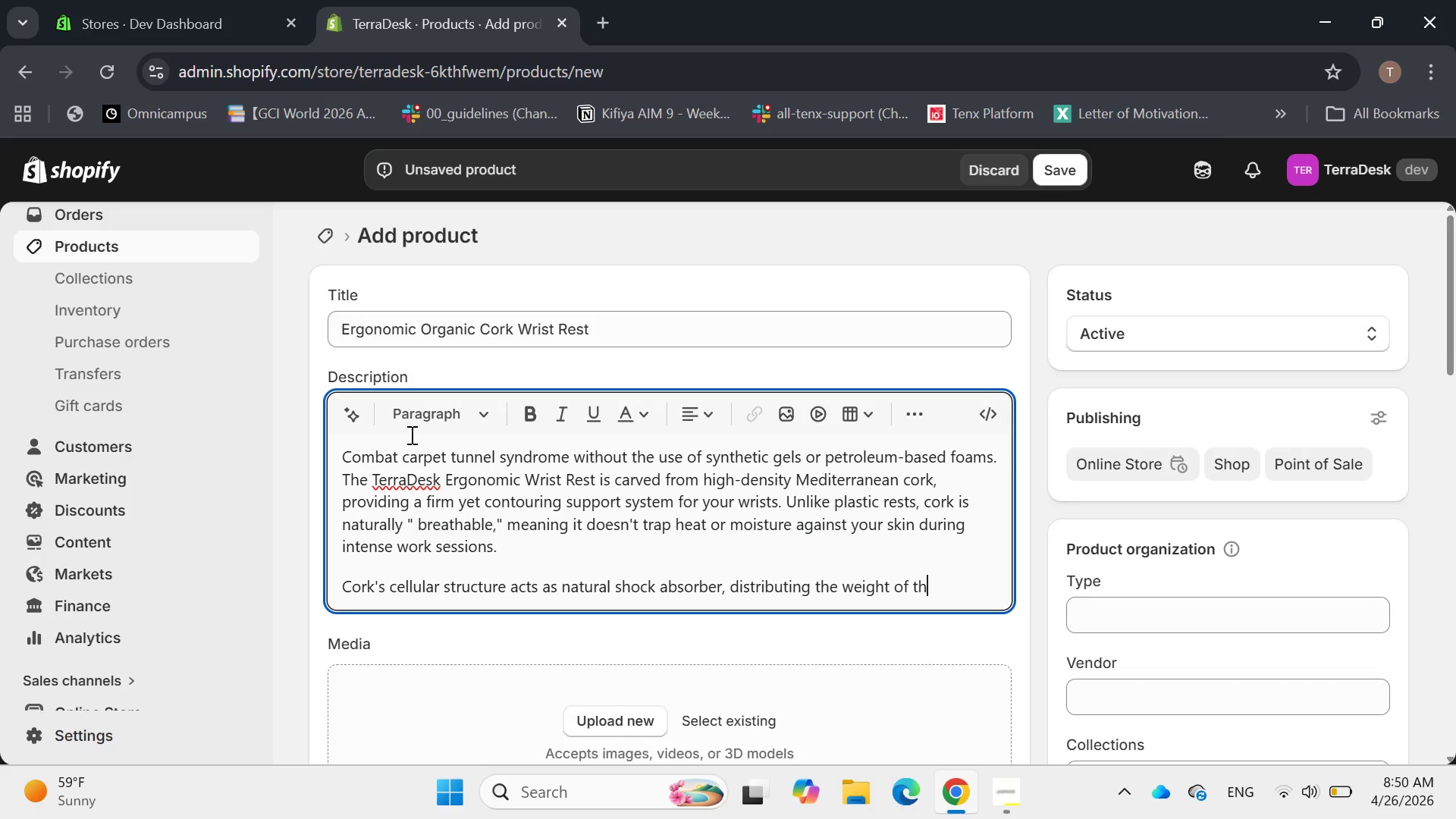 
key(Backspace)
key(Backspace)
key(Backspace)
key(Backspace)
key(Backspace)
type(od your hands)
 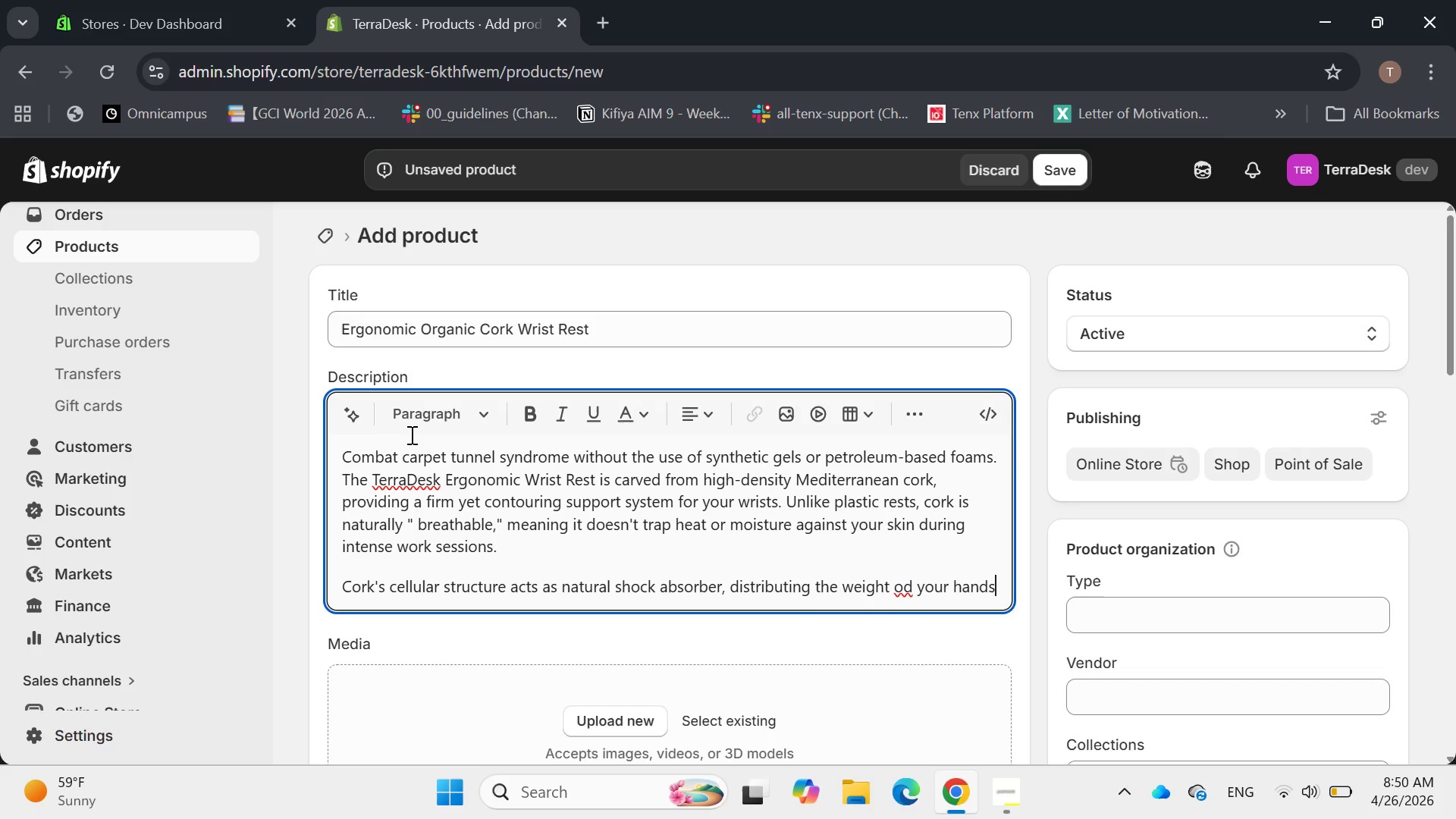 
key(ArrowLeft)
 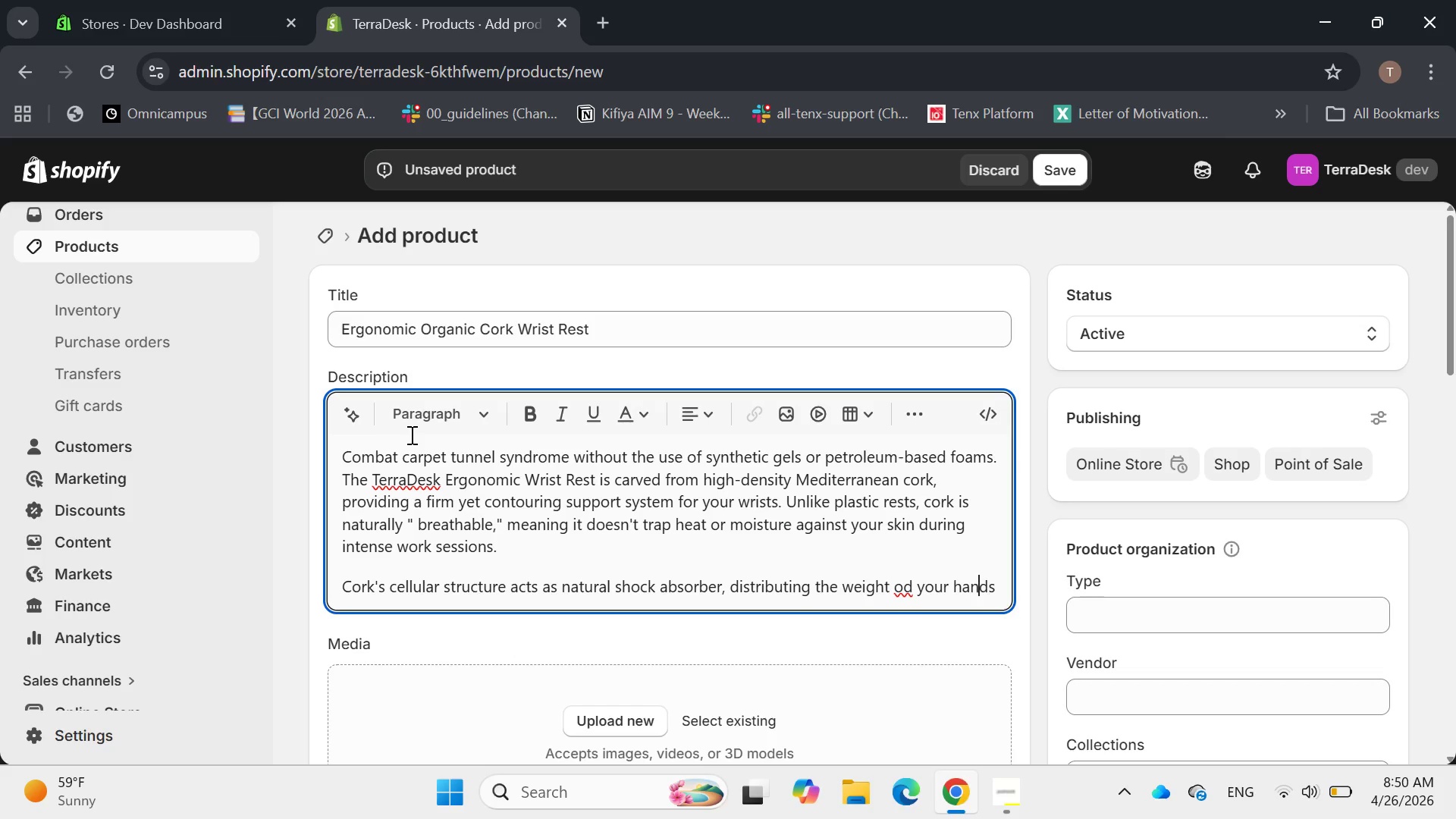 
key(ArrowLeft)
 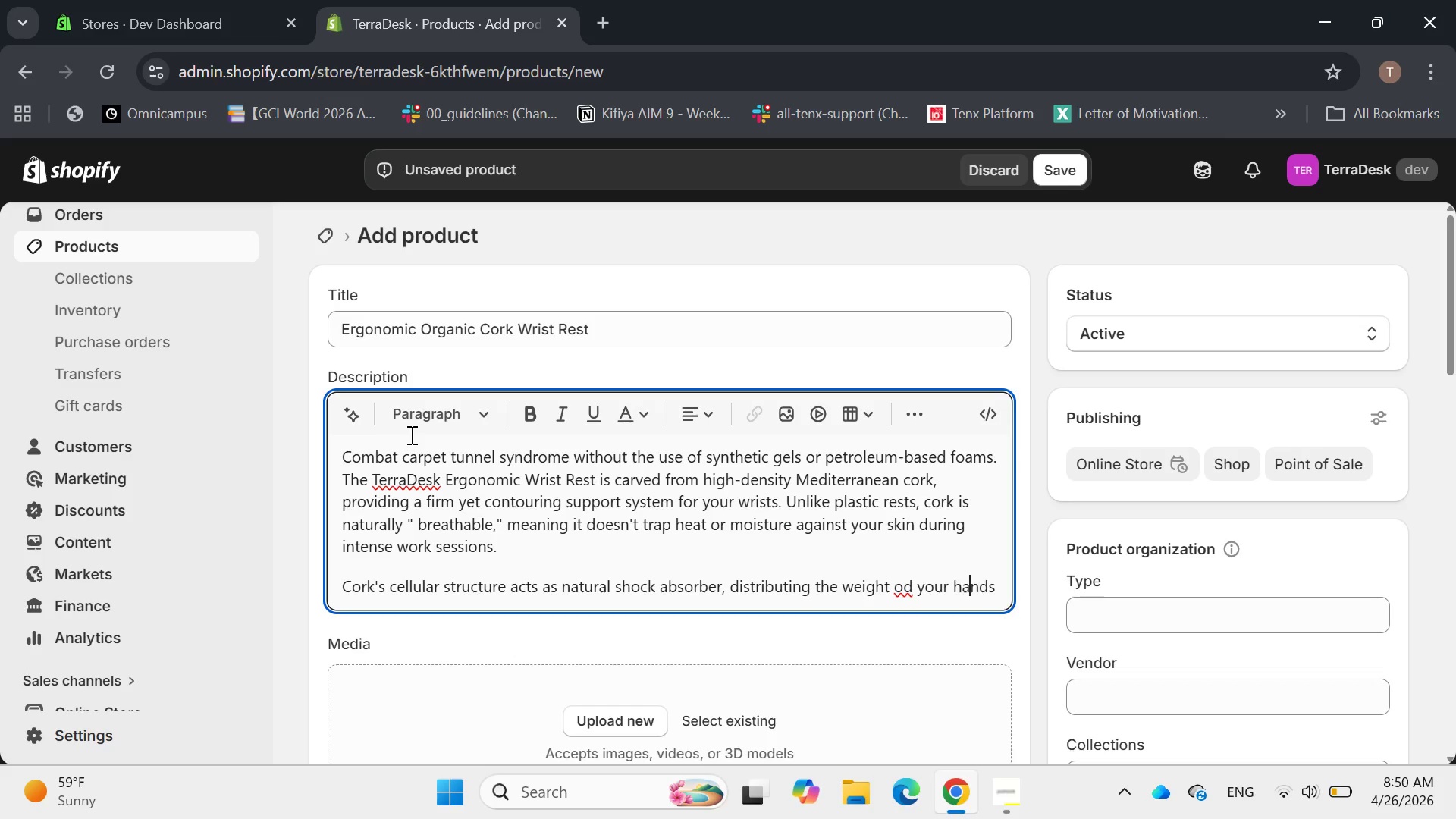 
key(ArrowLeft)
 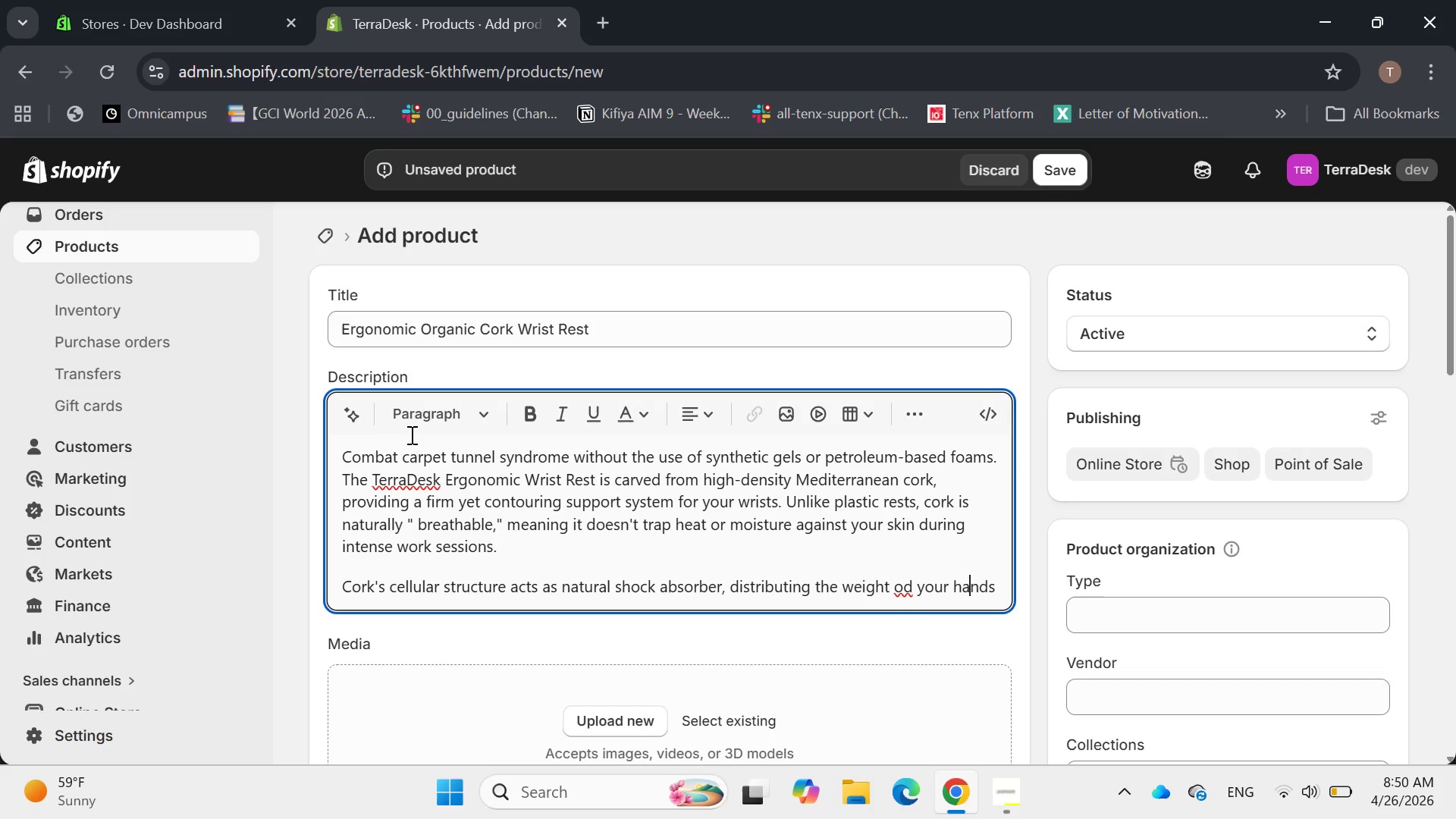 
key(ArrowLeft)
 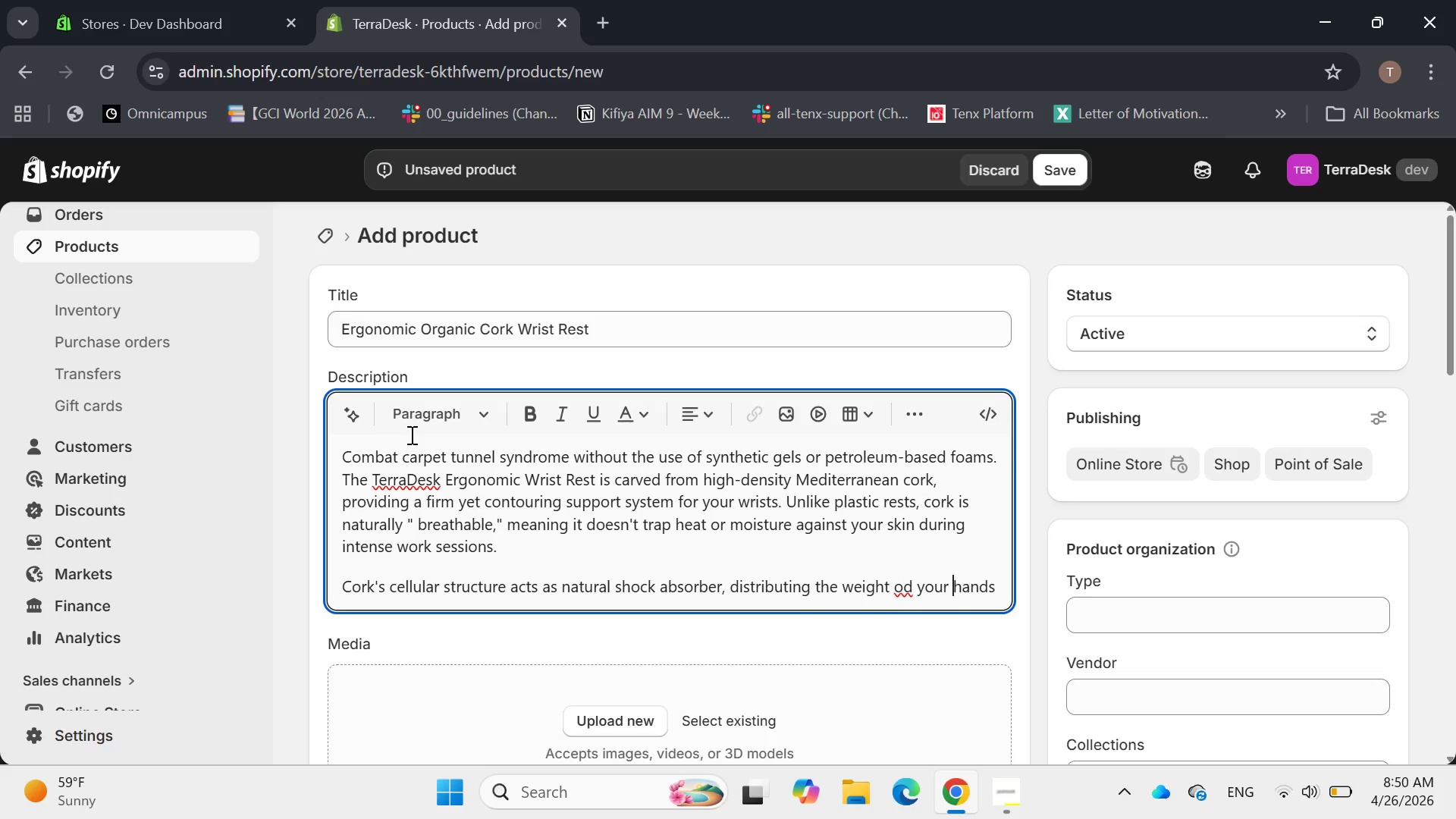 
key(ArrowLeft)
 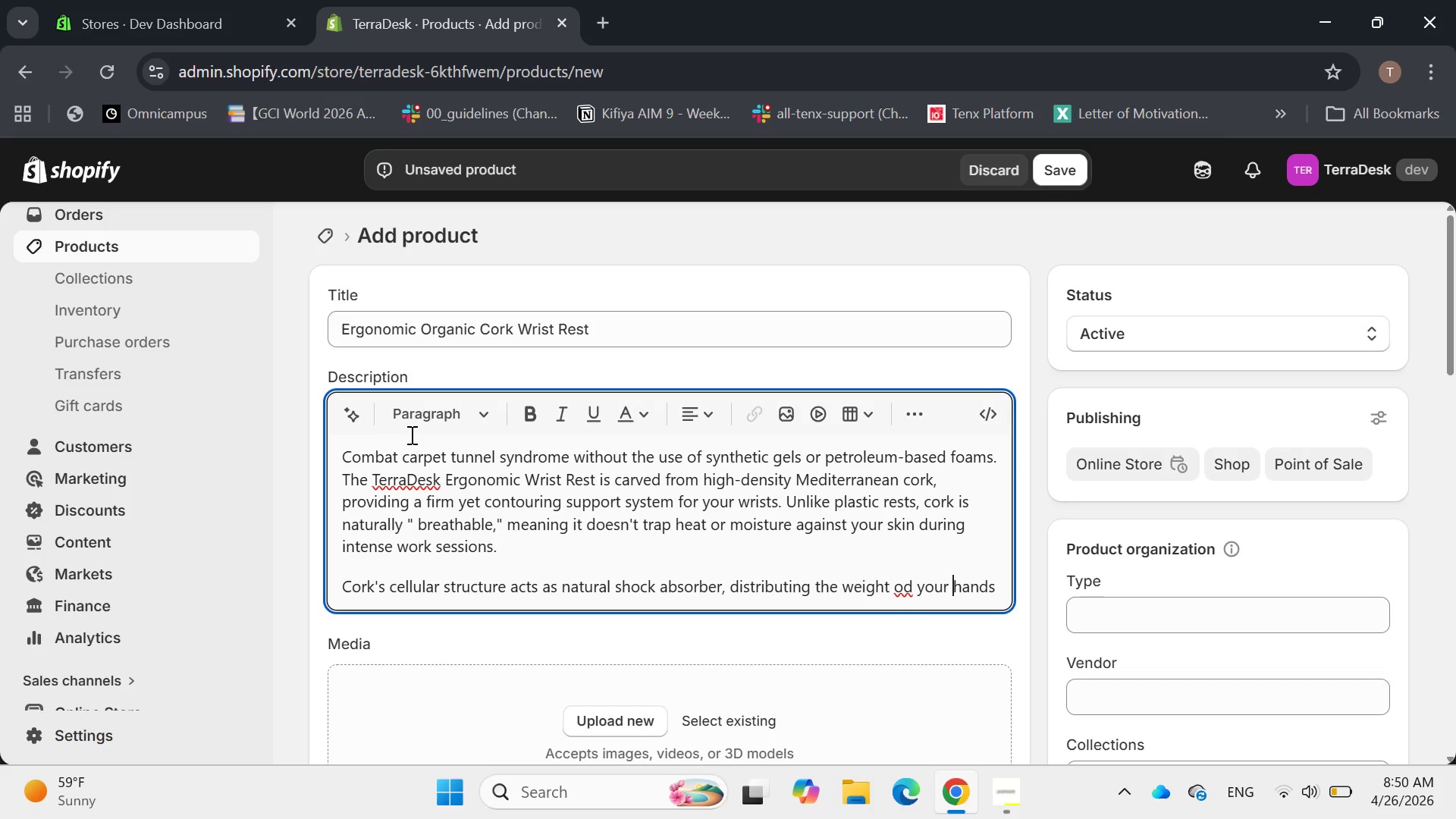 
key(ArrowLeft)
 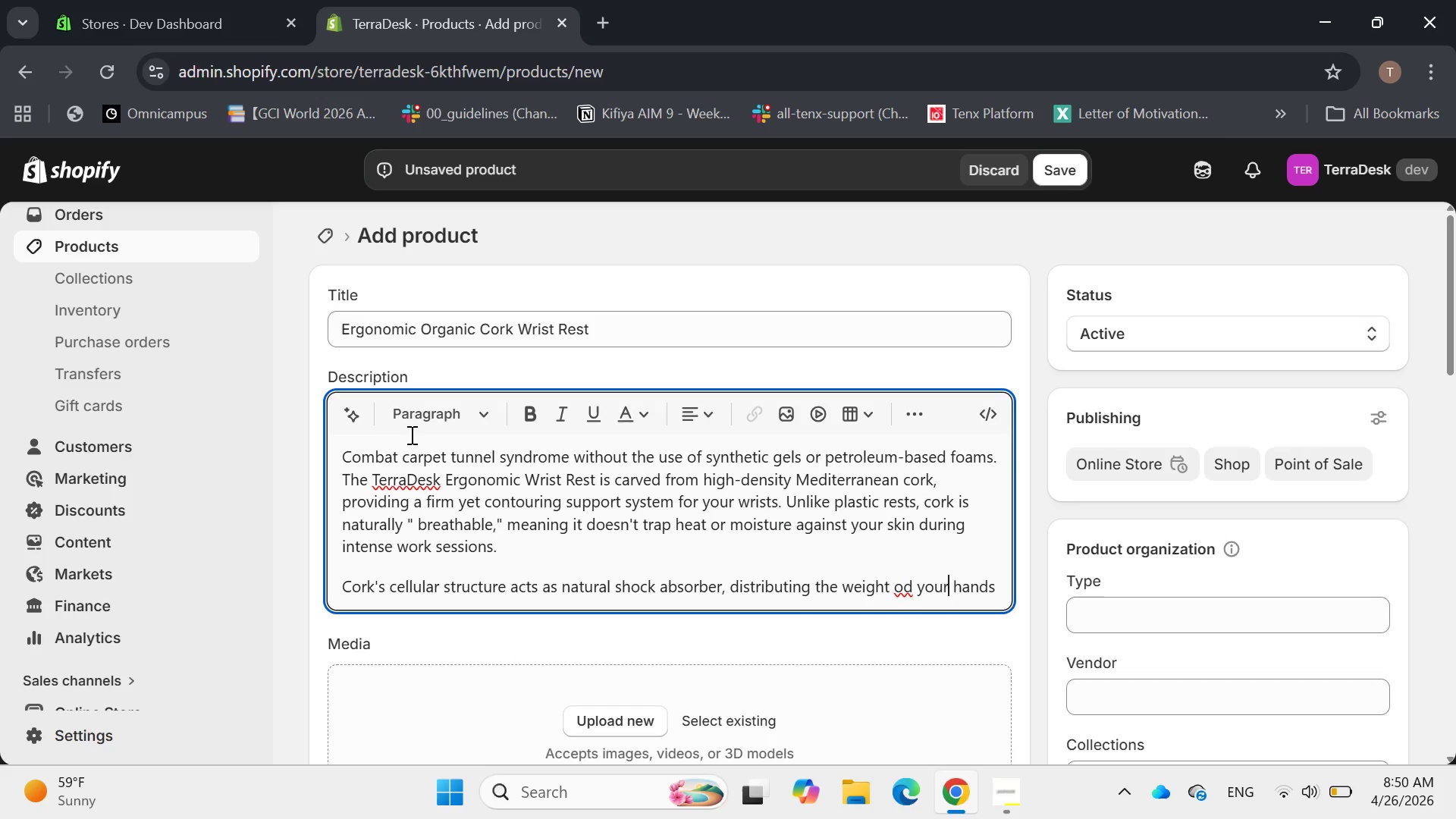 
key(ArrowLeft)
 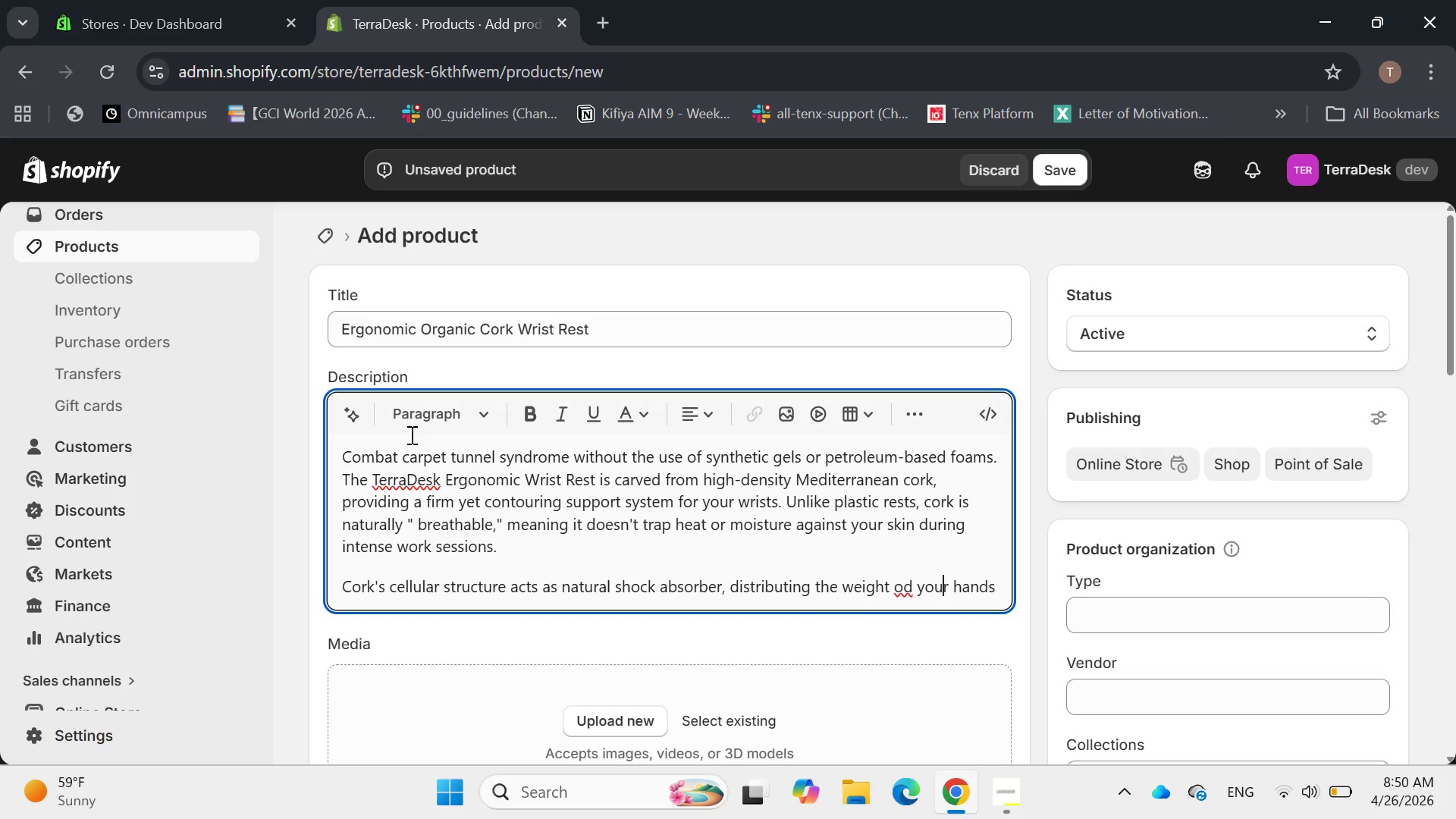 
key(ArrowLeft)
 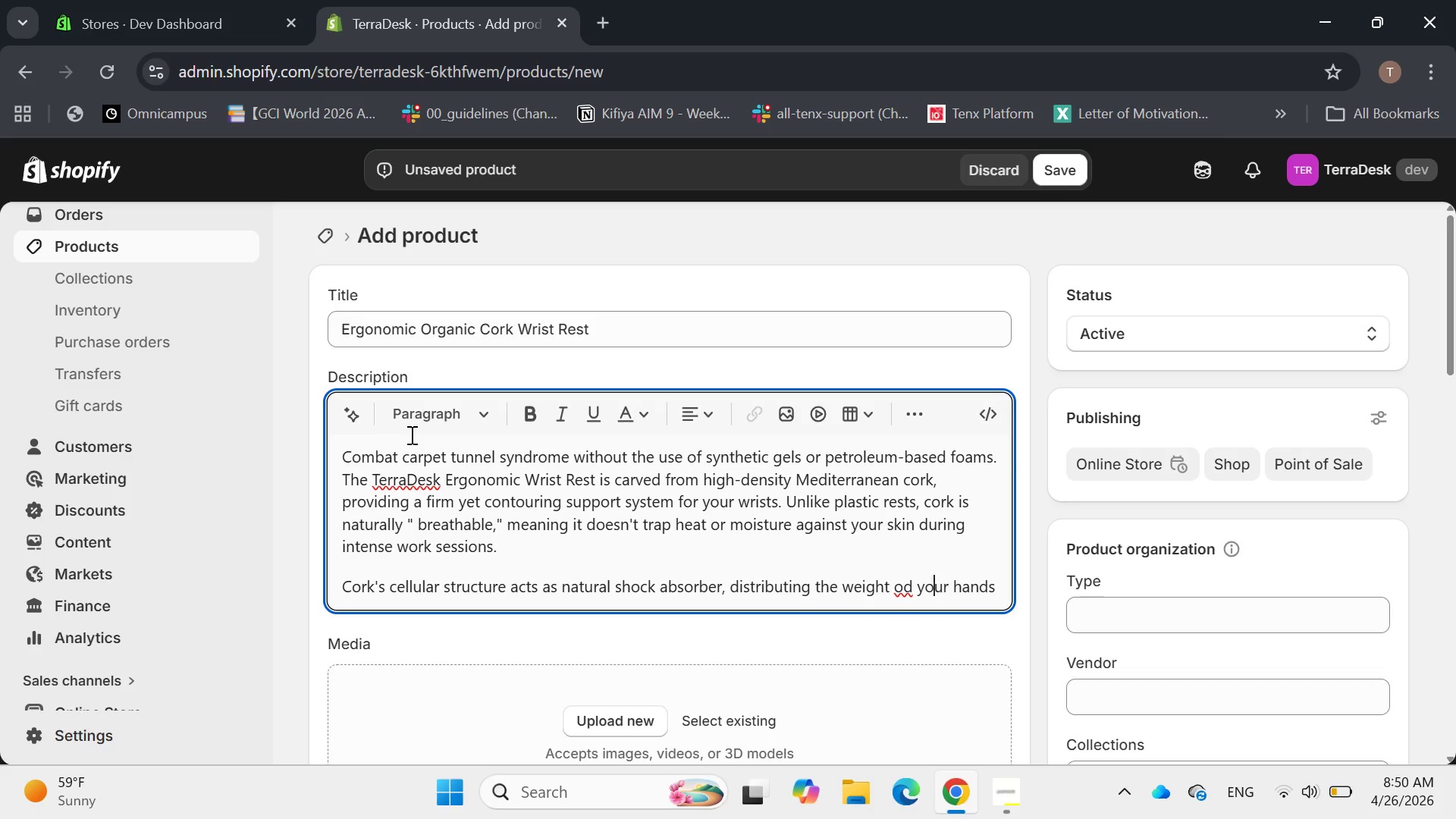 
key(ArrowLeft)
 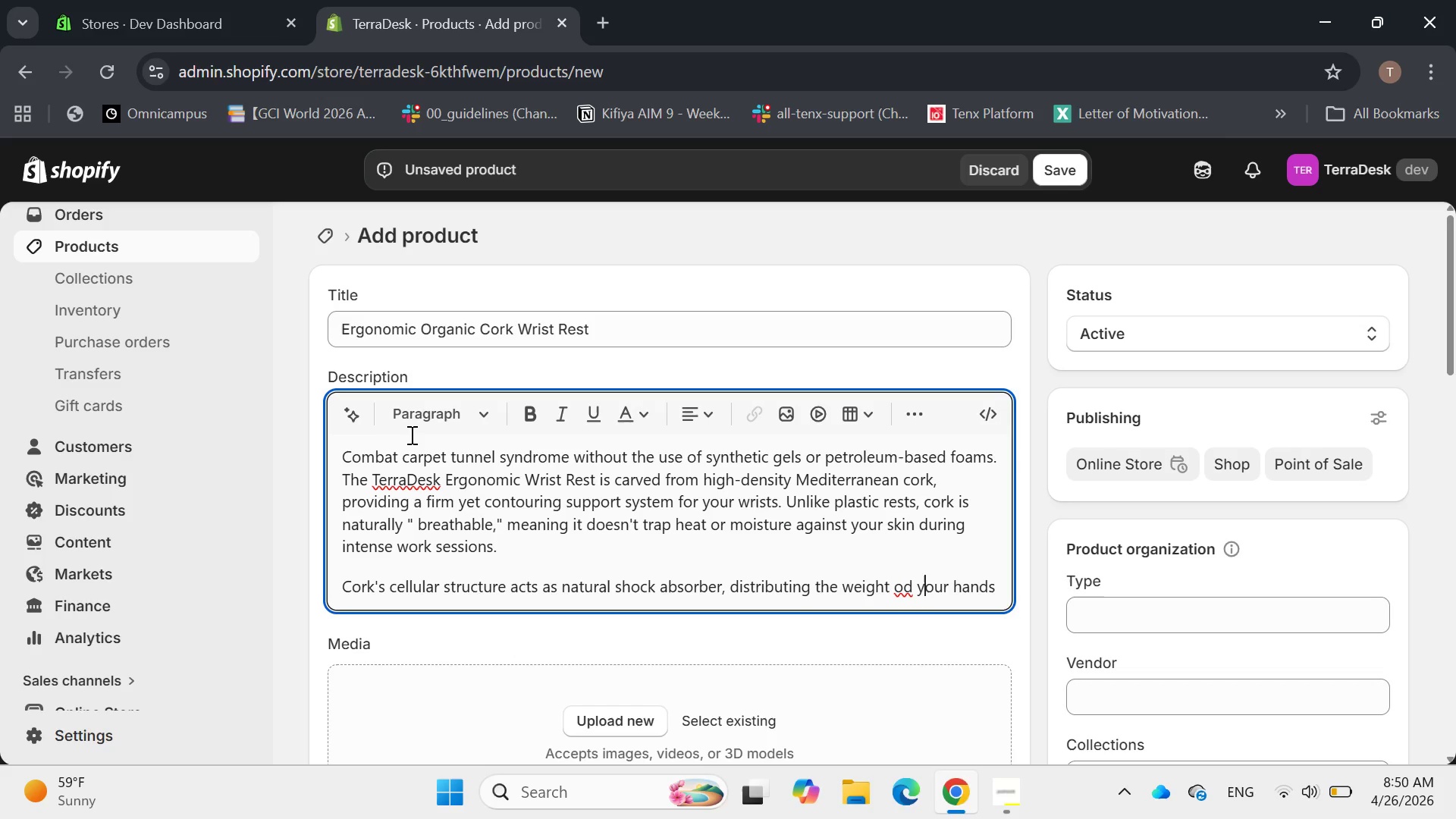 
key(ArrowLeft)
 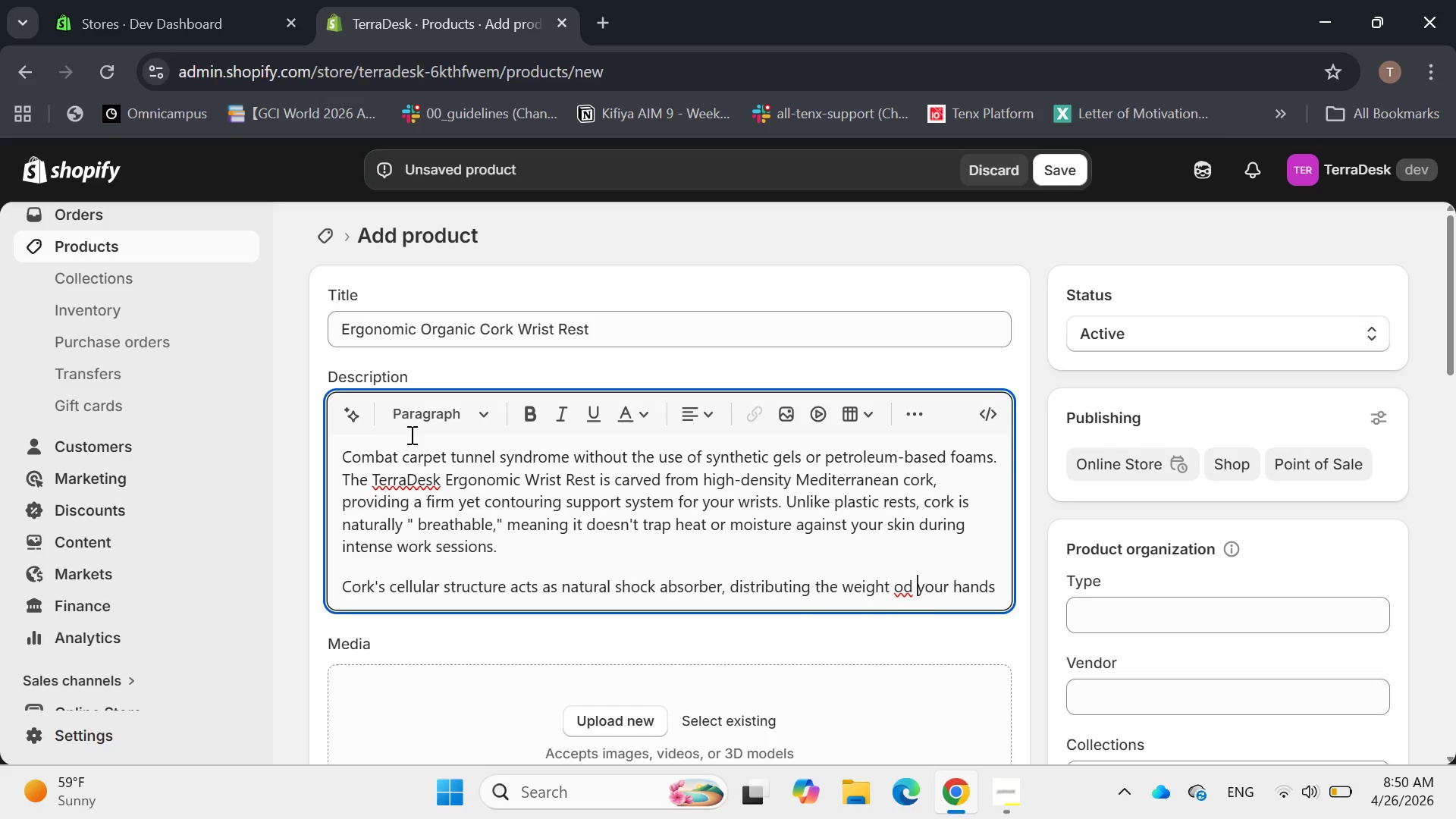 
key(ArrowLeft)
 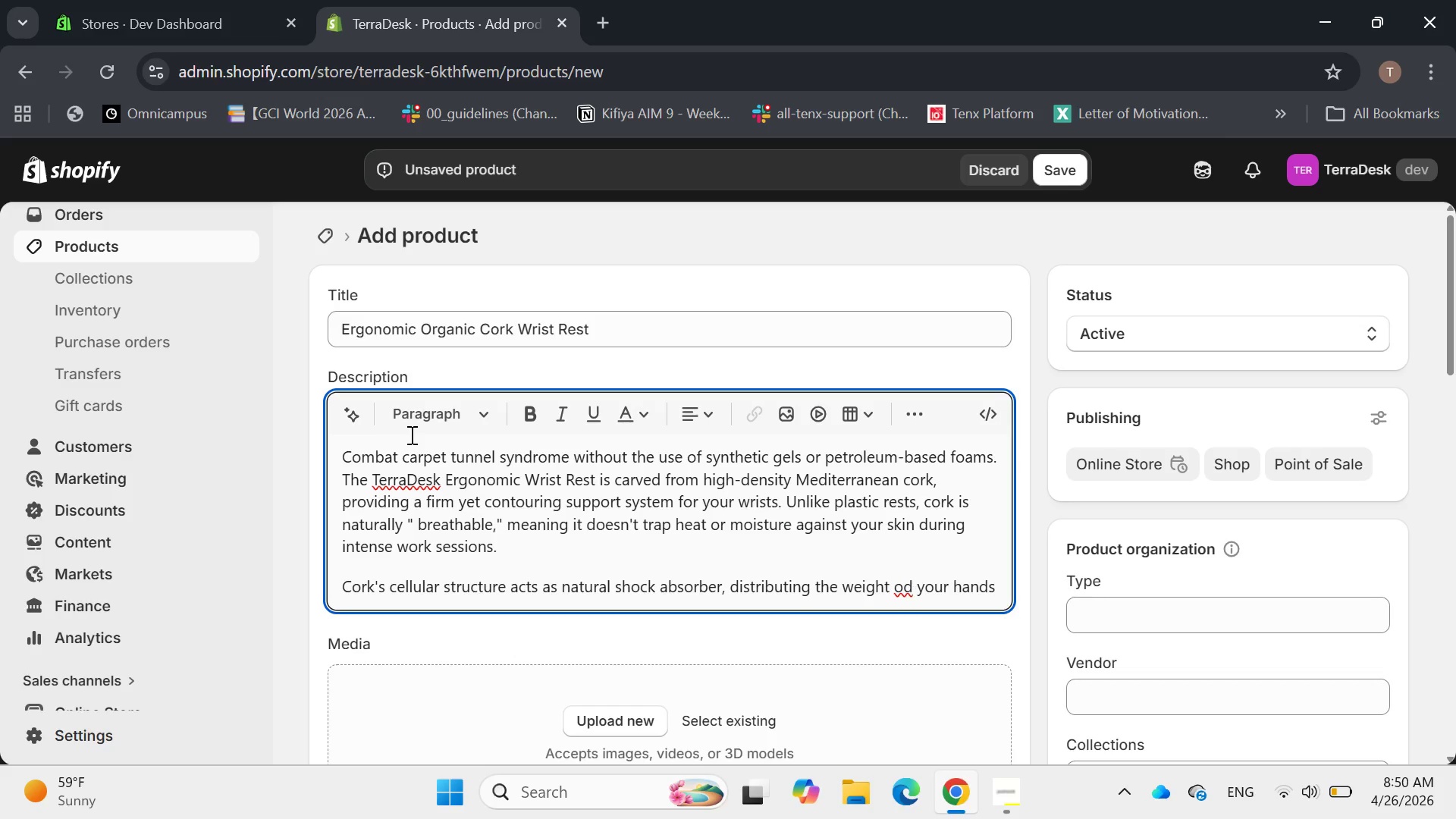 
key(Backspace)
type(f evenly to reduce pressure on the median nerve. na)
key(Backspace)
key(Backspace)
type(Naturally antimicrobian )
 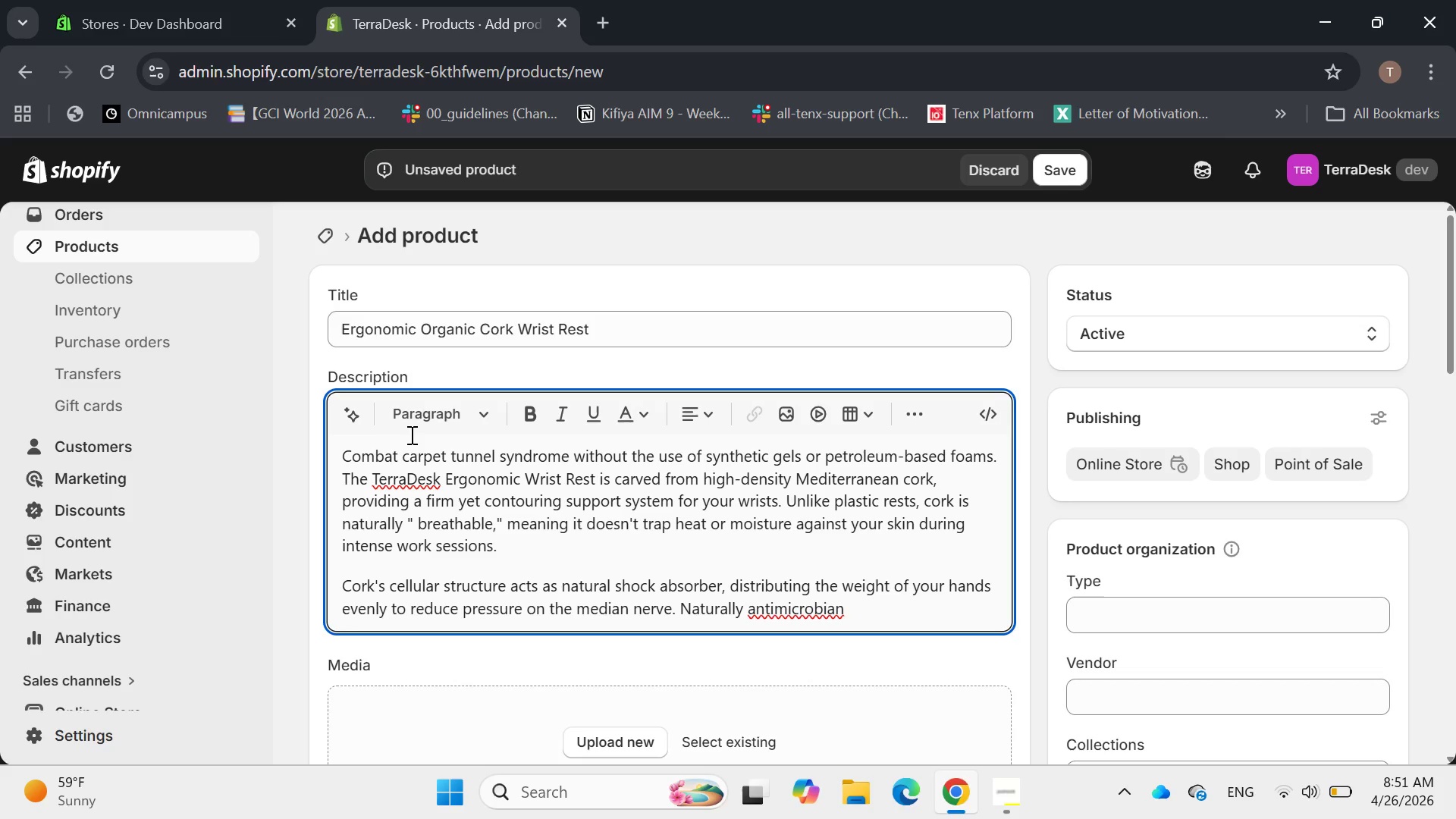 
hold_key(key=ArrowRight, duration=0.95)
 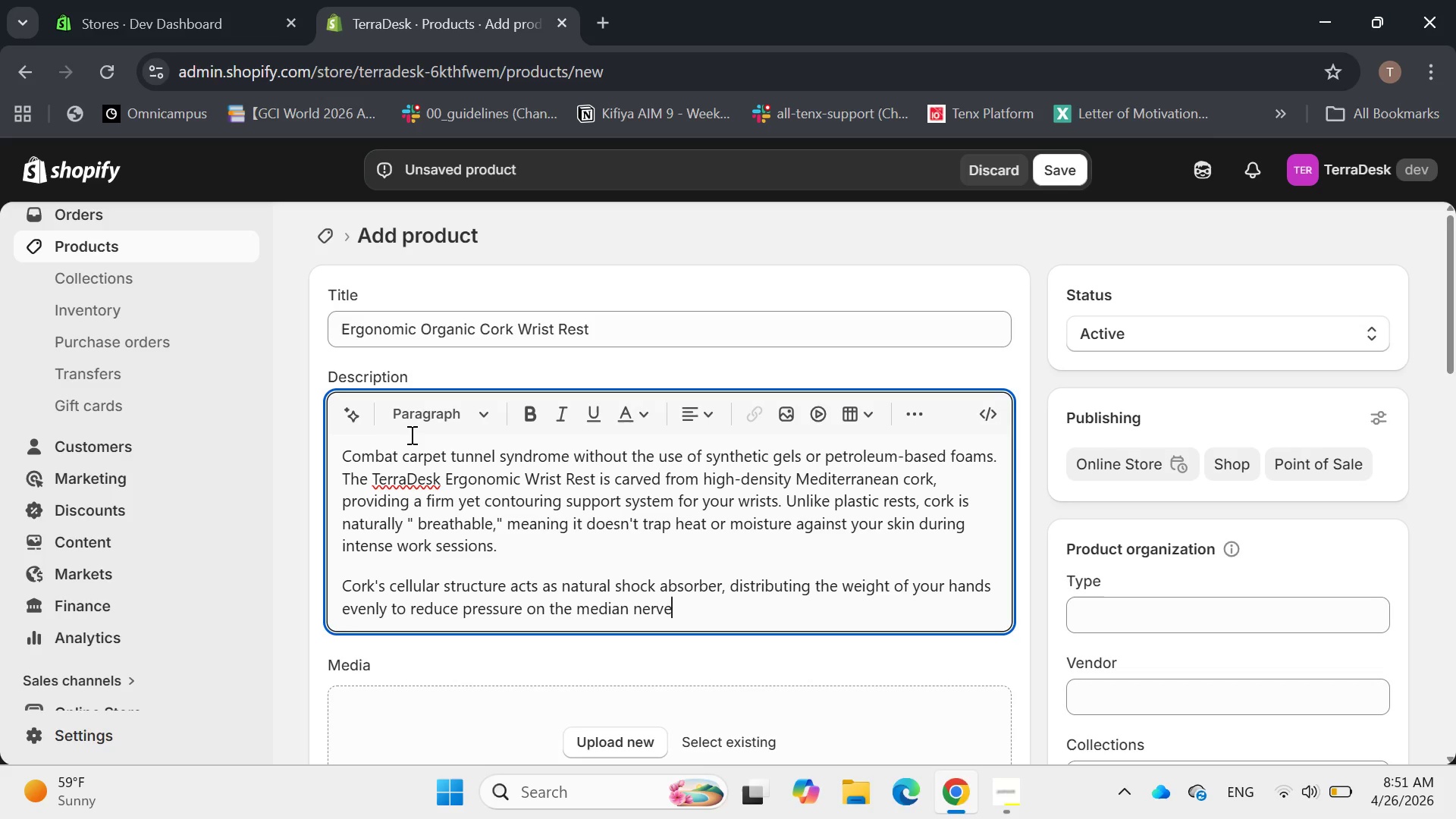 
wait(6.38)
 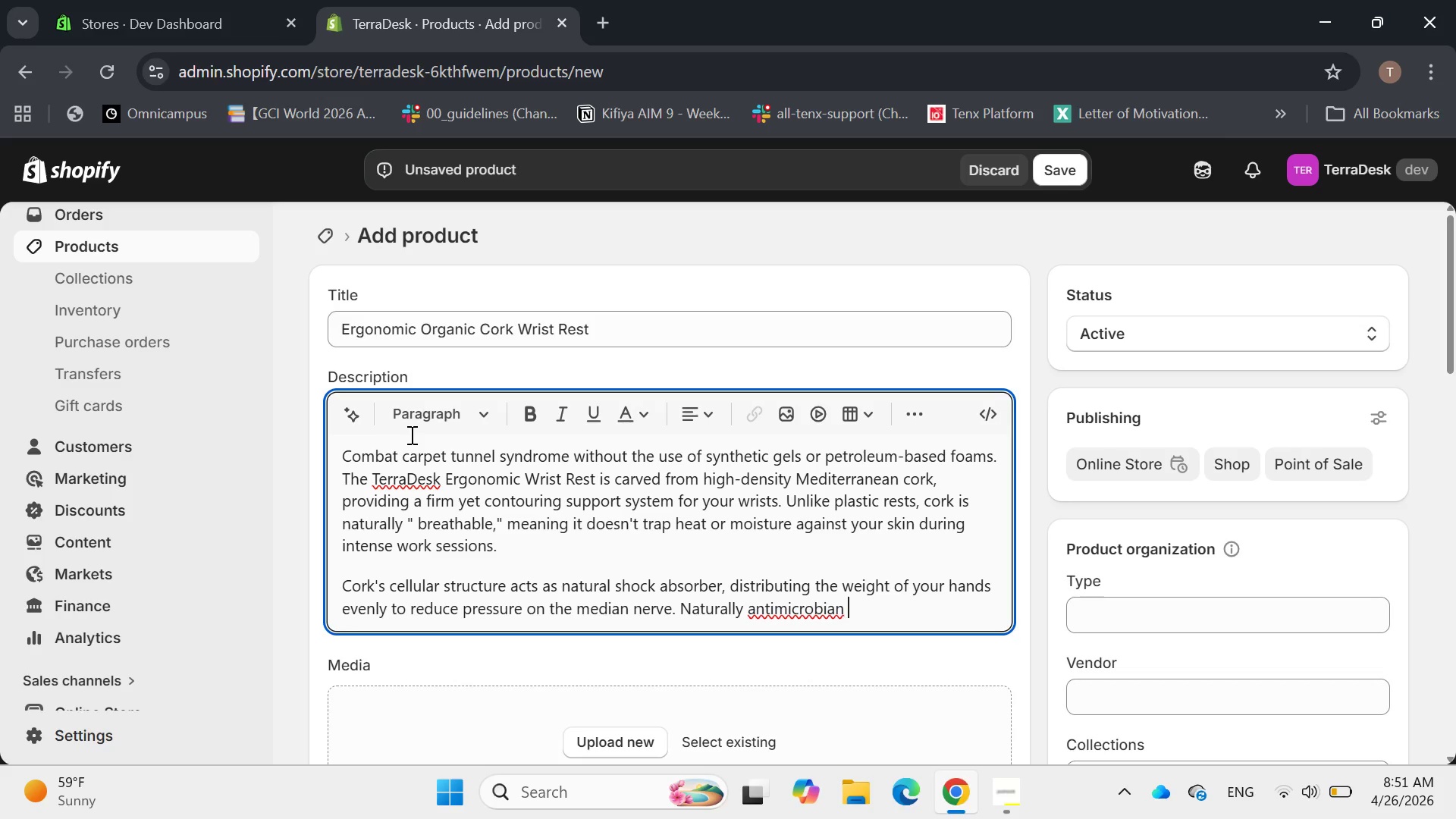 
key(Backspace)
key(Backspace)
type(l and odor )
key(Backspace)
type(-resistance)
key(Backspace)
key(Backspace)
type(t )
key(Backspace)
type(, this rest mauntaun)
key(Backspace)
key(Backspace)
type(ins )
key(Backspace)
key(Backspace)
key(Backspace)
key(Backspace)
key(Backspace)
key(Backspace)
key(Backspace)
key(Backspace)
type(intains a stell)
key(Backspace)
key(Backspace)
type(rile)
key(Backspace)
type(e surg)
key(Backspace)
type(face throughout the dau)
key(Backspace)
type(t)
key(Backspace)
type(y )
key(Backspace)
type(. It is the perfect company)
key(Backspace)
type(ion for the hight)
key(Backspace)
type(-performance professional who value )
 